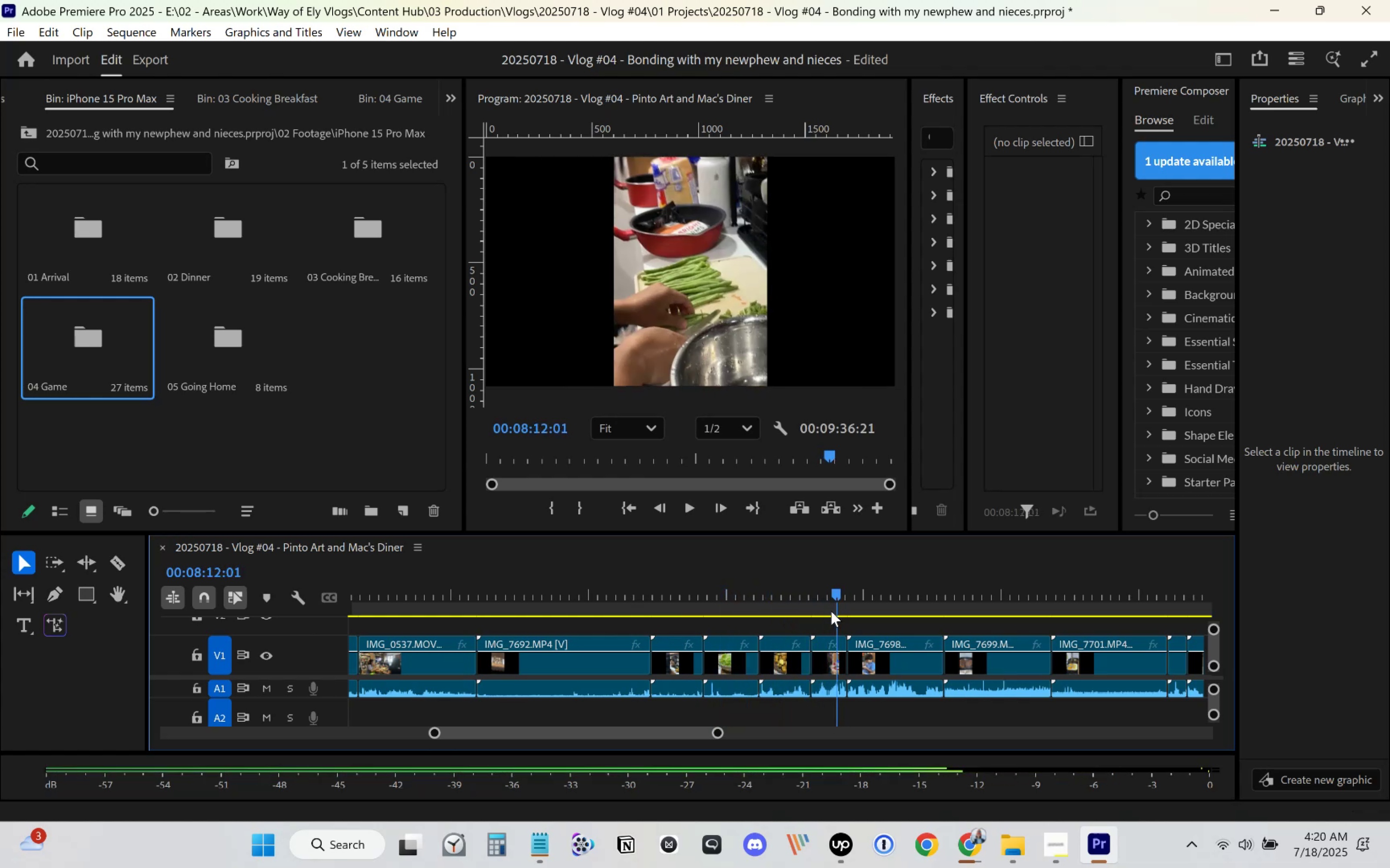 
key(Space)
 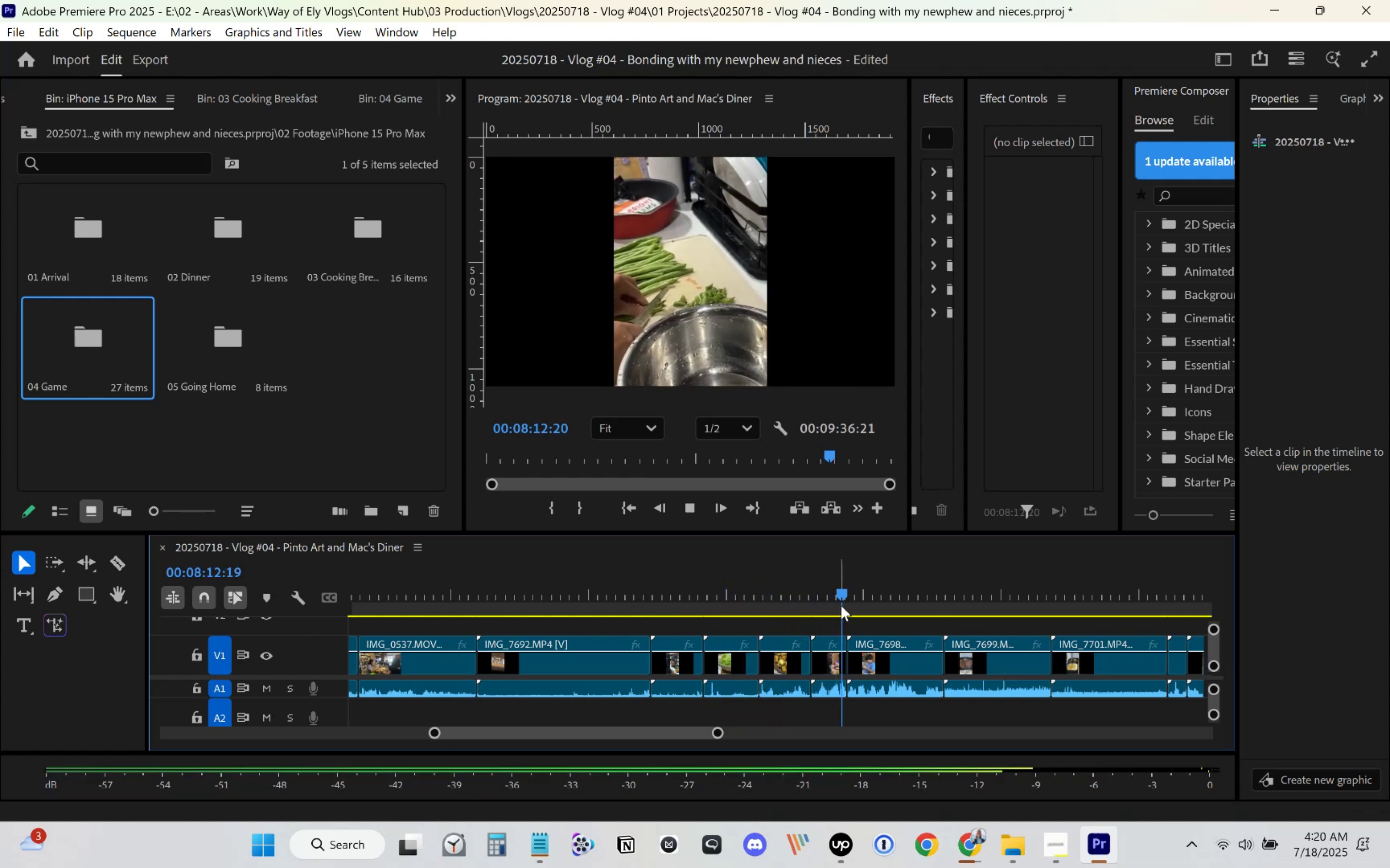 
left_click_drag(start_coordinate=[849, 599], to_coordinate=[864, 599])
 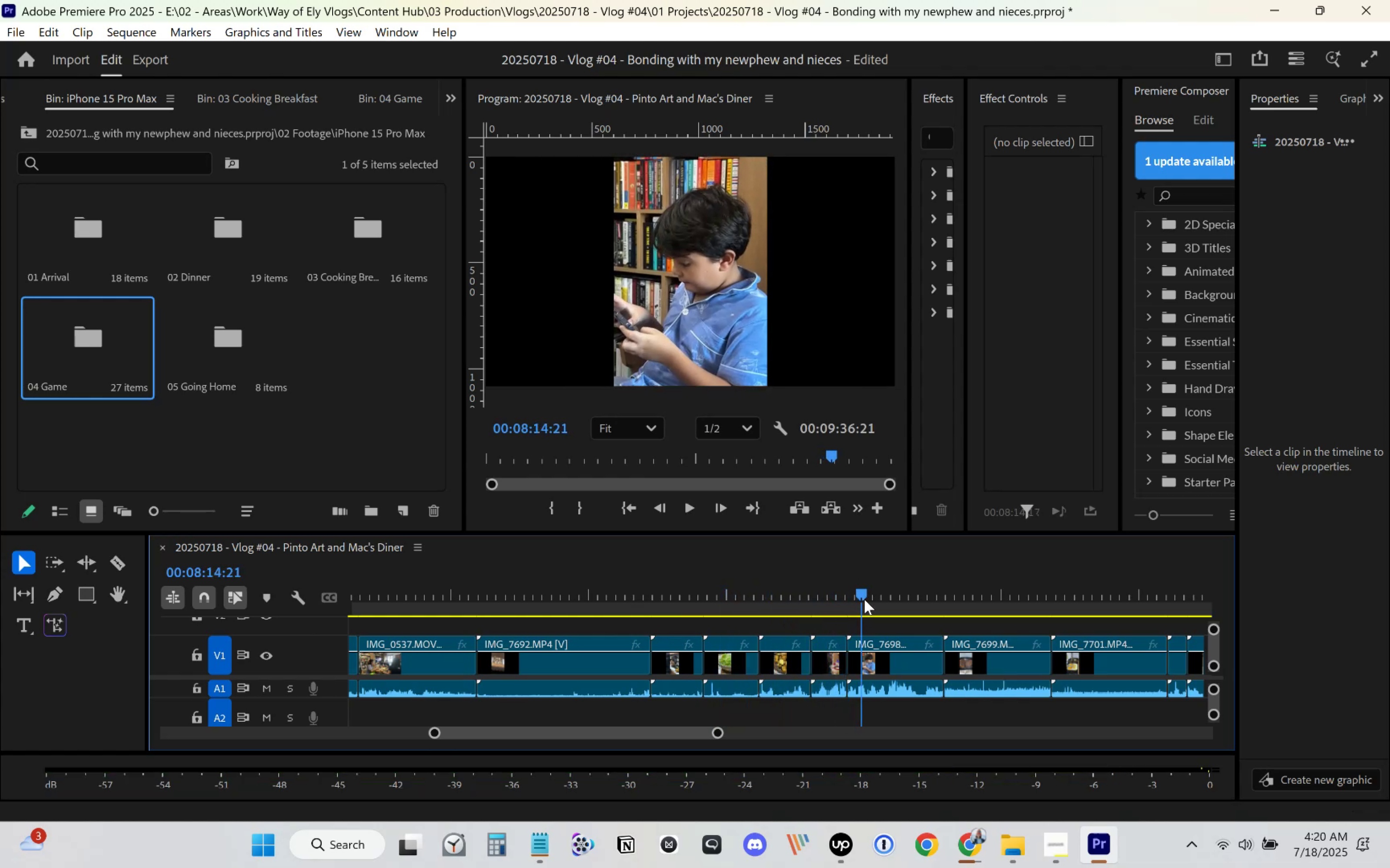 
key(Space)
 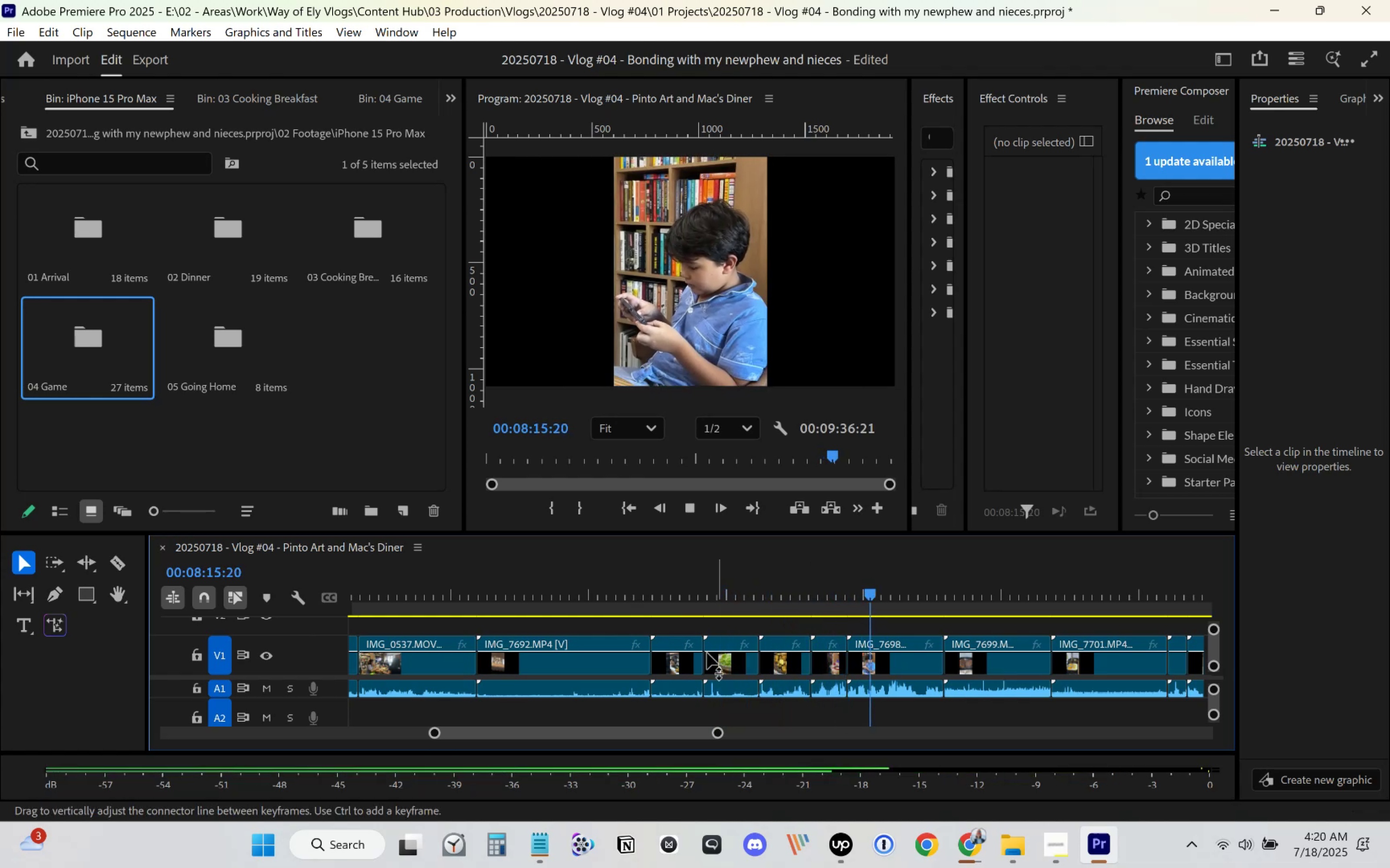 
left_click_drag(start_coordinate=[669, 622], to_coordinate=[821, 677])
 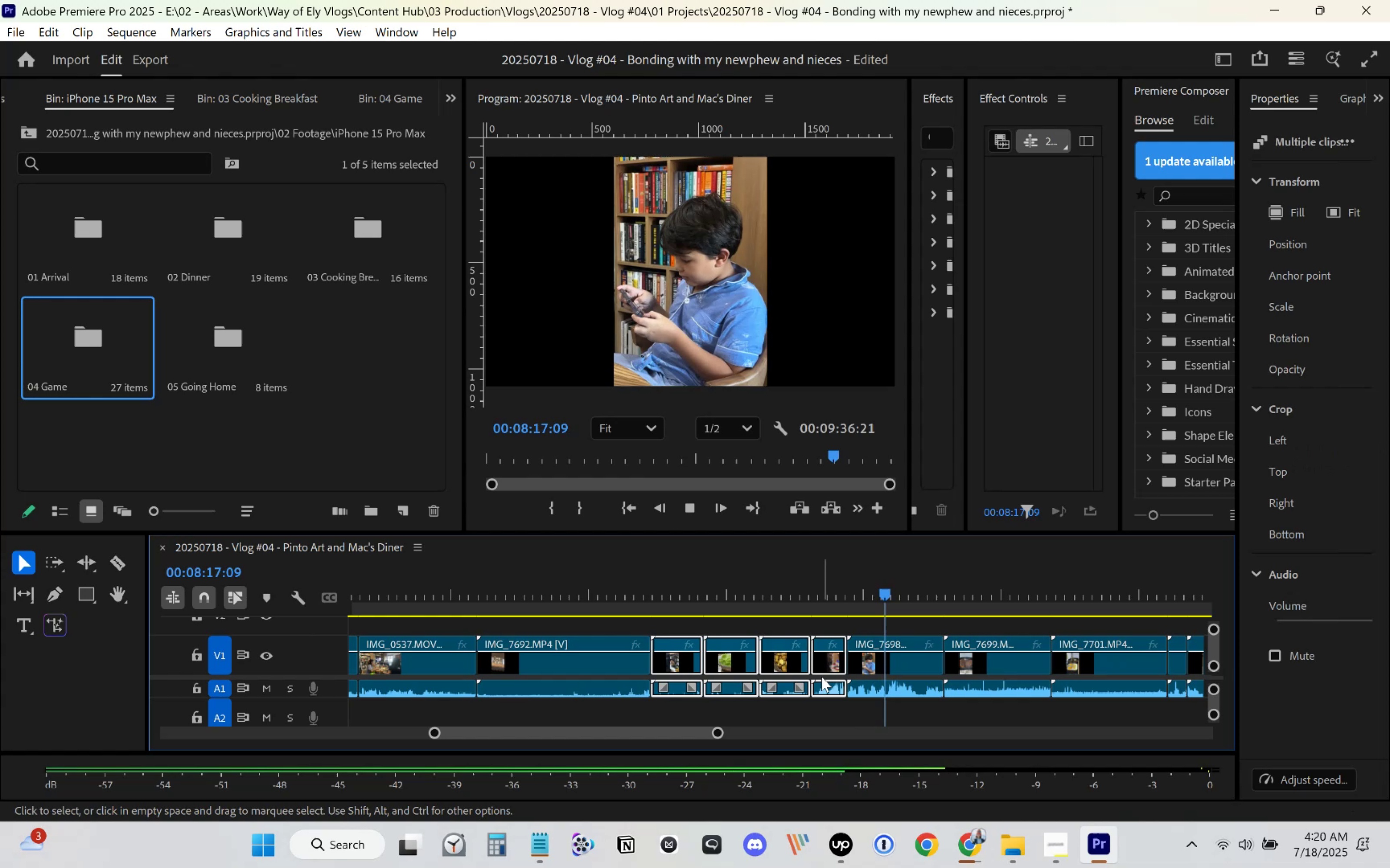 
key(Delete)
 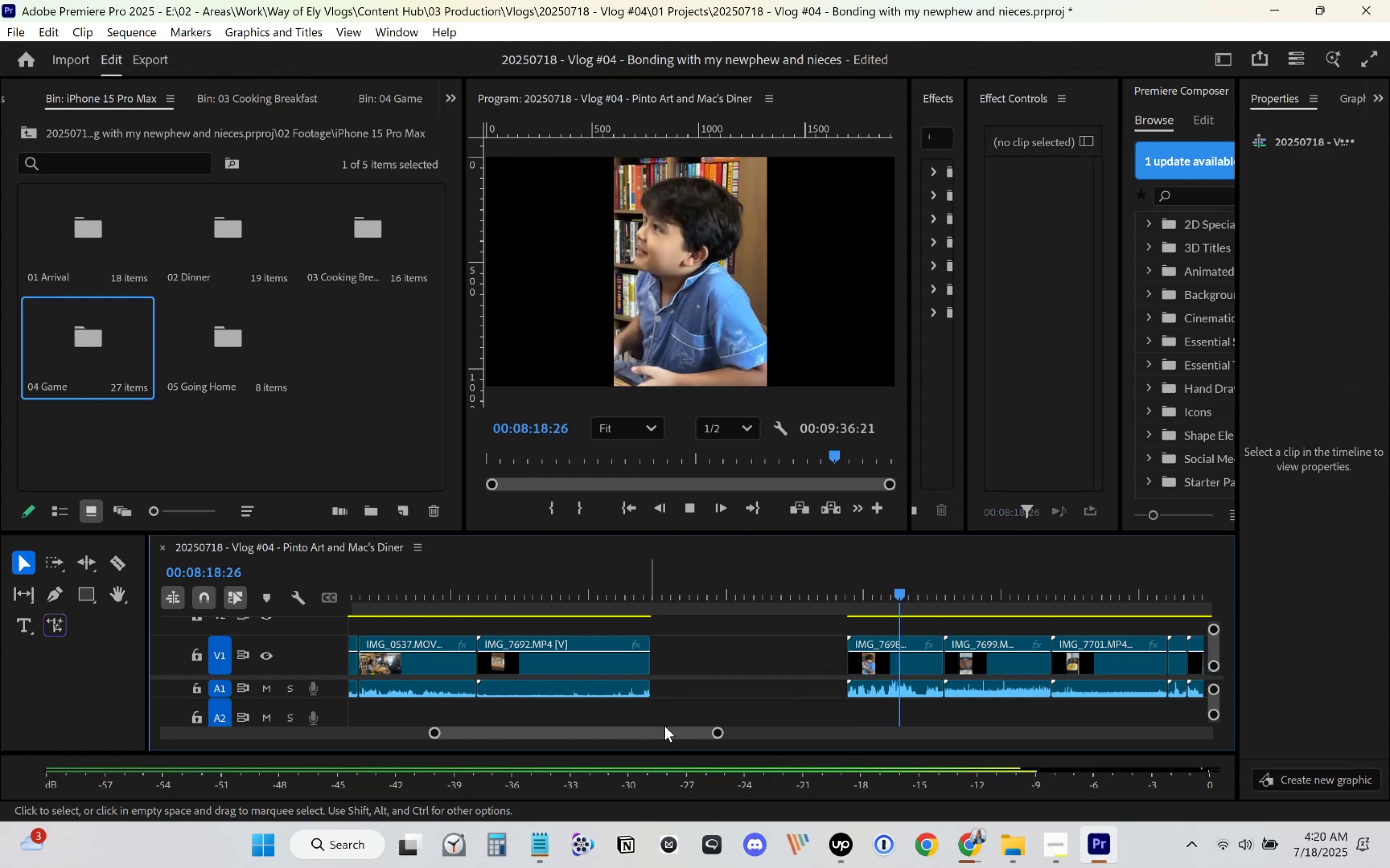 
left_click_drag(start_coordinate=[719, 736], to_coordinate=[763, 729])
 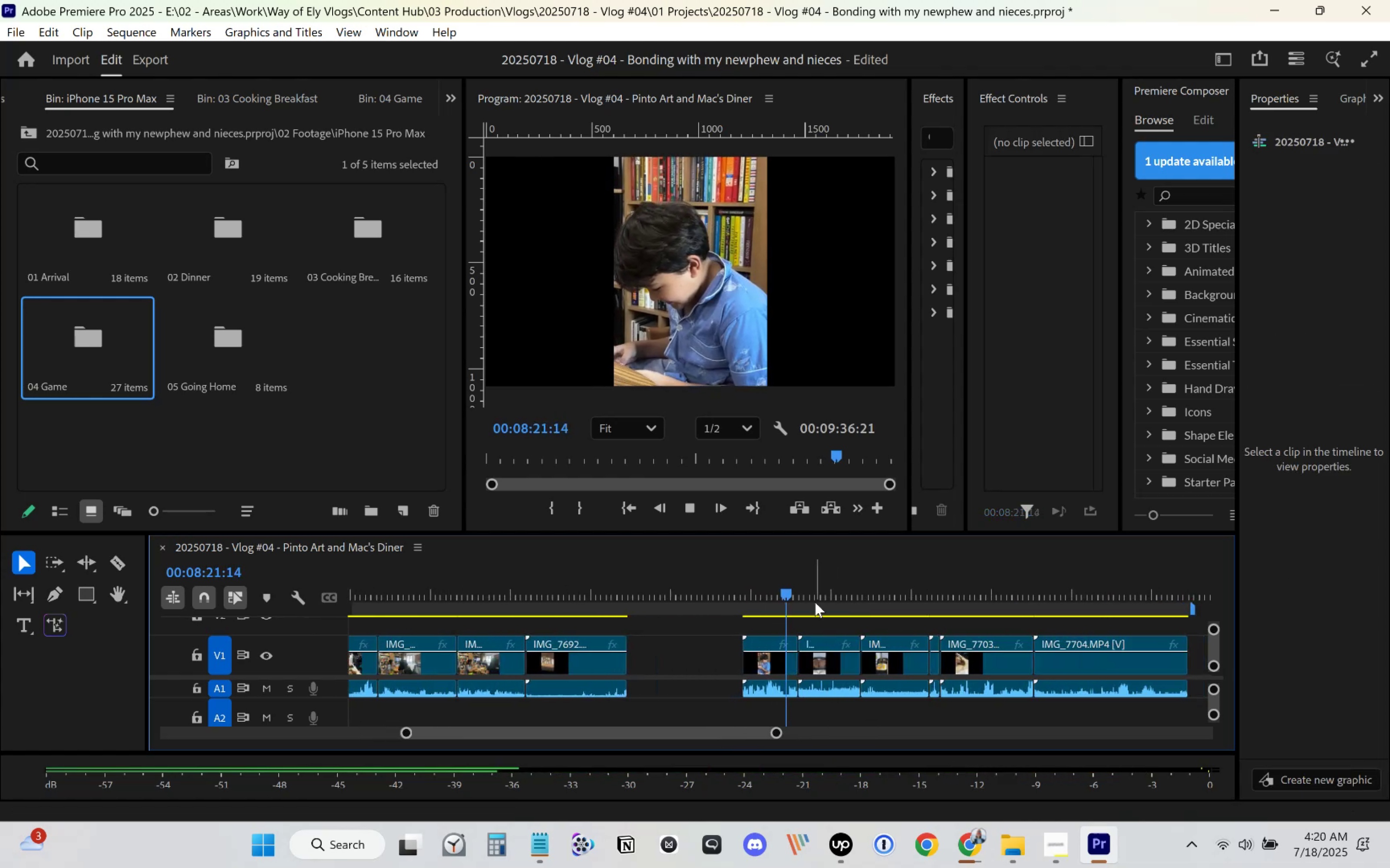 
left_click_drag(start_coordinate=[796, 593], to_coordinate=[807, 594])
 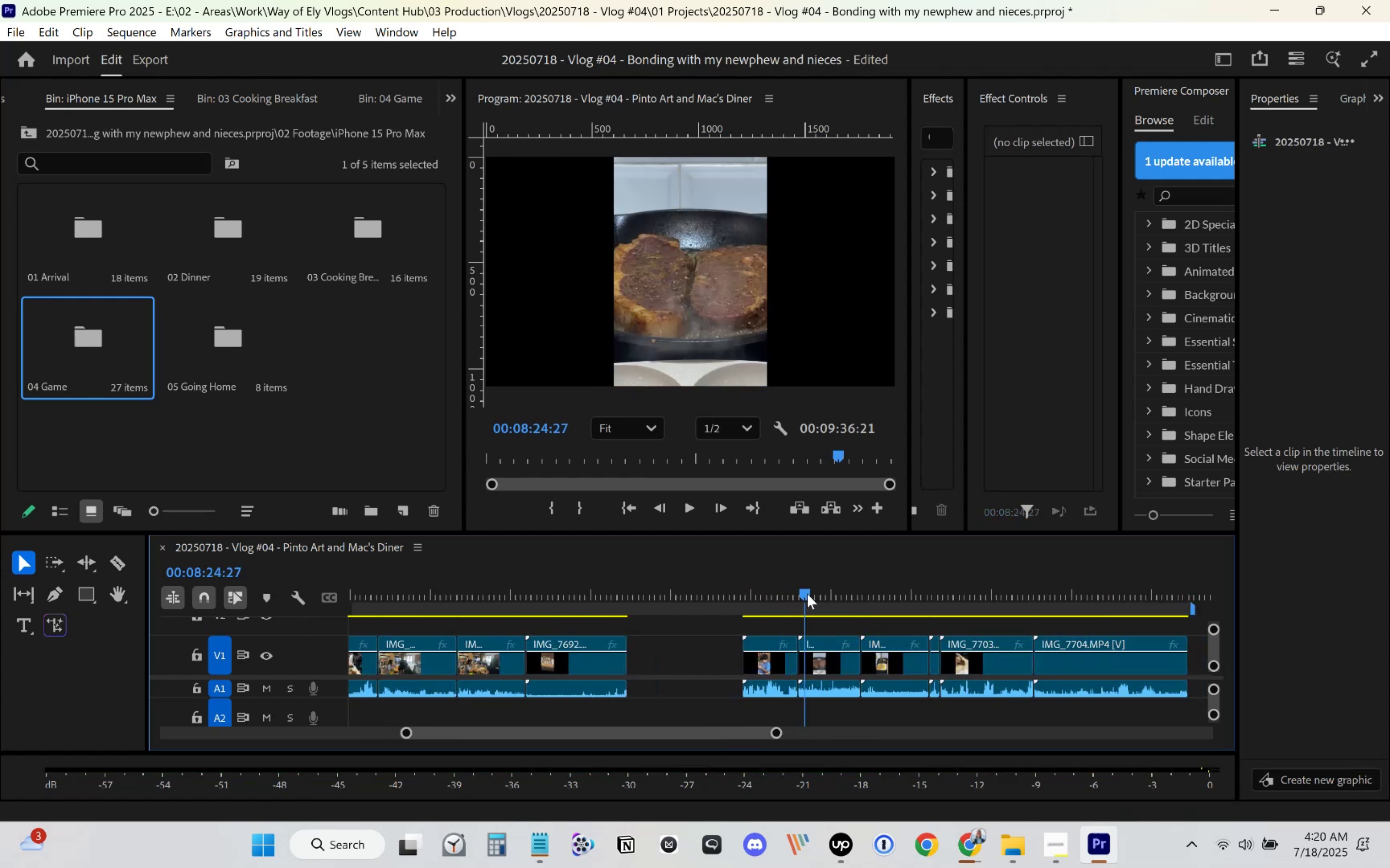 
key(Space)
 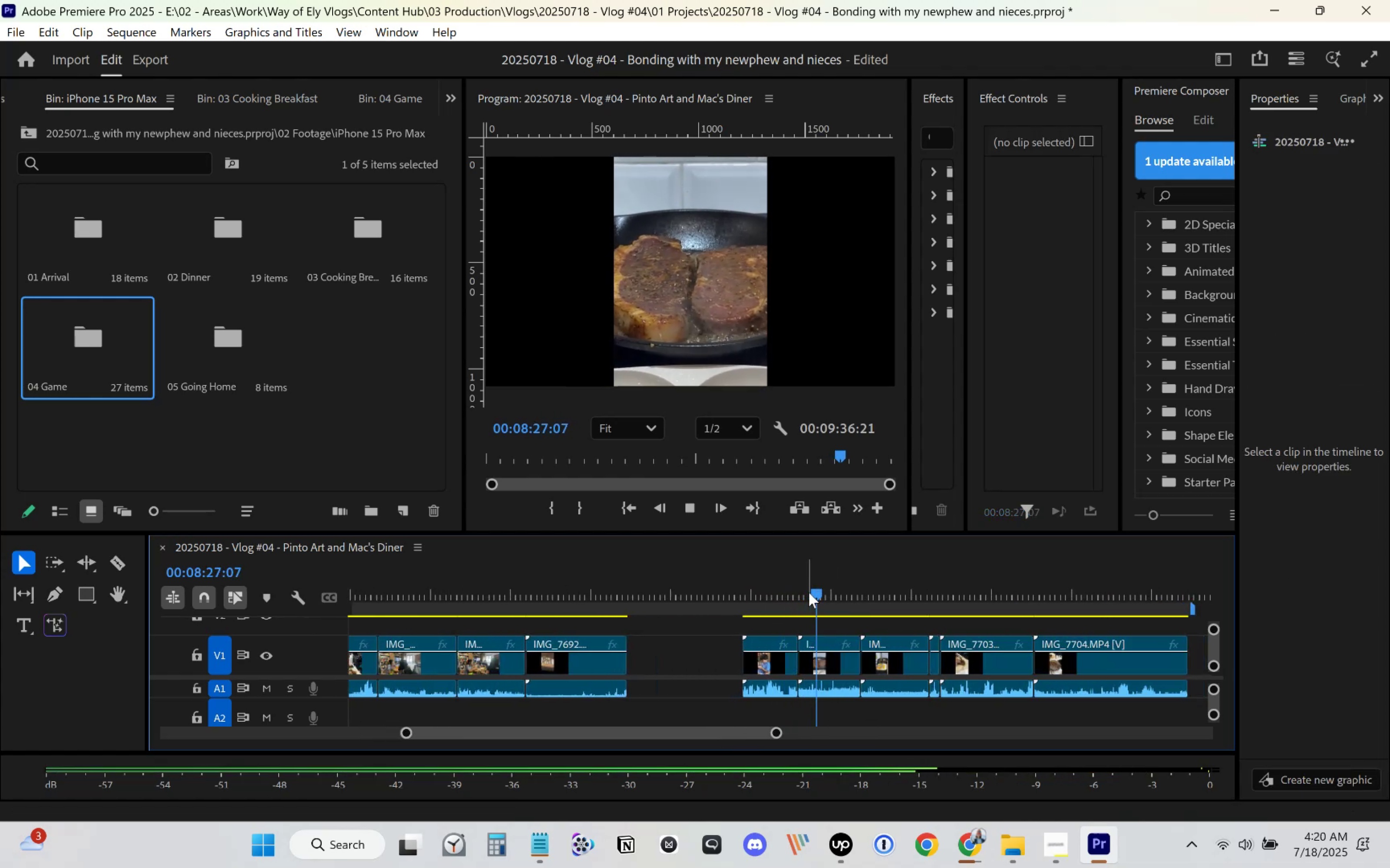 
left_click_drag(start_coordinate=[809, 592], to_coordinate=[852, 592])
 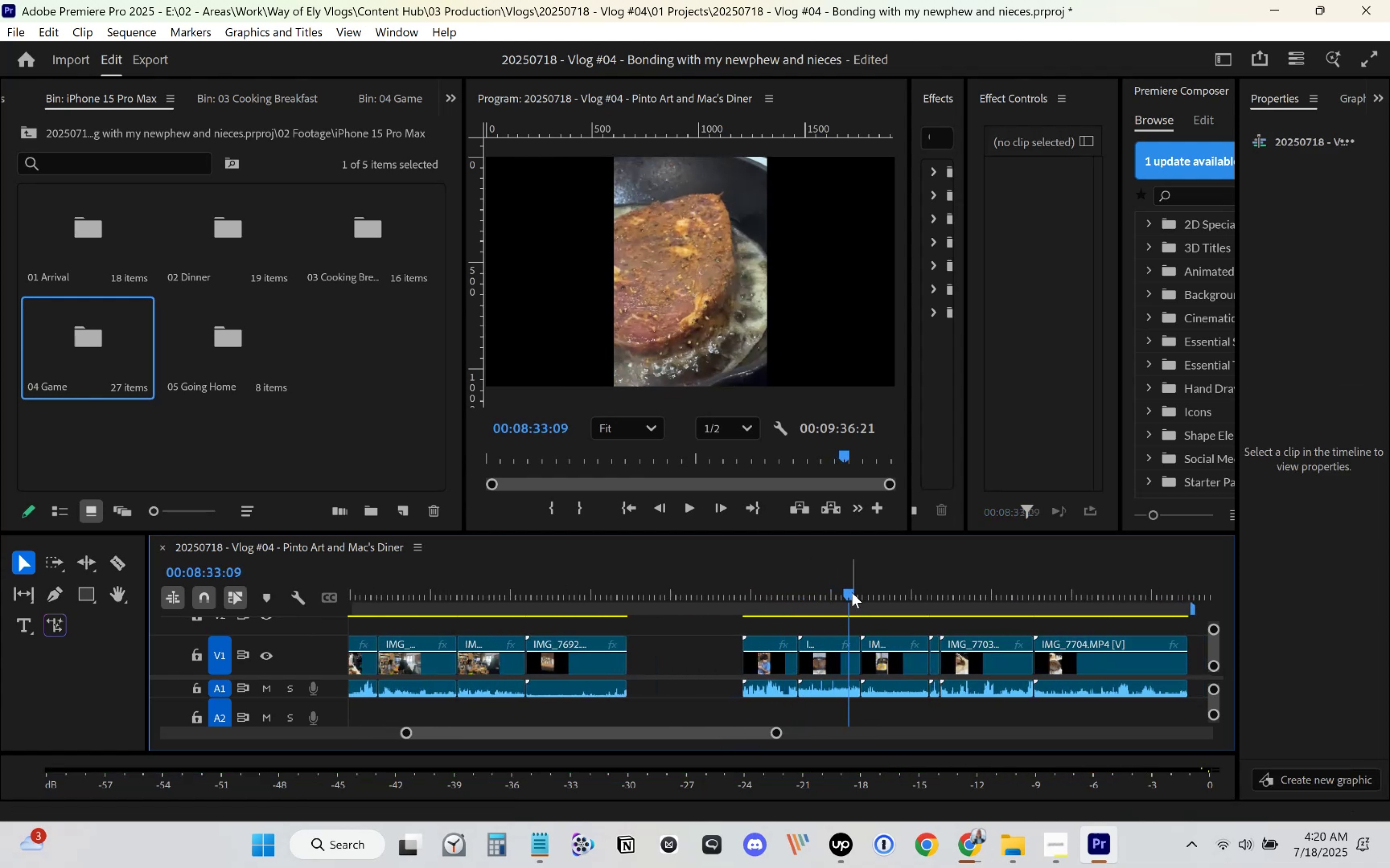 
key(Space)
 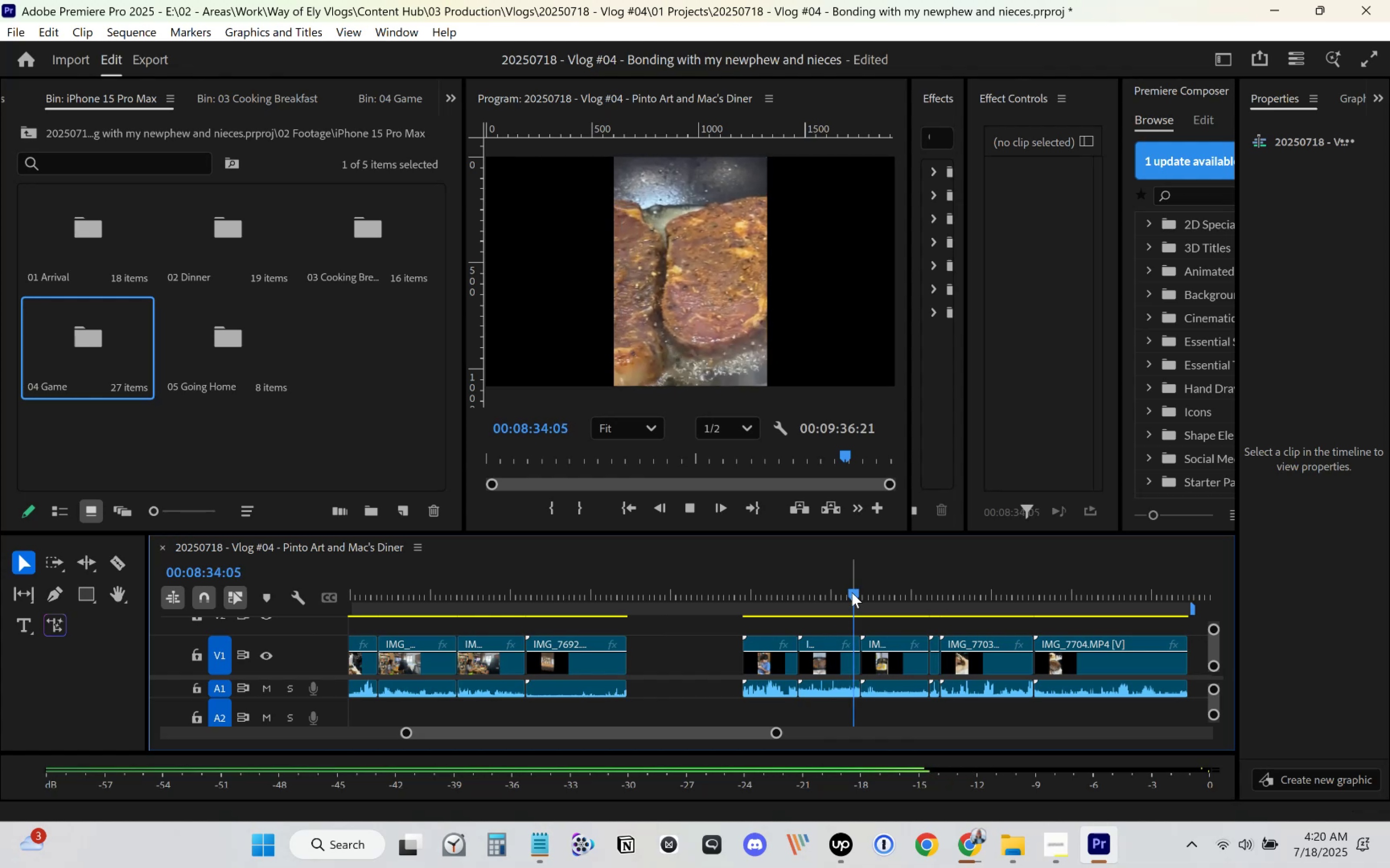 
left_click_drag(start_coordinate=[857, 591], to_coordinate=[901, 590])
 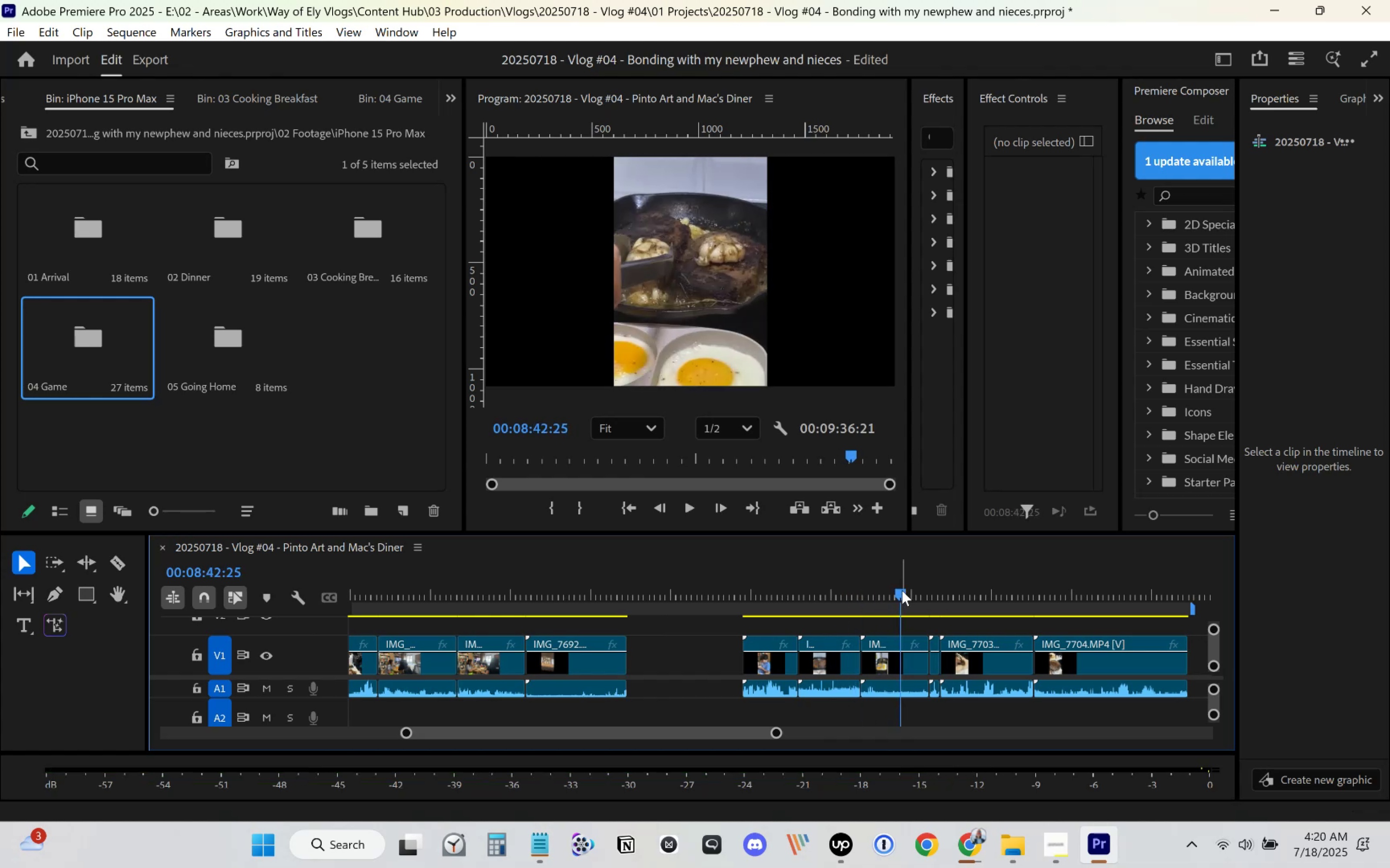 
key(Space)
 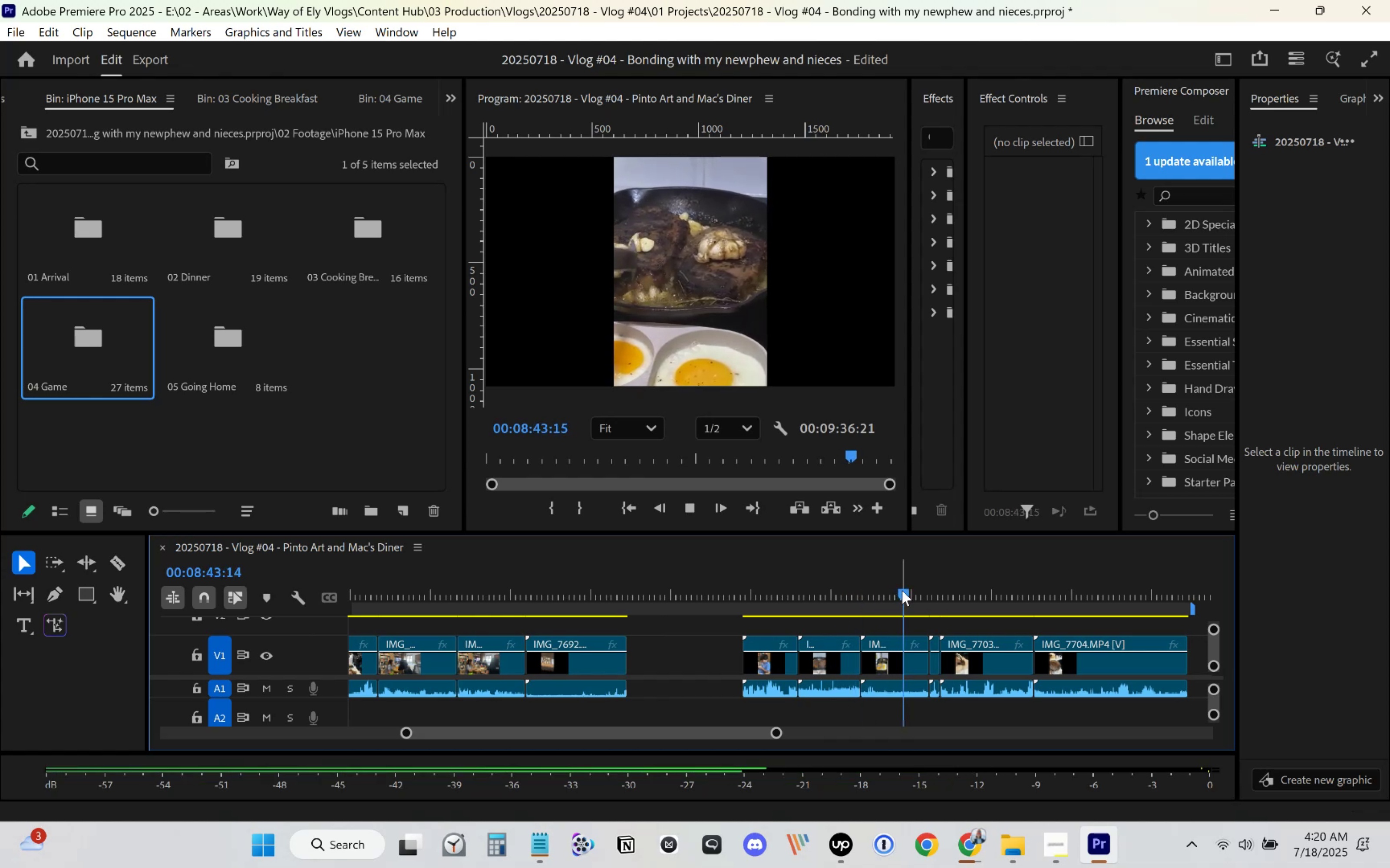 
left_click_drag(start_coordinate=[901, 590], to_coordinate=[933, 608])
 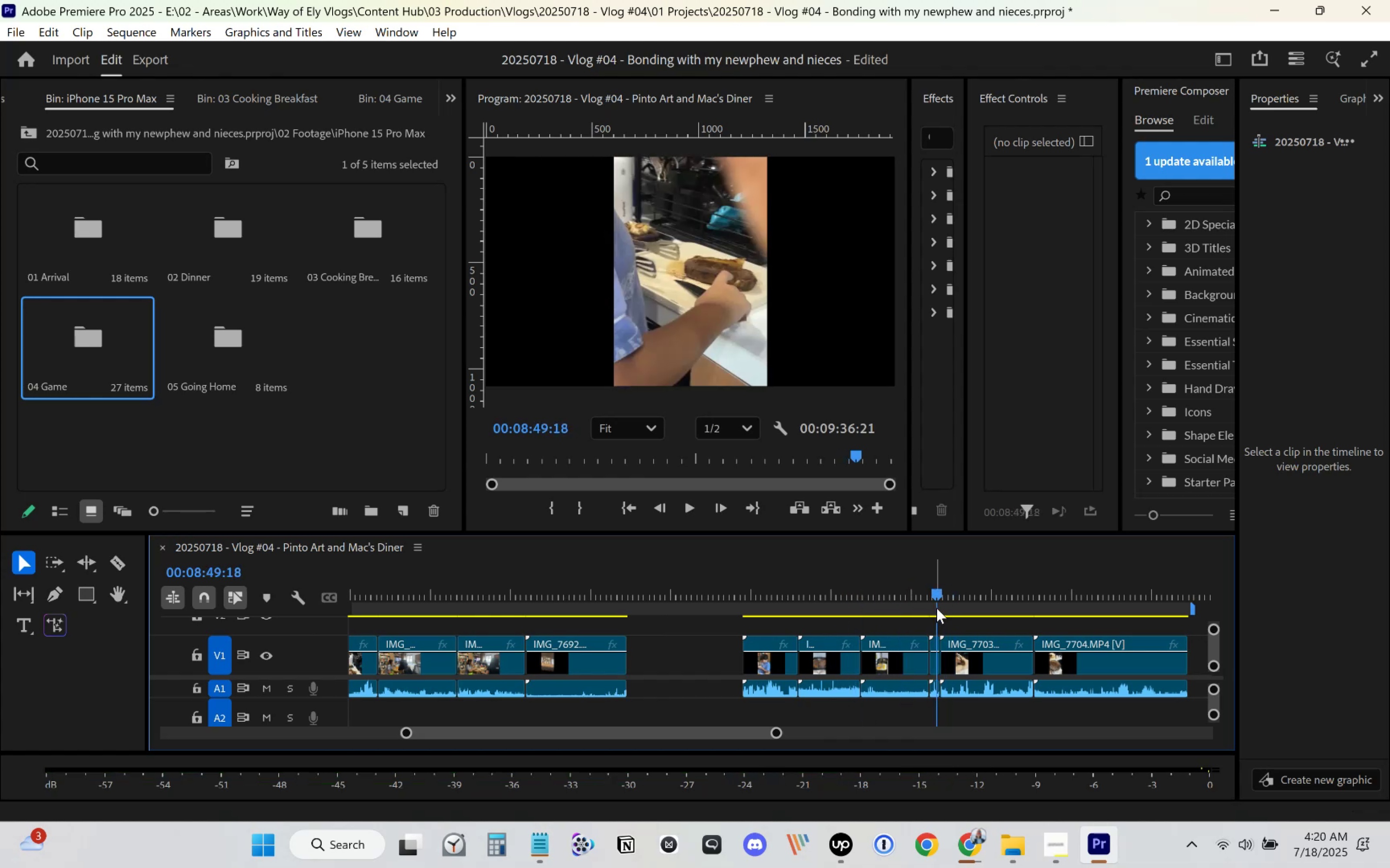 
key(Space)
 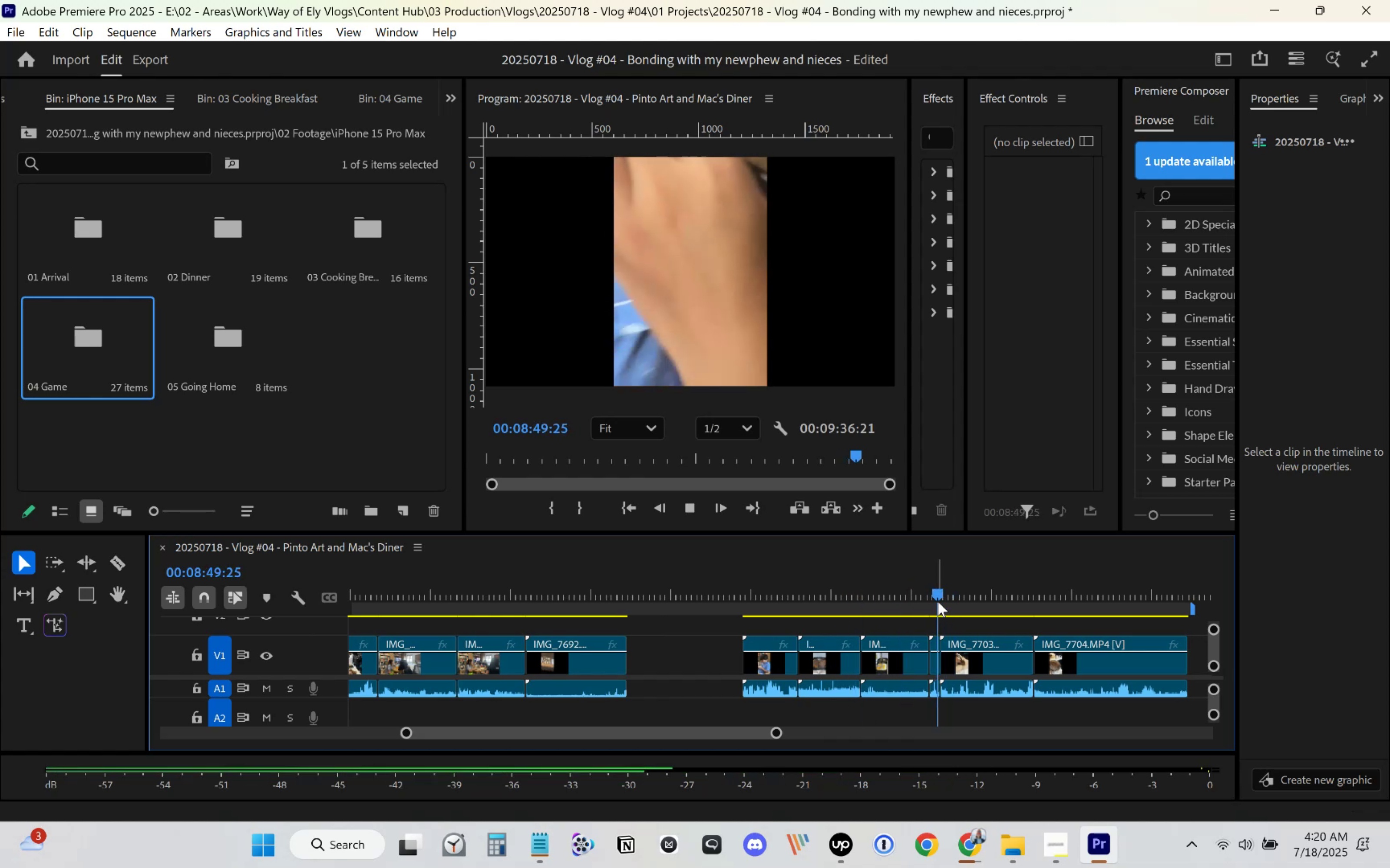 
left_click_drag(start_coordinate=[938, 600], to_coordinate=[982, 599])
 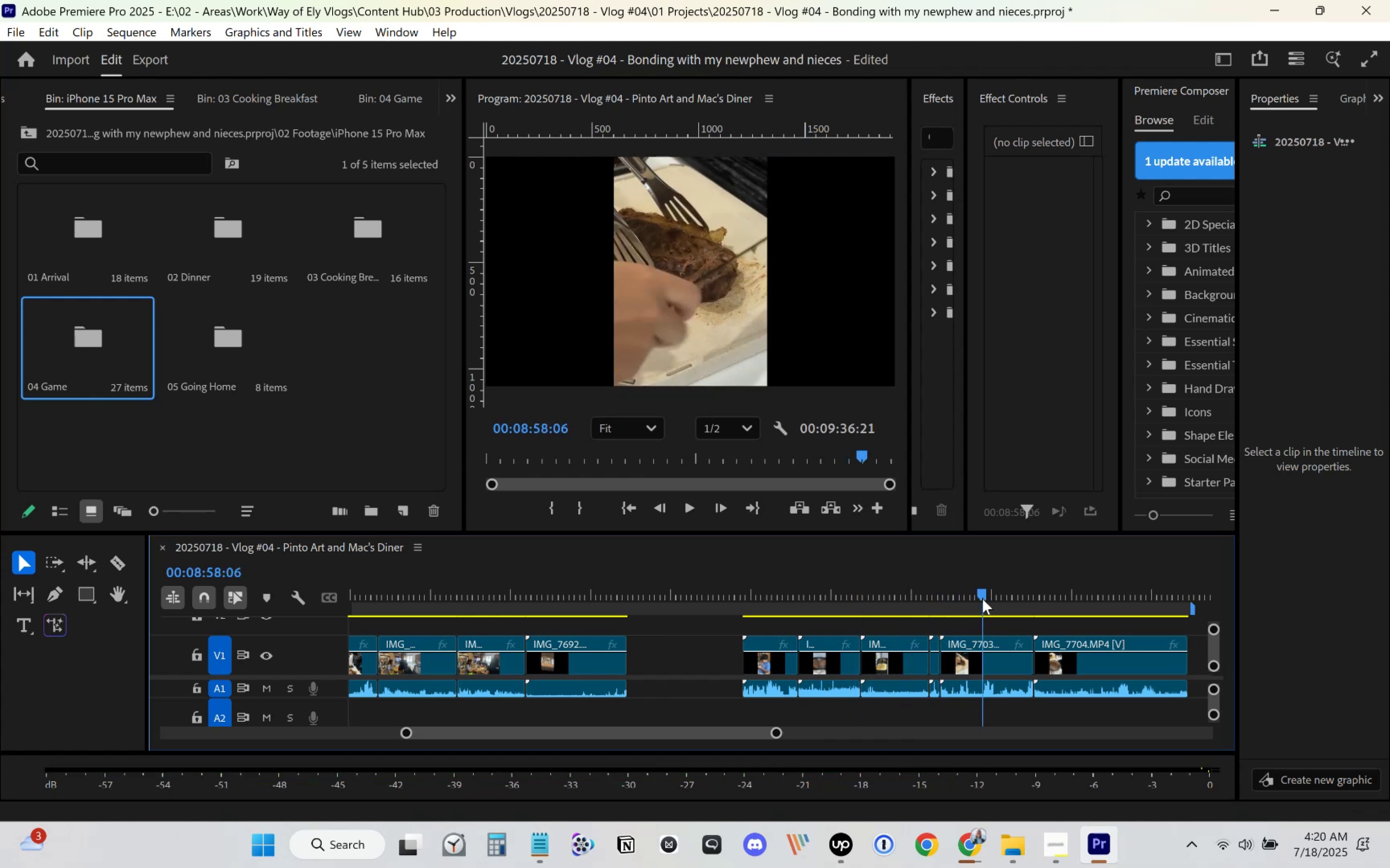 
key(Space)
 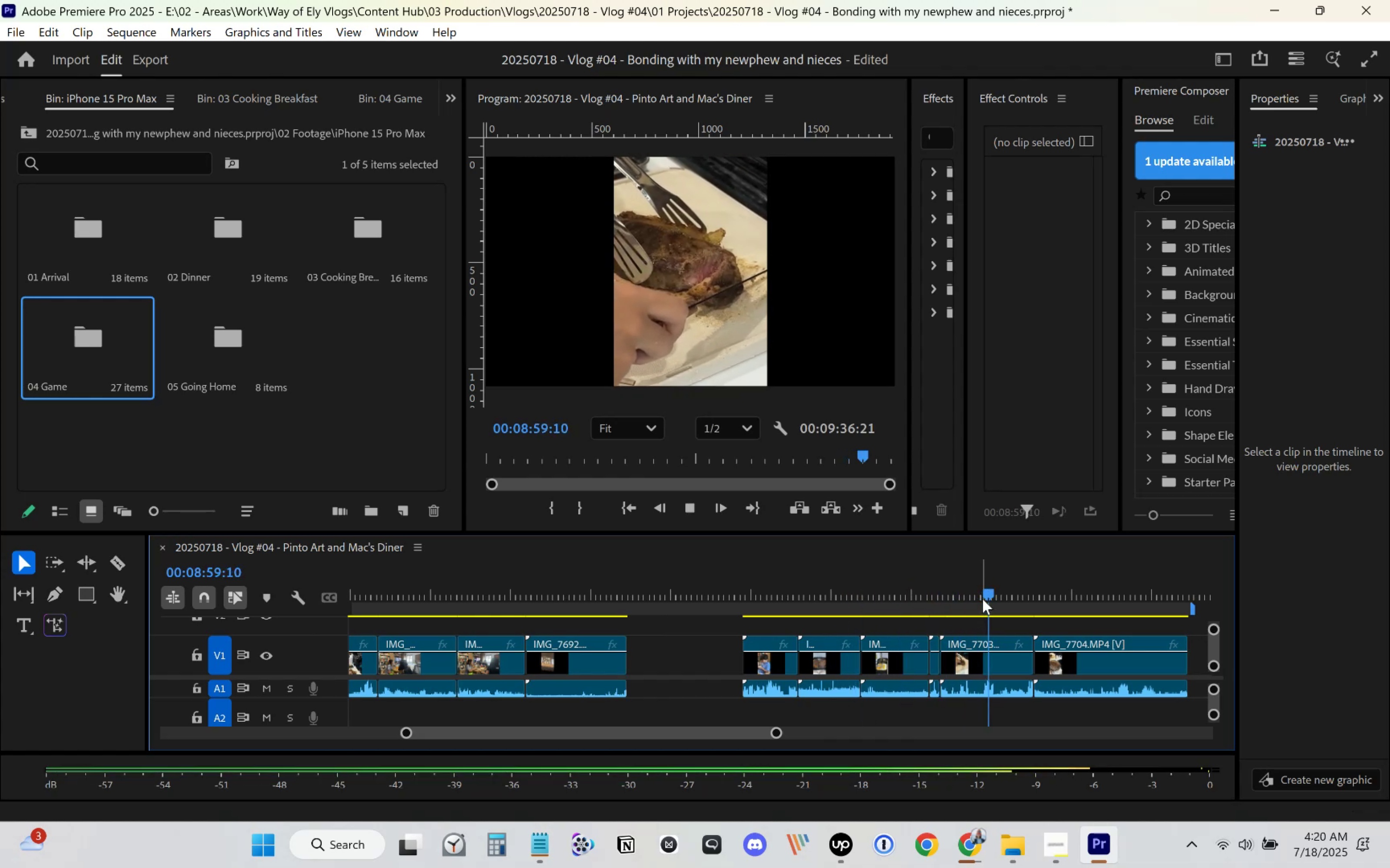 
left_click_drag(start_coordinate=[982, 599], to_coordinate=[1029, 603])
 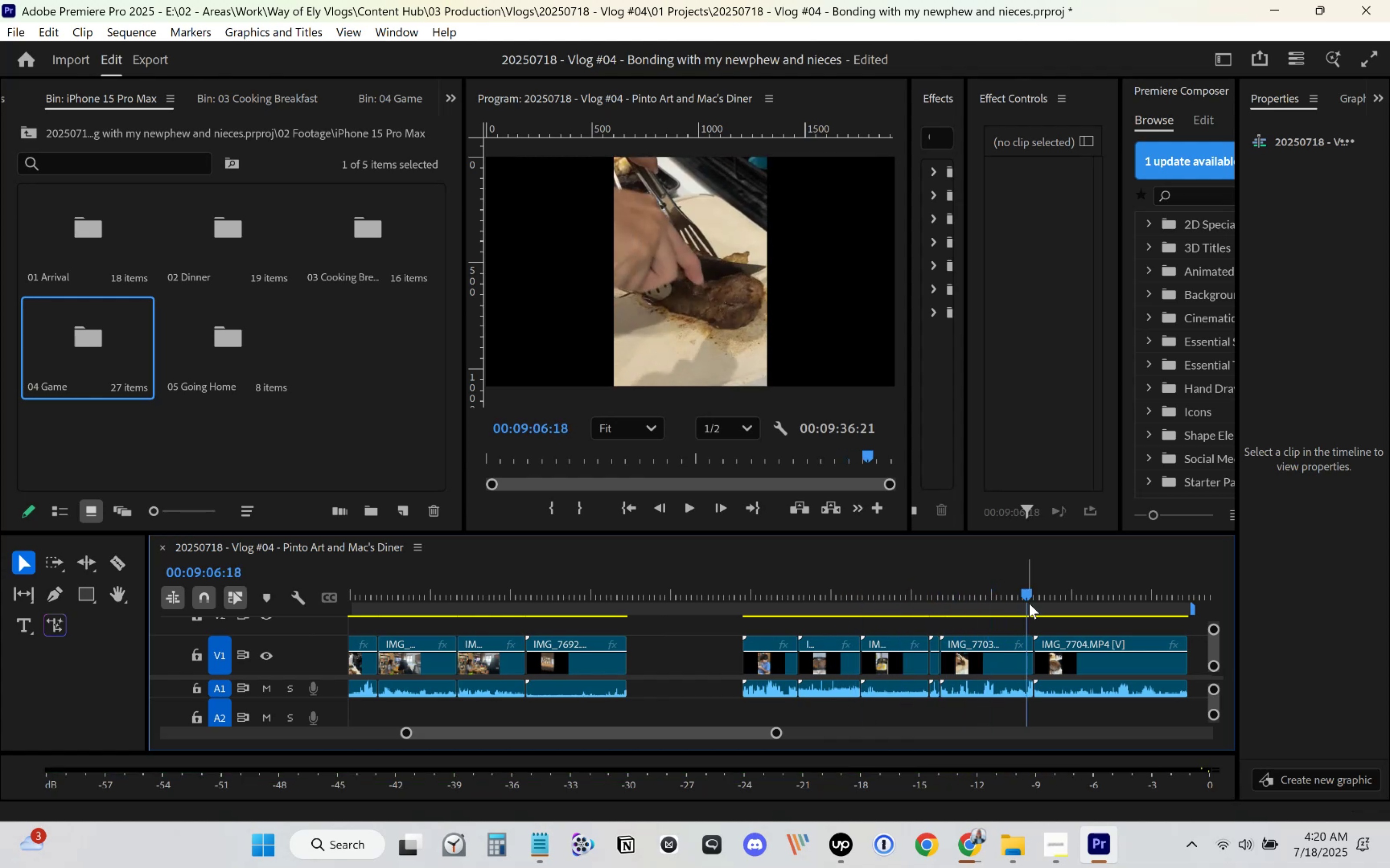 
key(Space)
 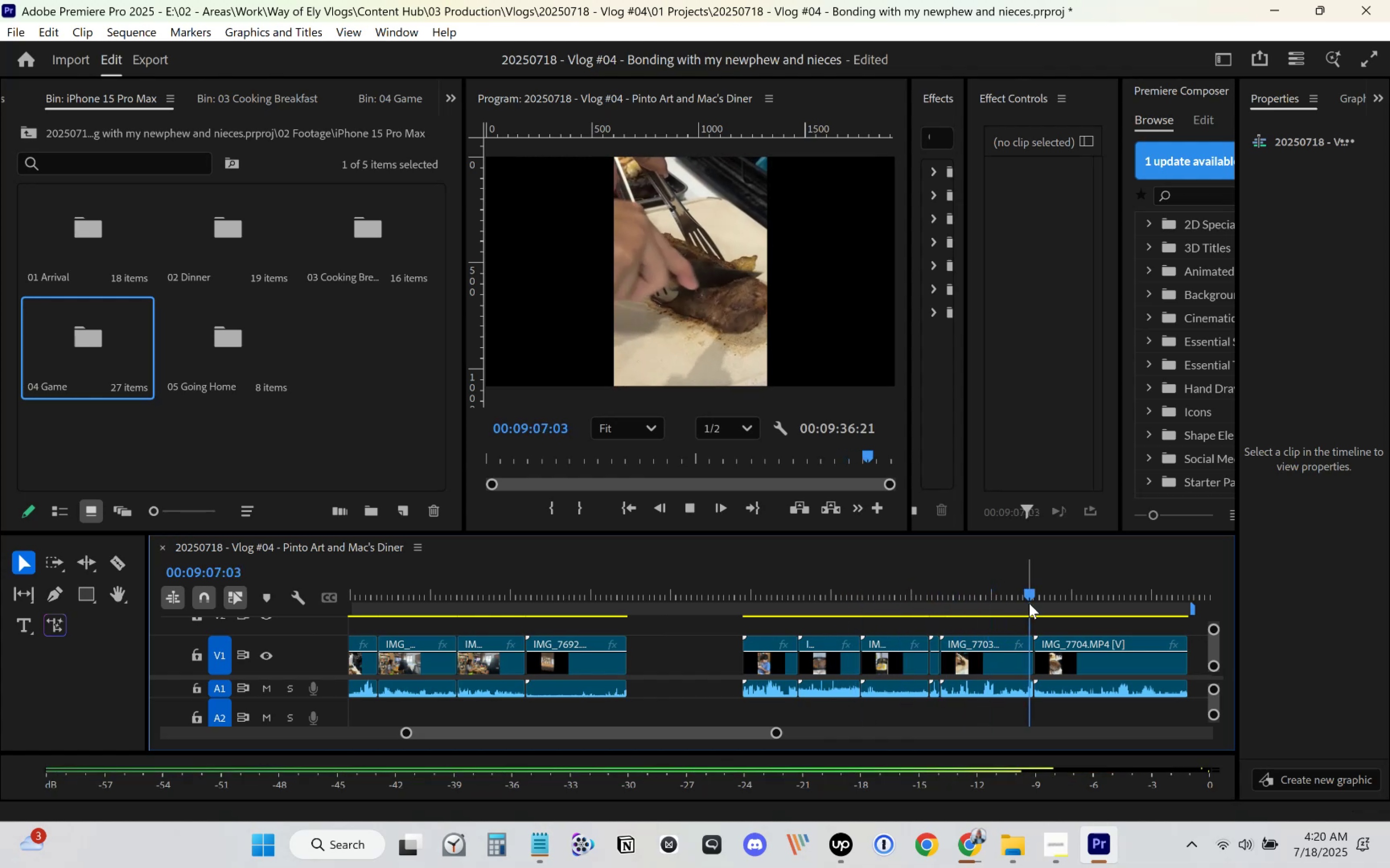 
left_click_drag(start_coordinate=[1038, 605], to_coordinate=[1066, 612])
 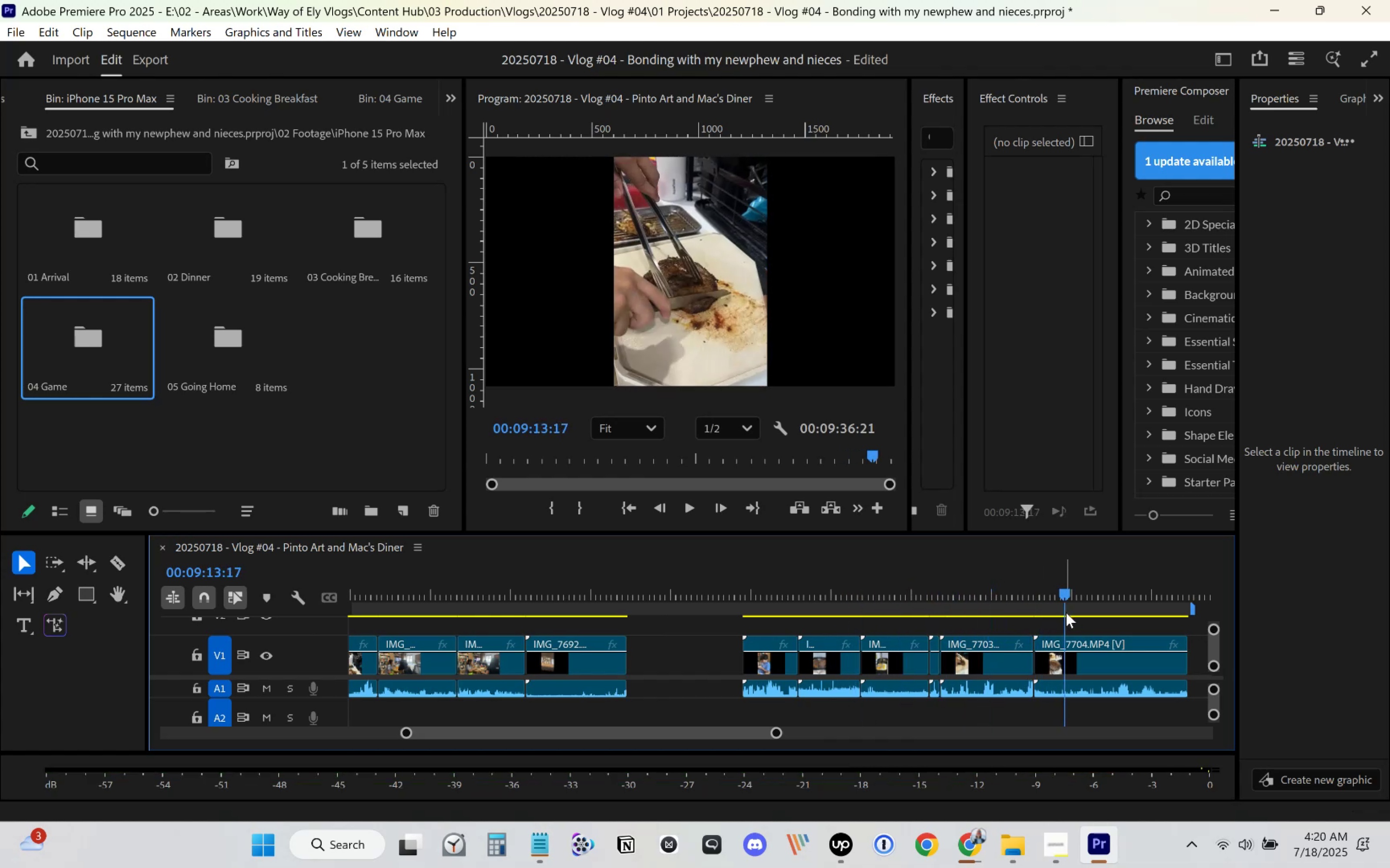 
key(Space)
 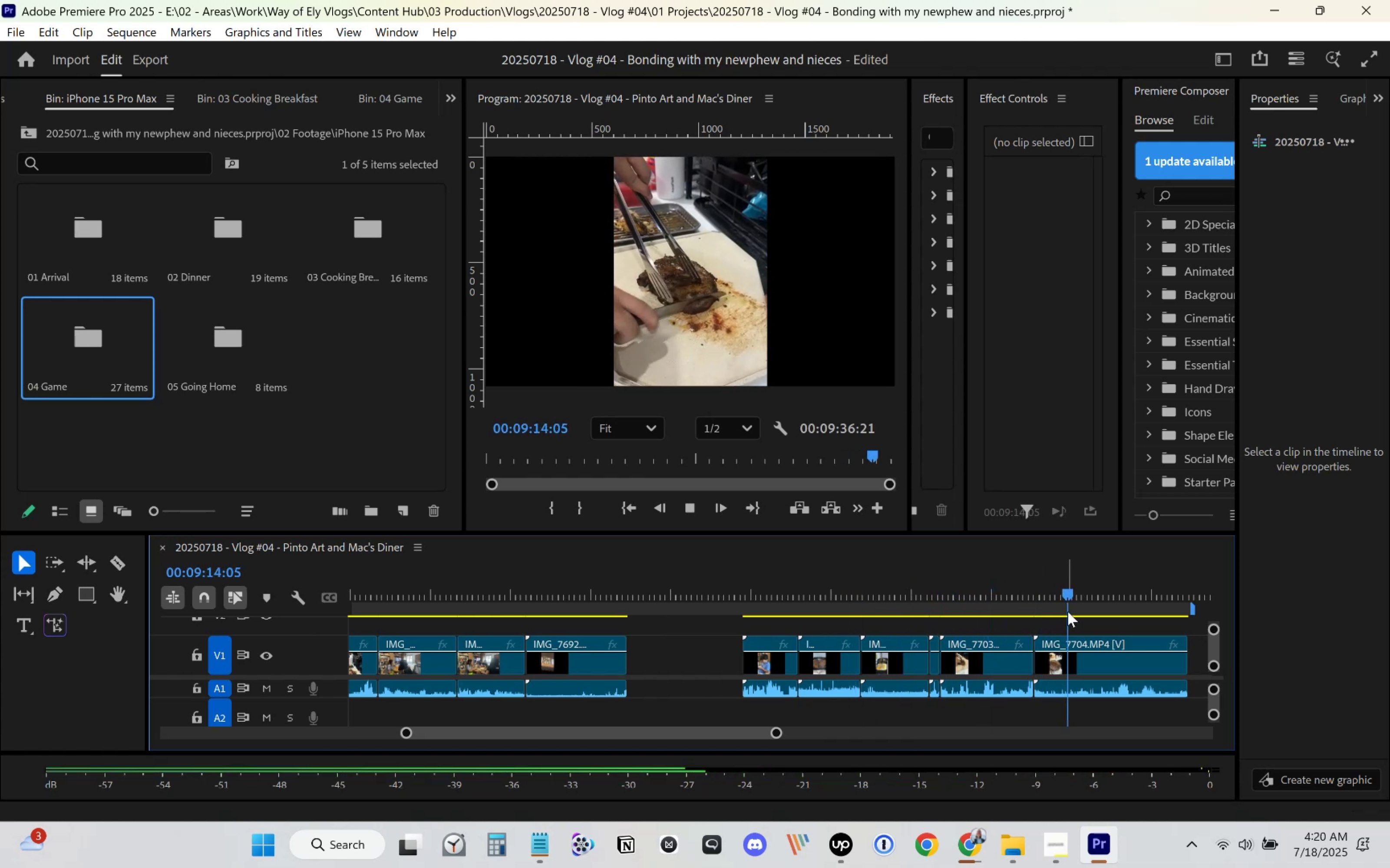 
left_click_drag(start_coordinate=[1068, 611], to_coordinate=[1114, 615])
 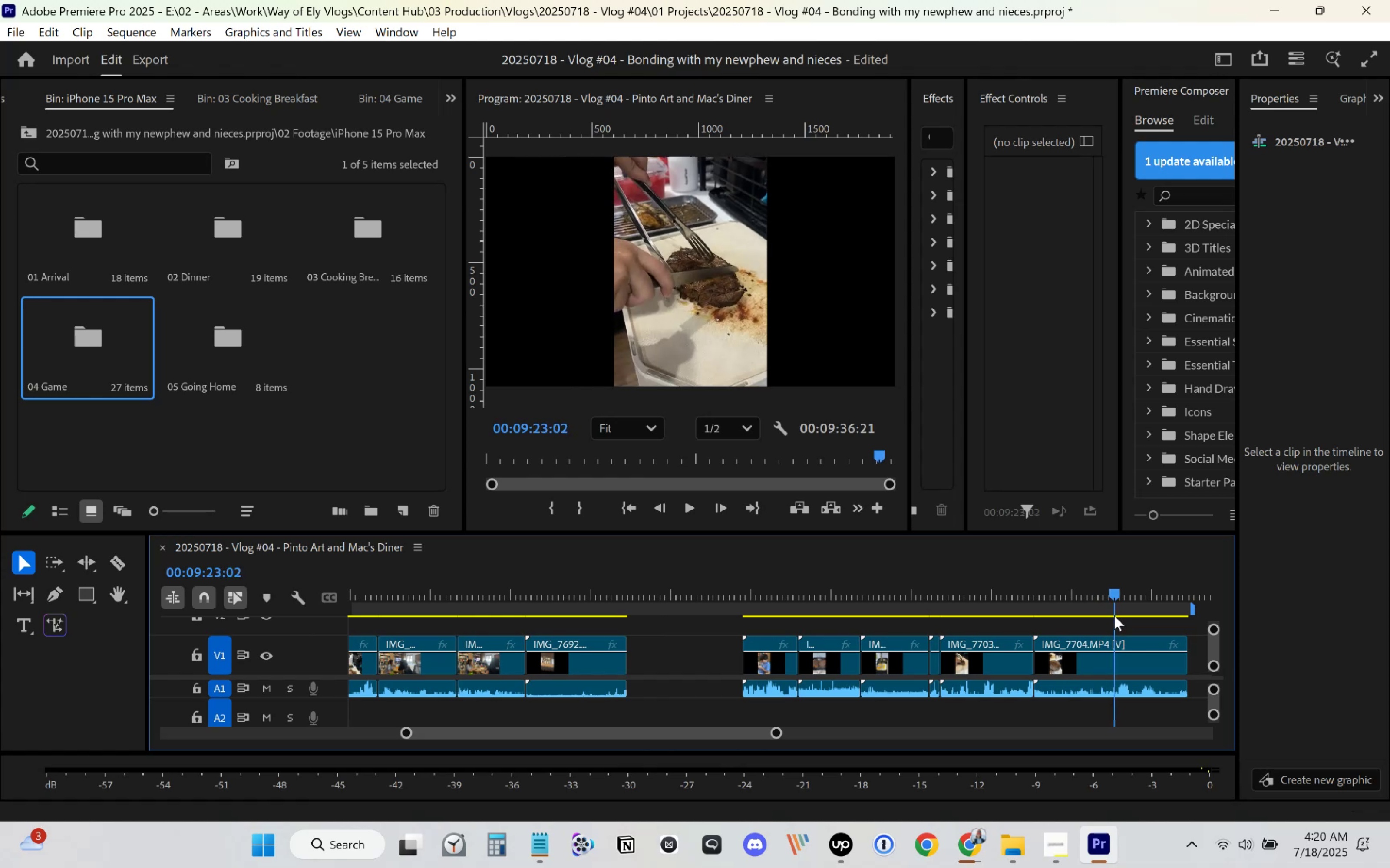 
key(Space)
 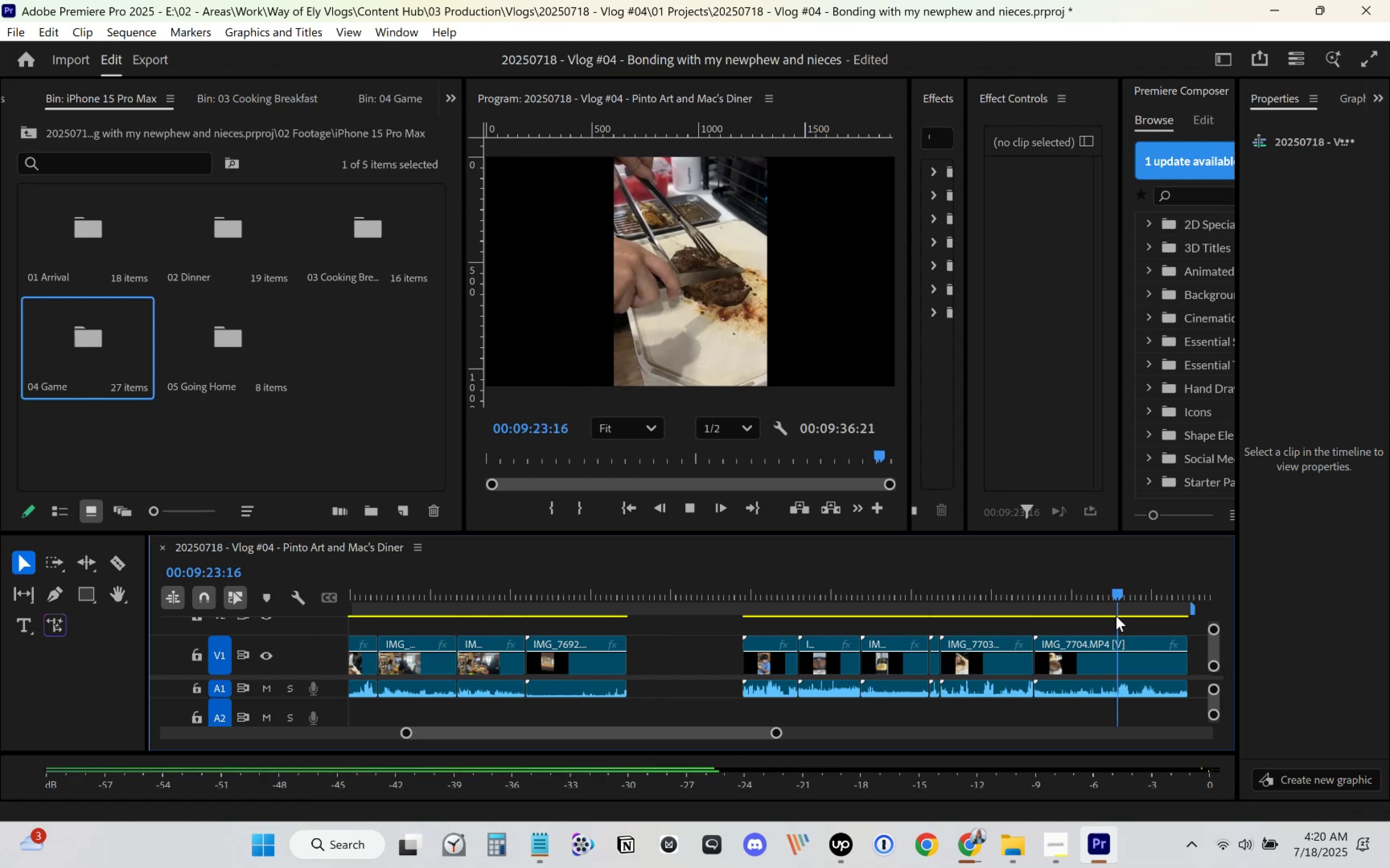 
key(Space)
 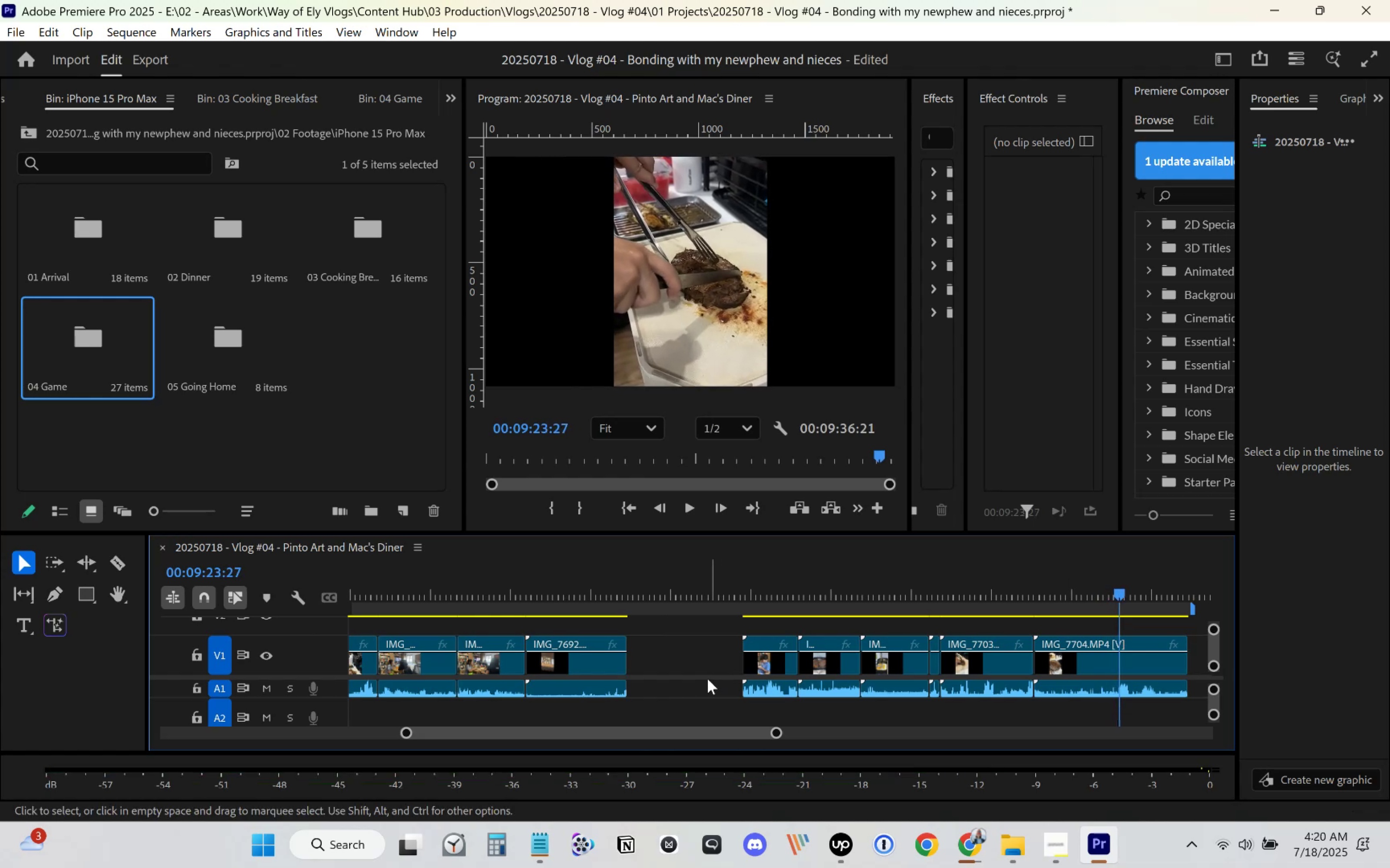 
left_click_drag(start_coordinate=[687, 660], to_coordinate=[1100, 646])
 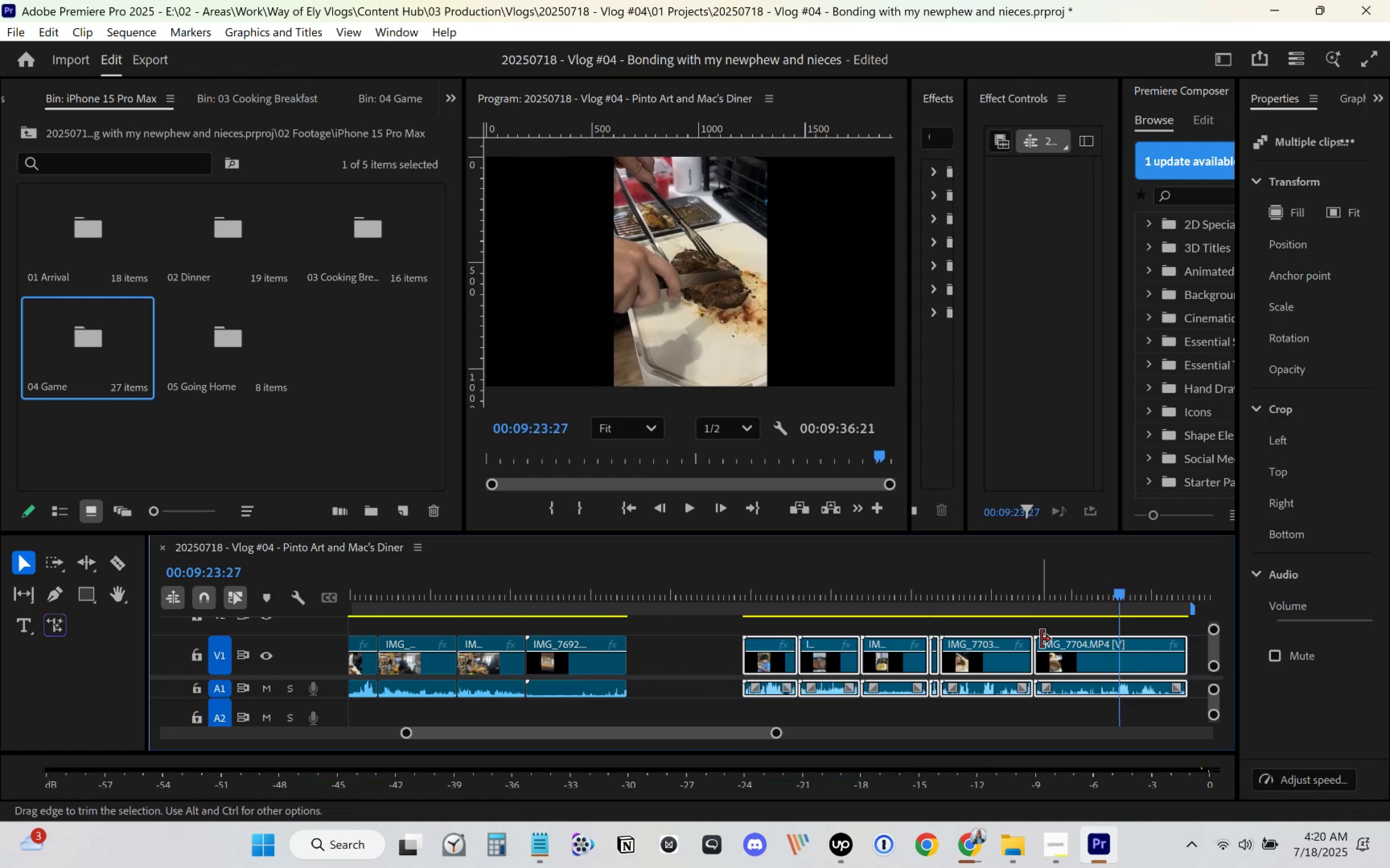 
key(Delete)
 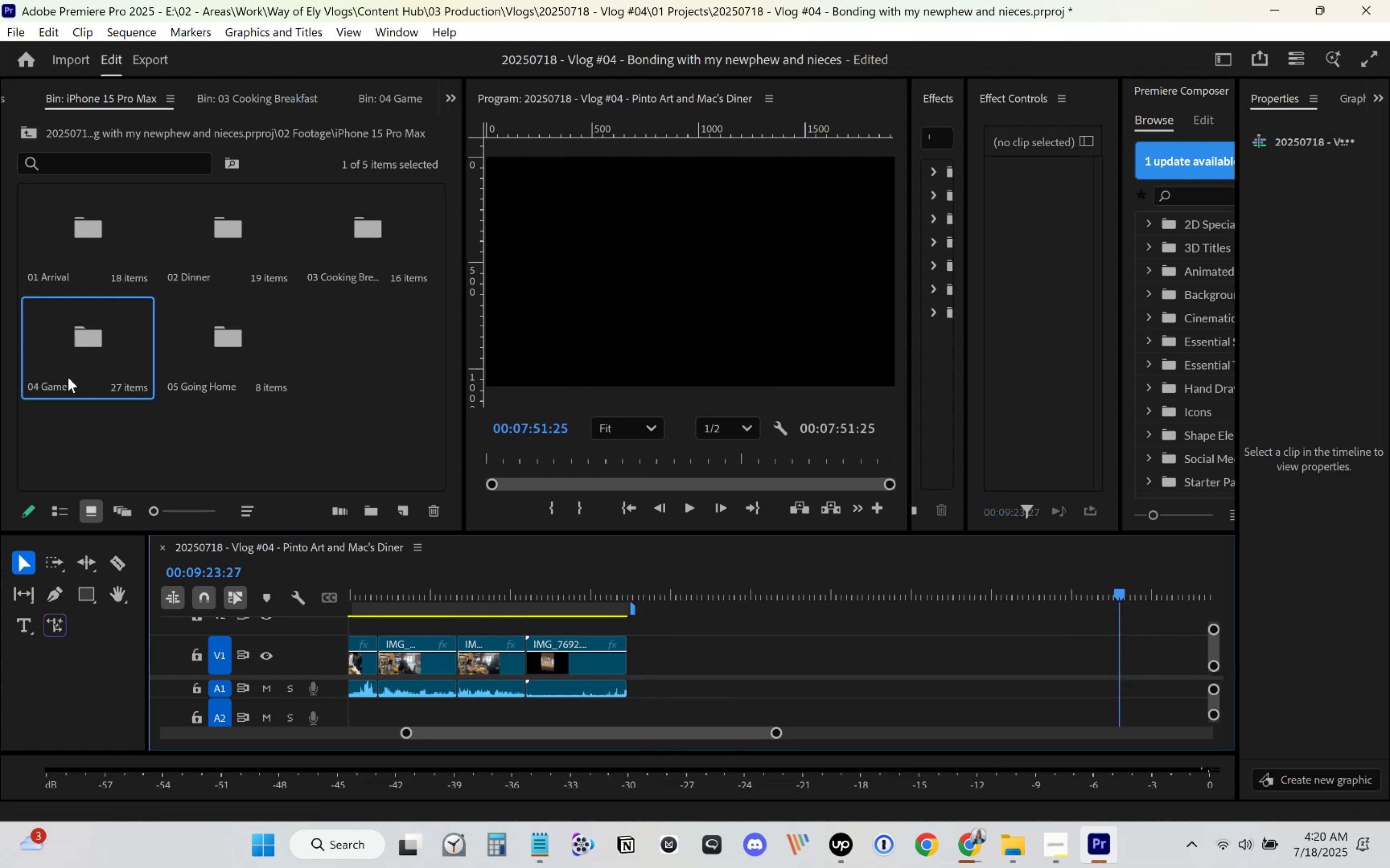 
double_click([72, 369])
 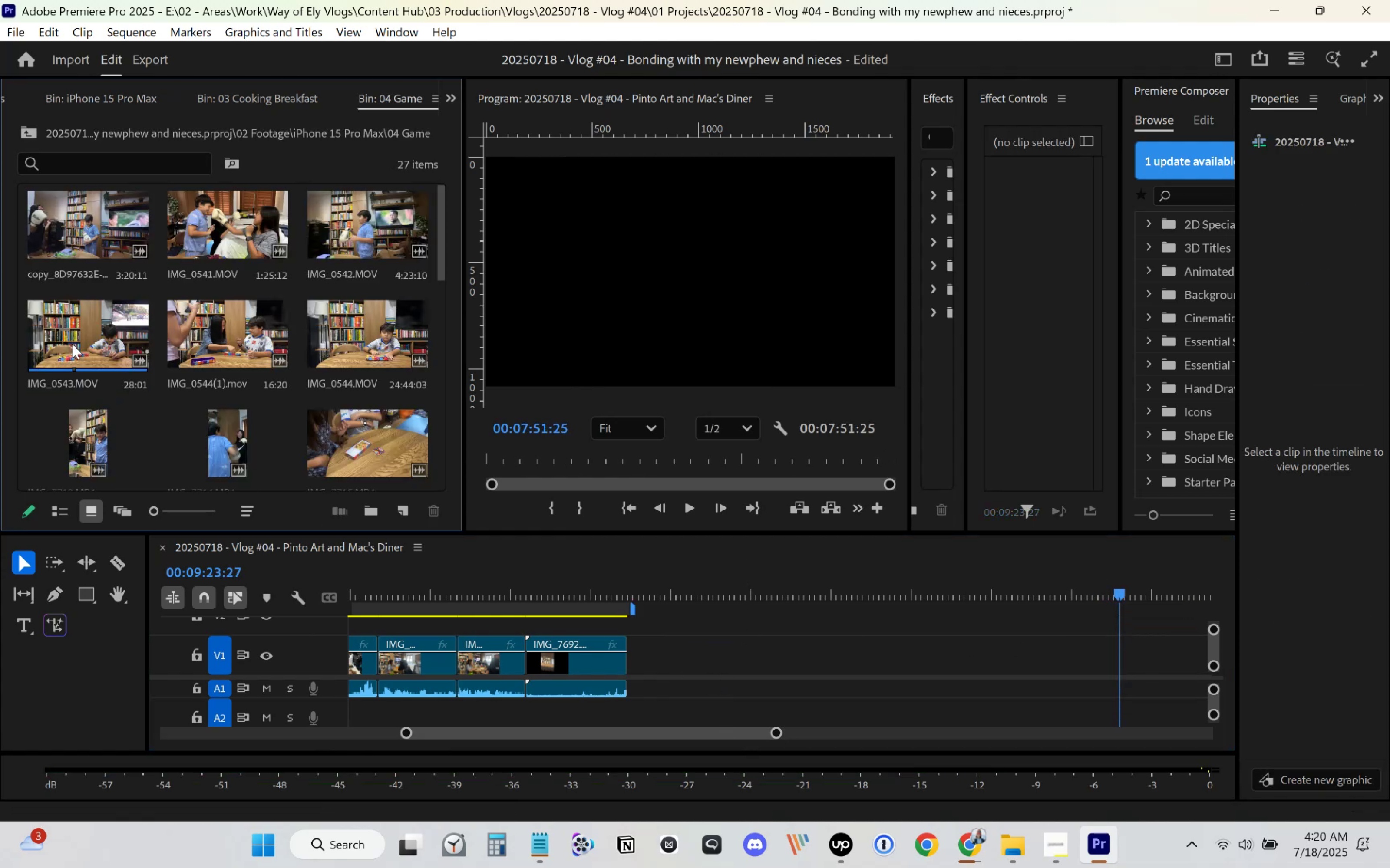 
scroll: coordinate [76, 325], scroll_direction: down, amount: 6.0
 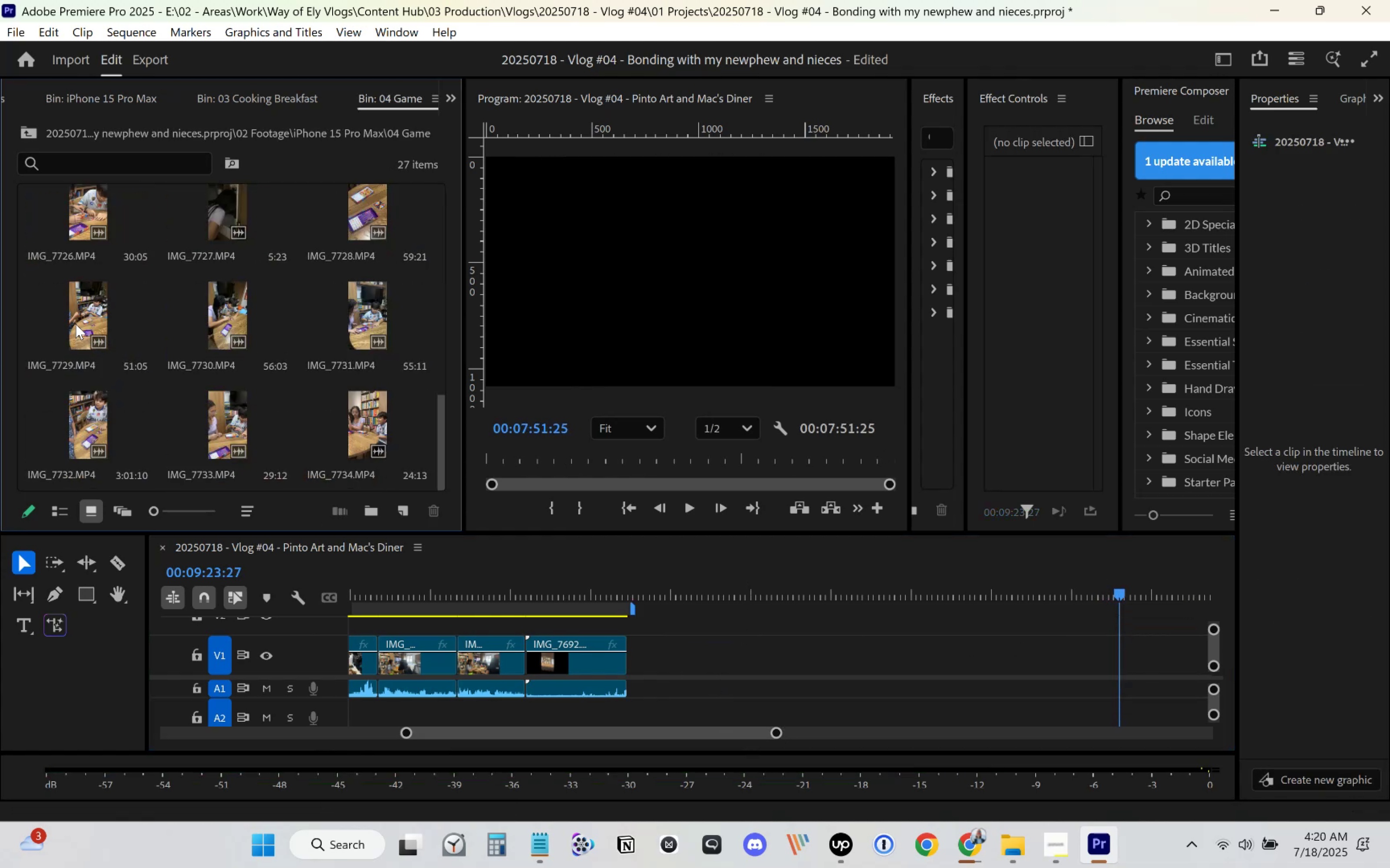 
scroll: coordinate [119, 283], scroll_direction: up, amount: 17.0
 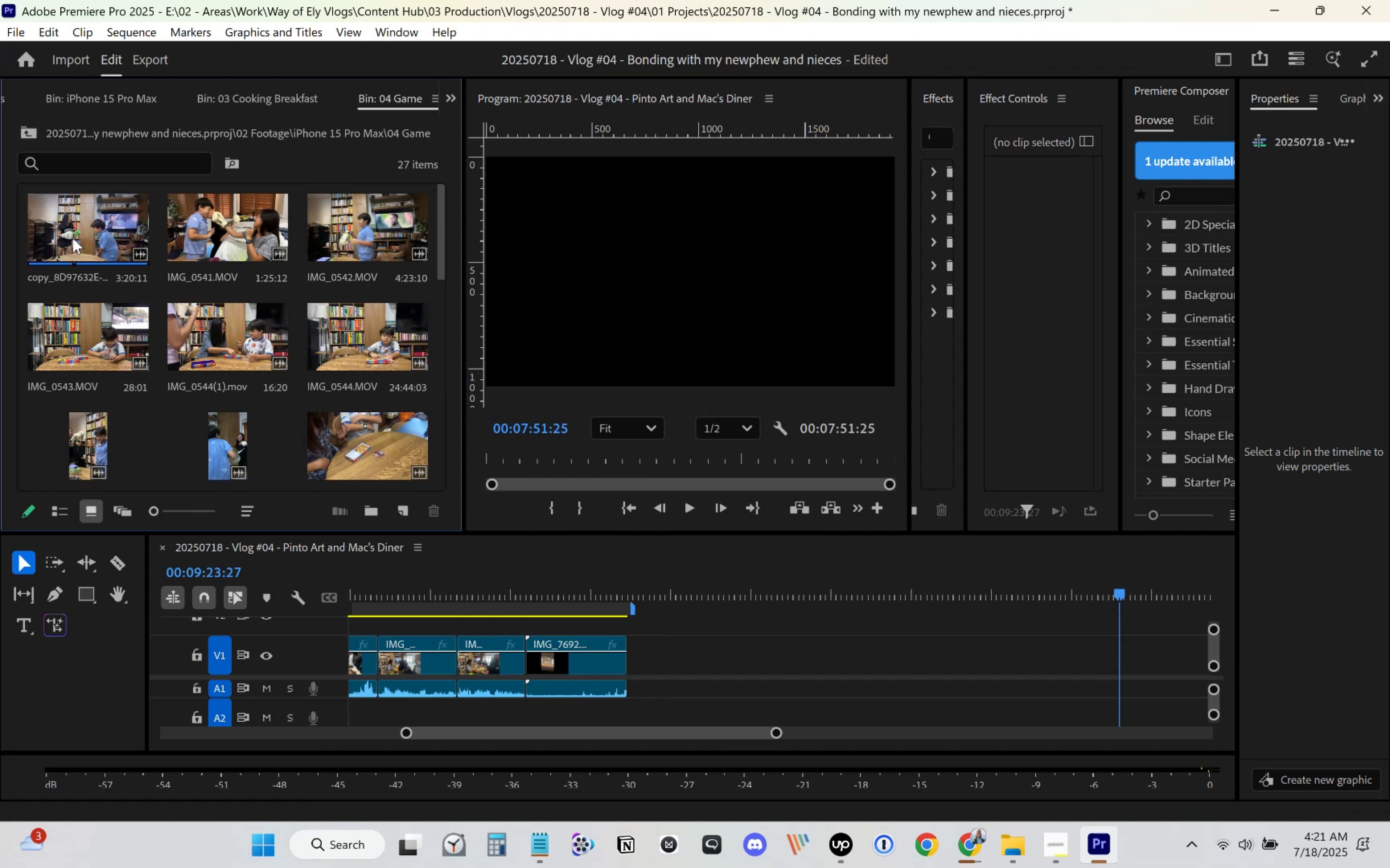 
left_click([76, 231])
 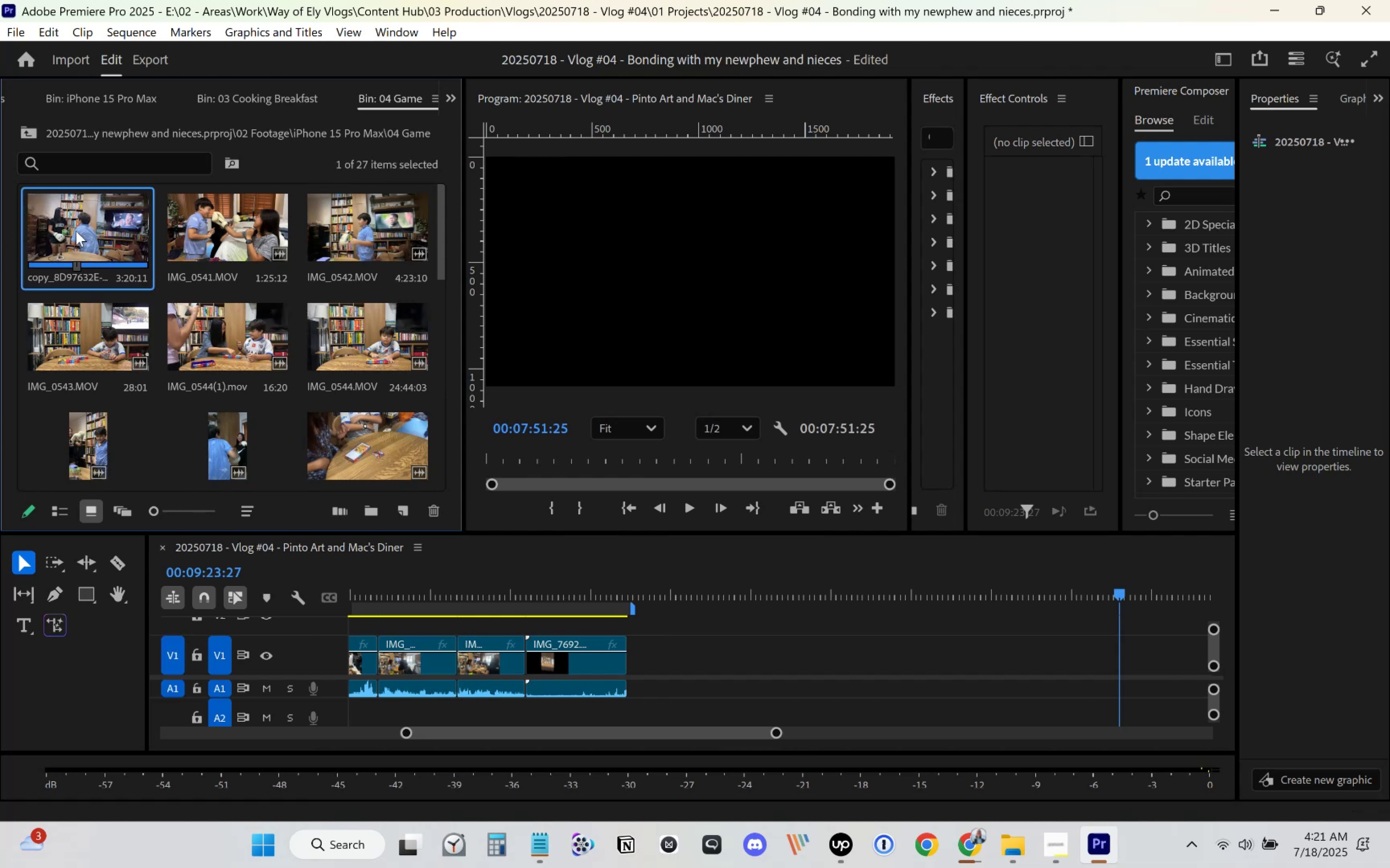 
key(Control+A)
 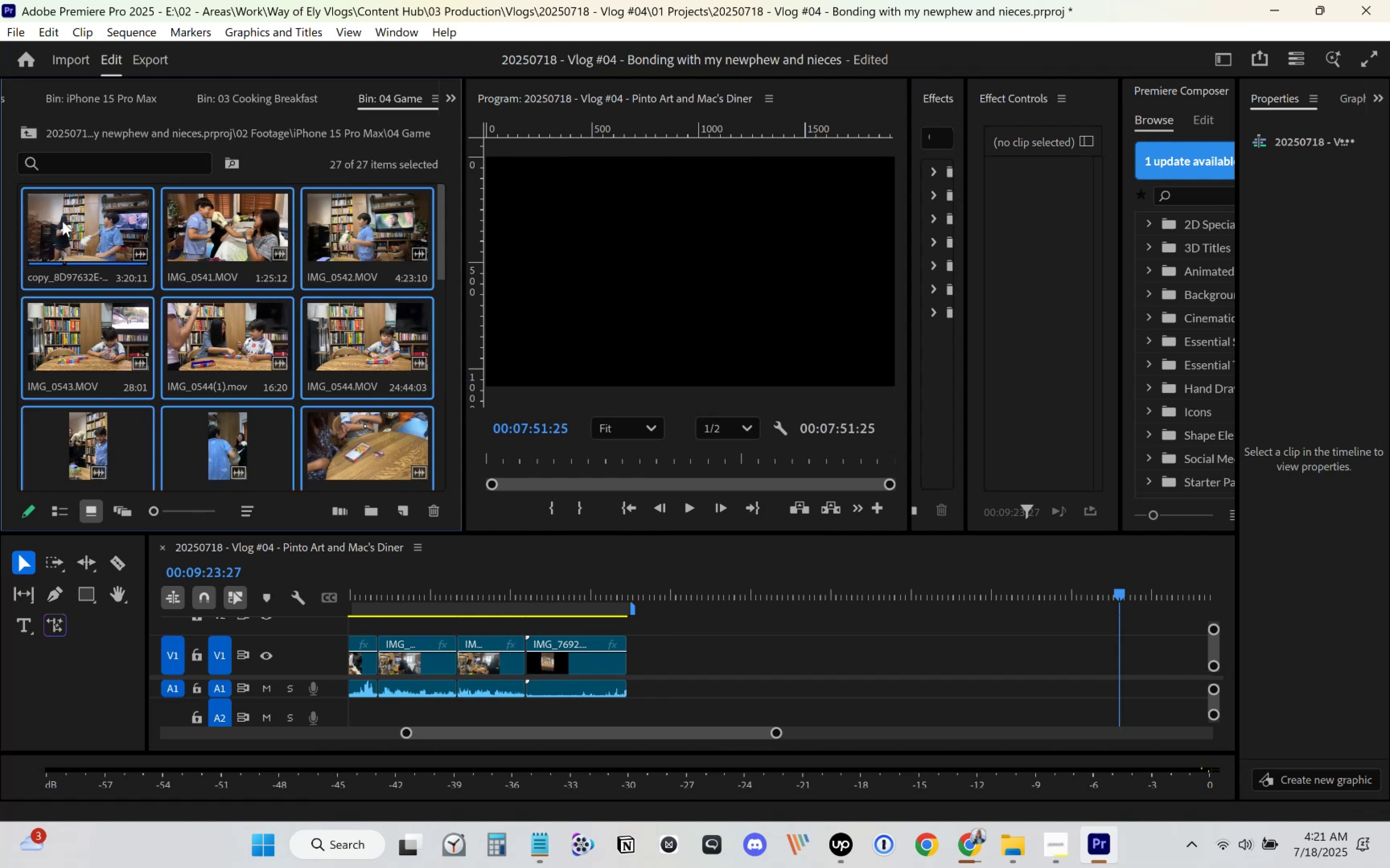 
left_click_drag(start_coordinate=[64, 217], to_coordinate=[629, 658])
 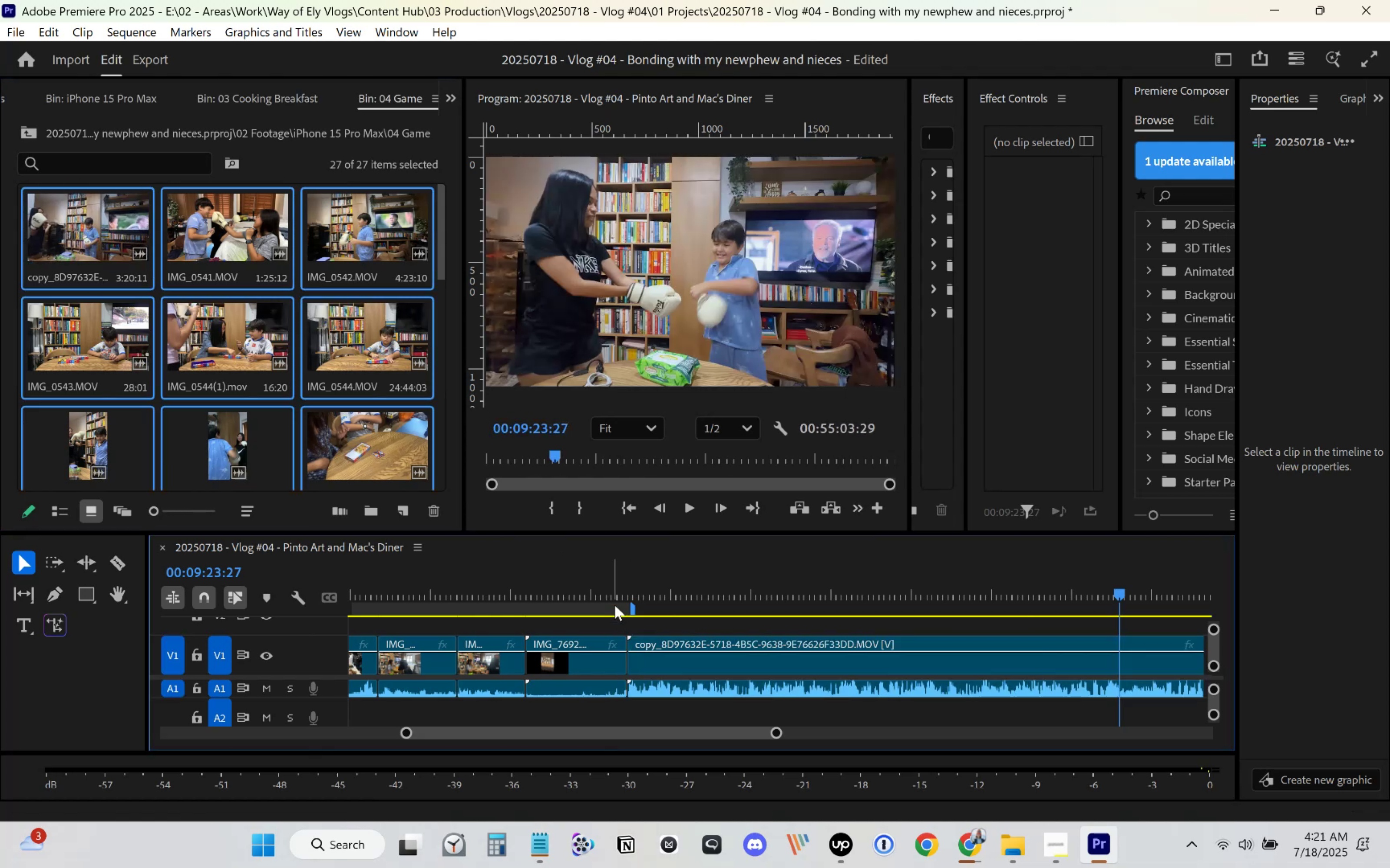 
left_click([620, 592])
 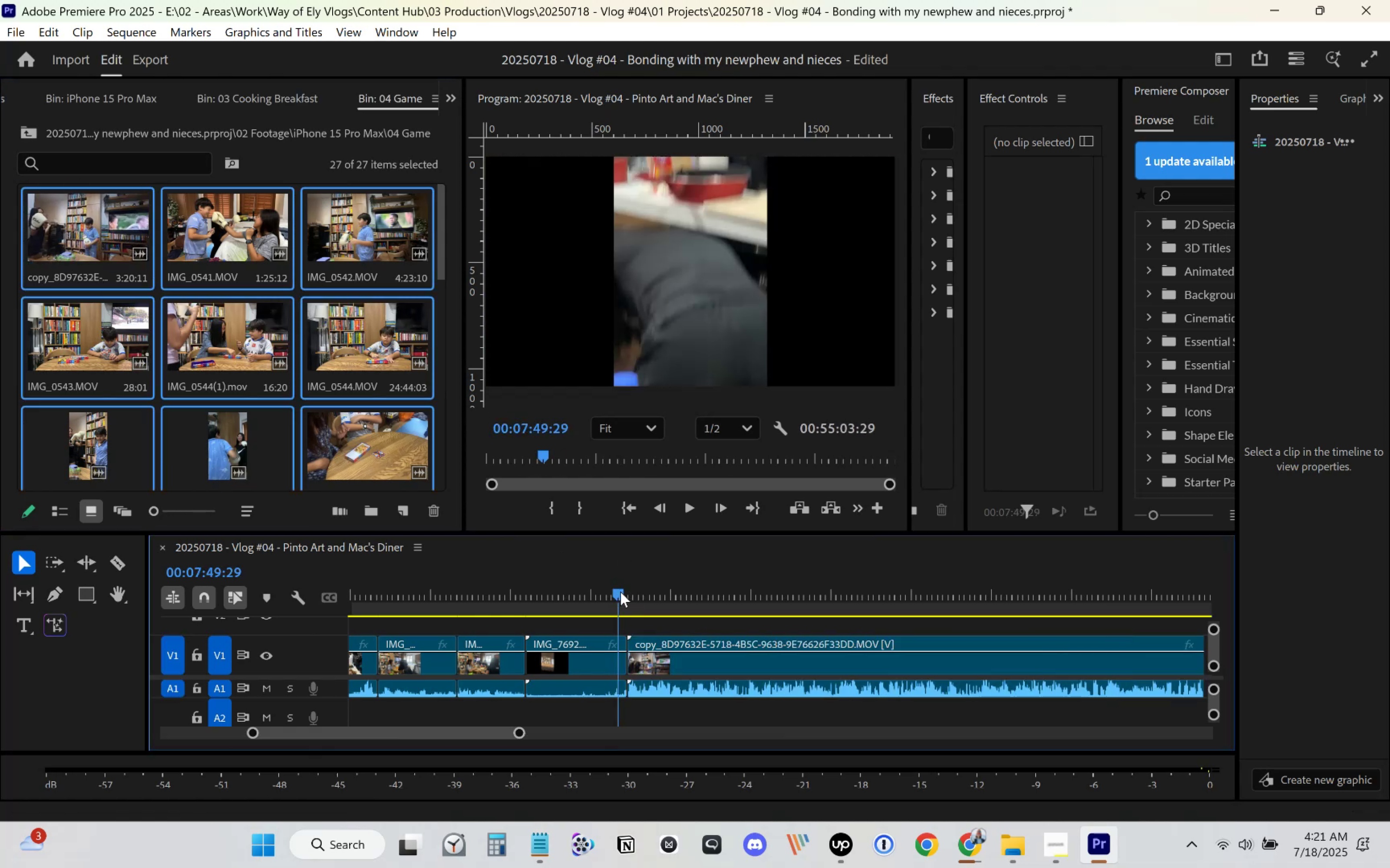 
key(Space)
 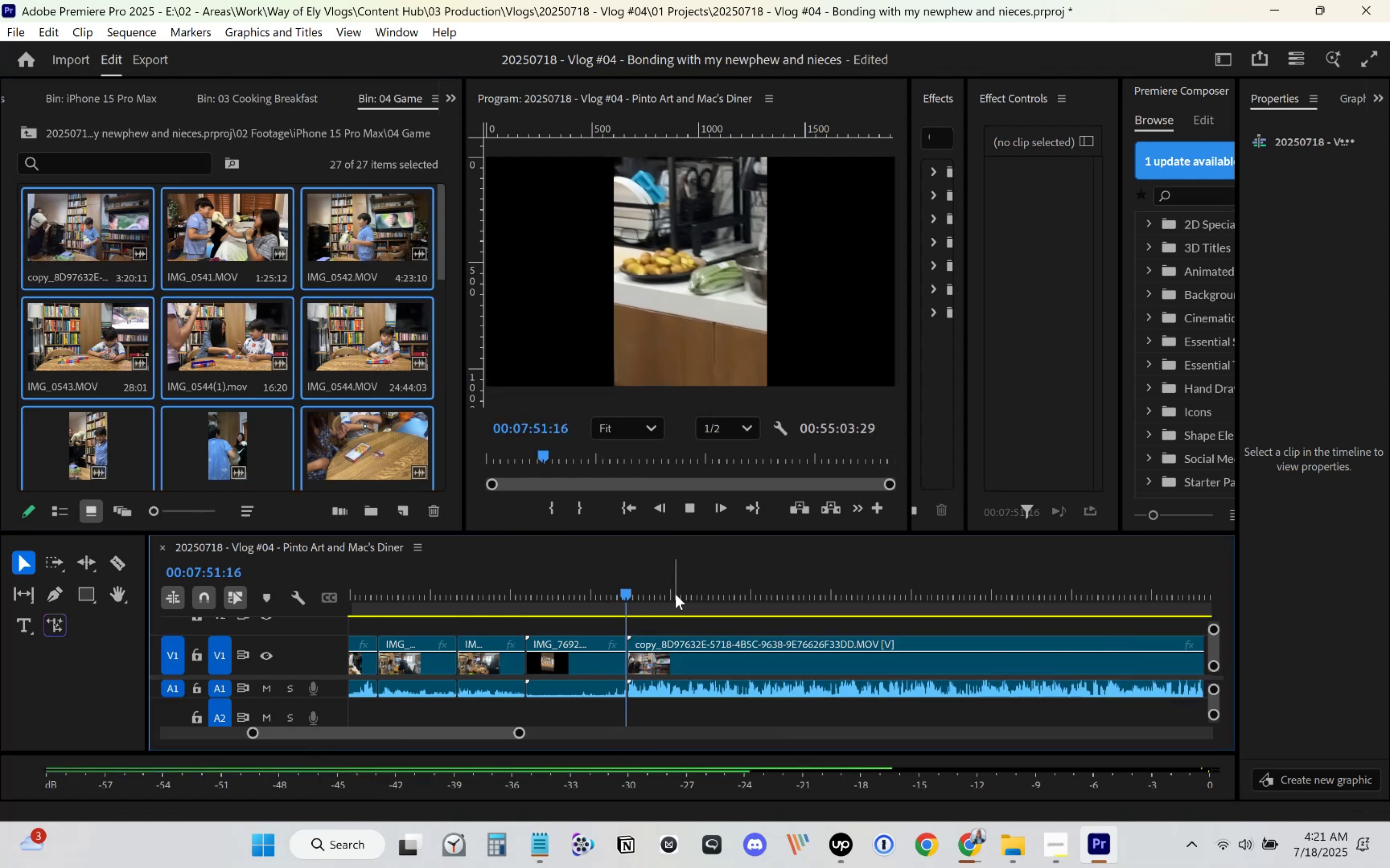 
key(Space)
 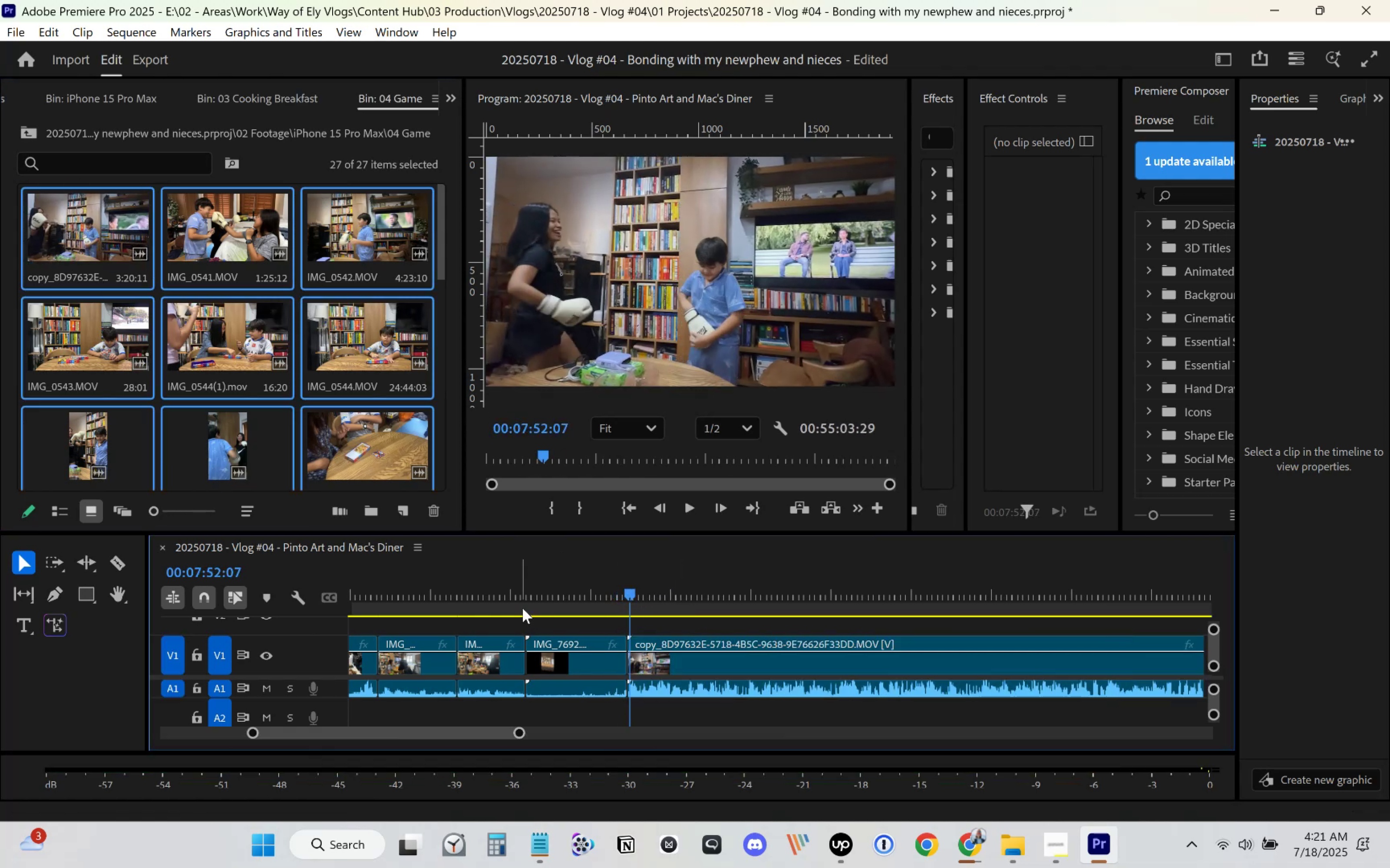 
left_click([522, 608])
 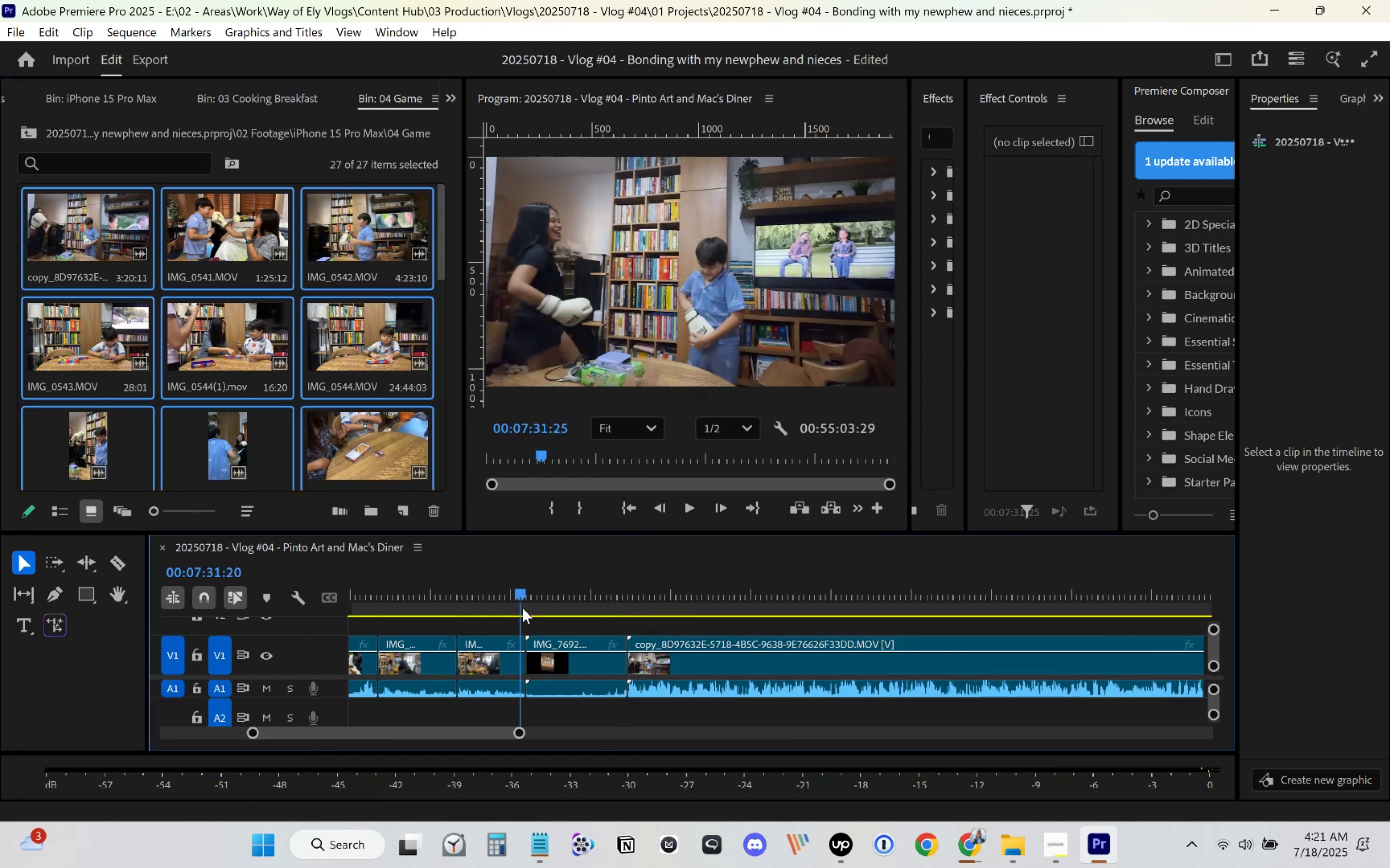 
key(Space)
 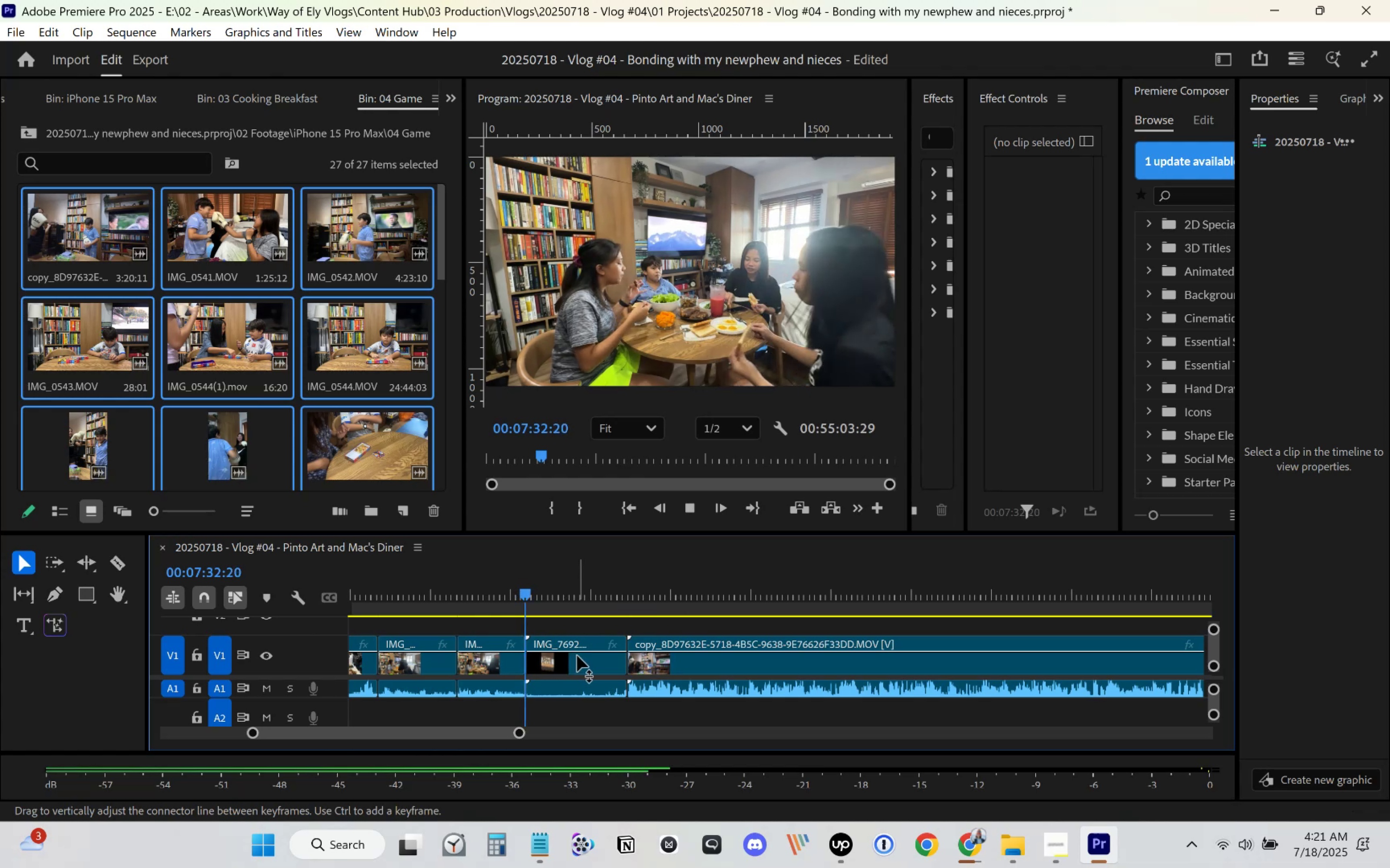 
left_click([580, 657])
 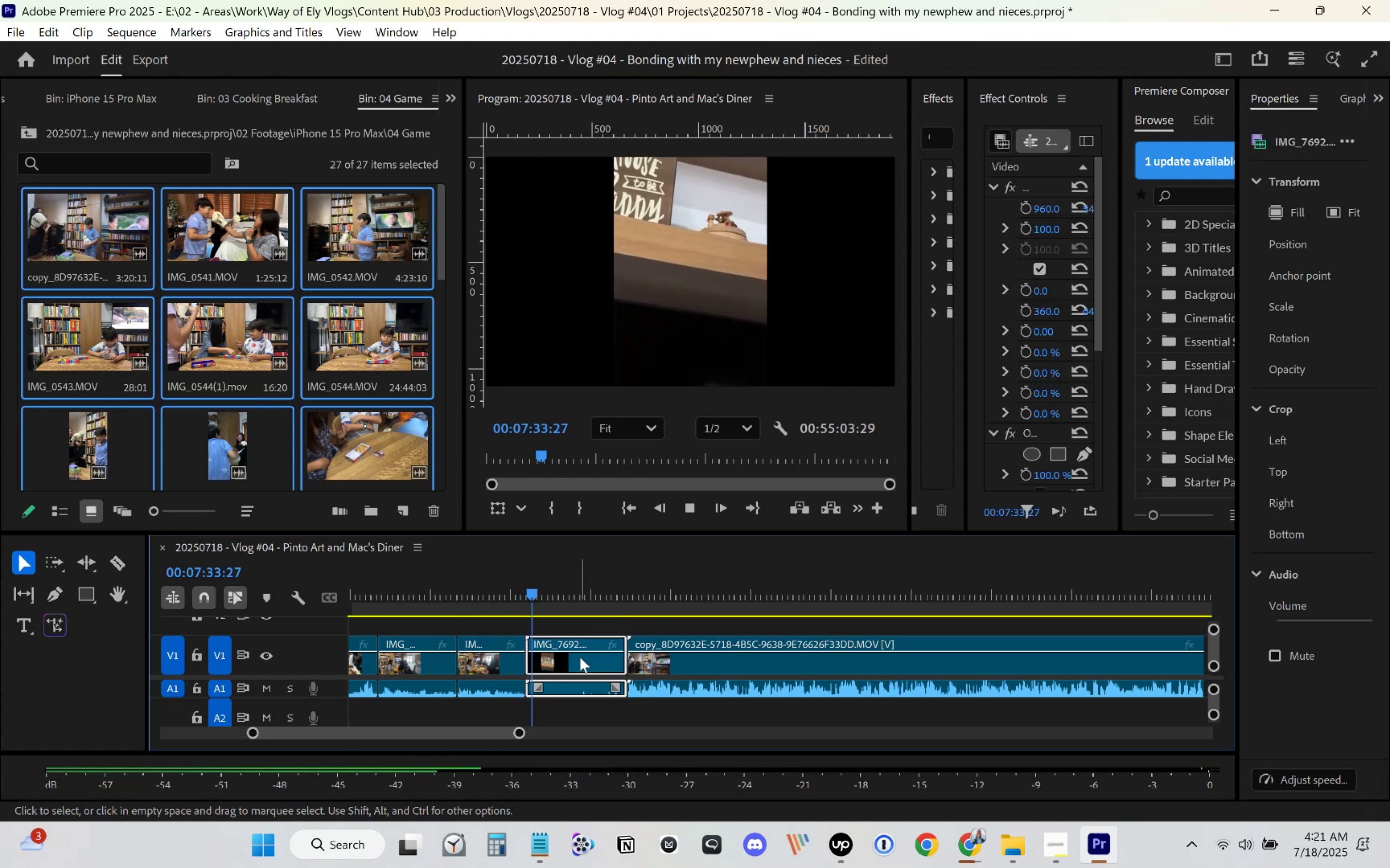 
key(Delete)
 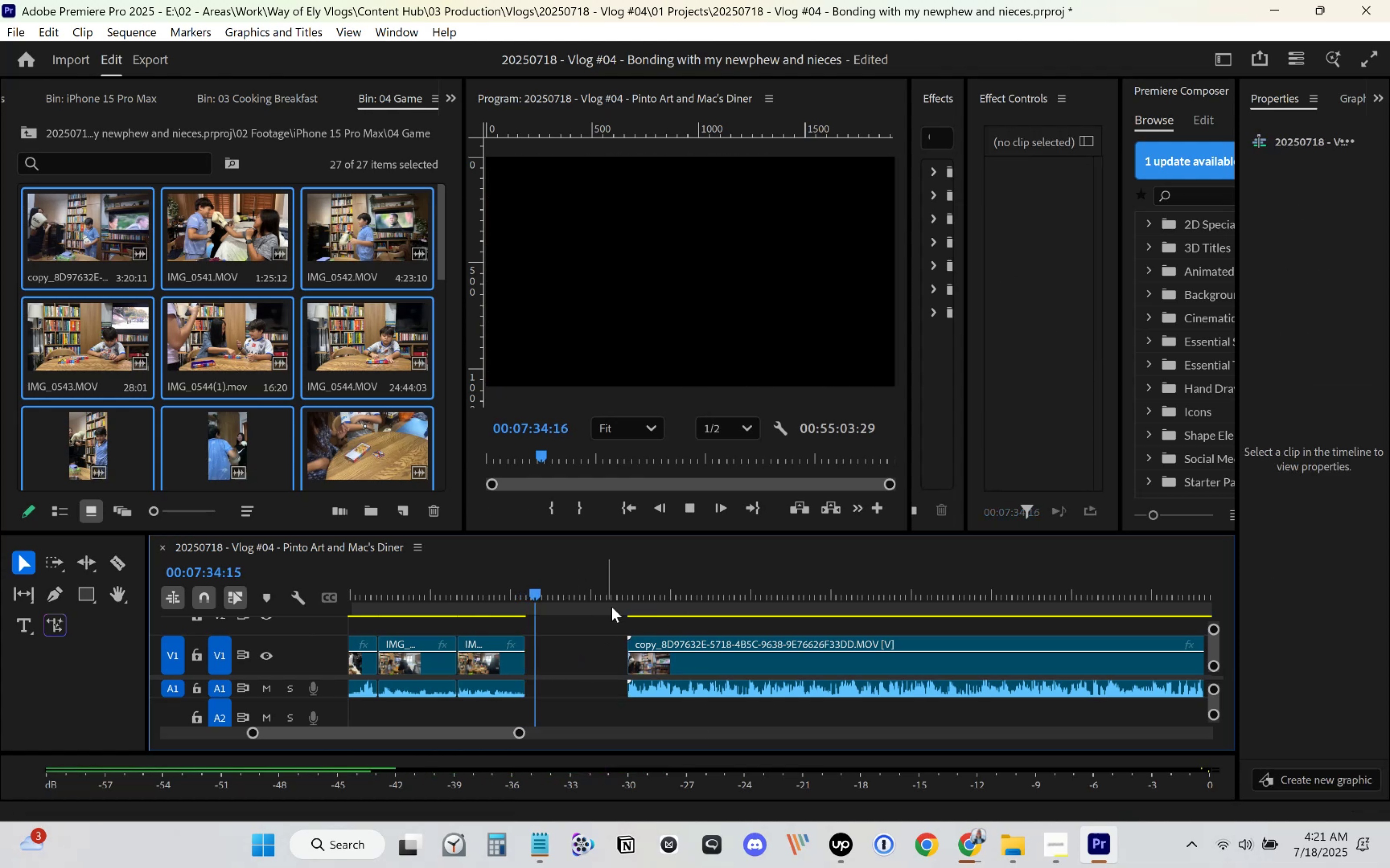 
left_click([619, 593])
 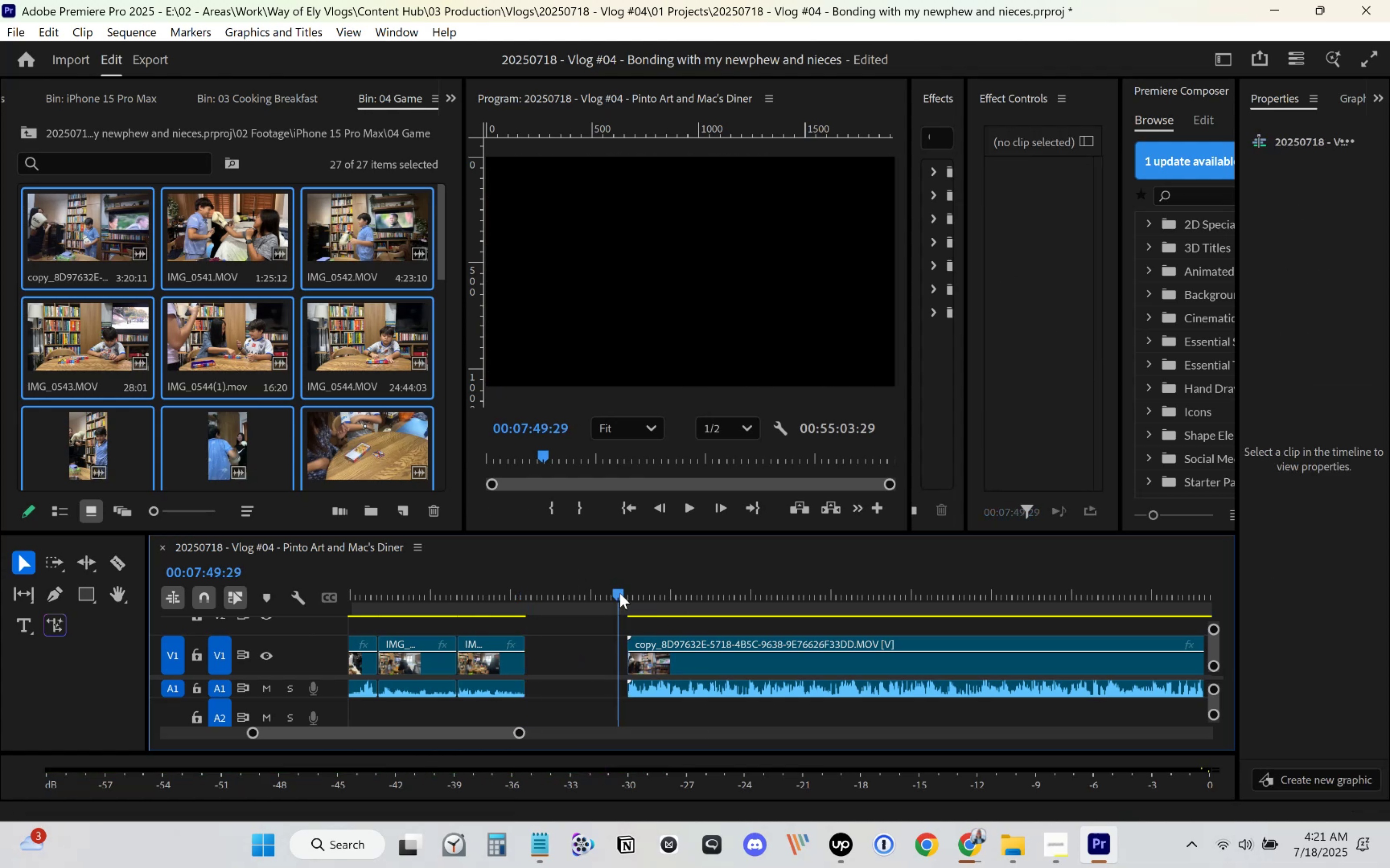 
key(Space)
 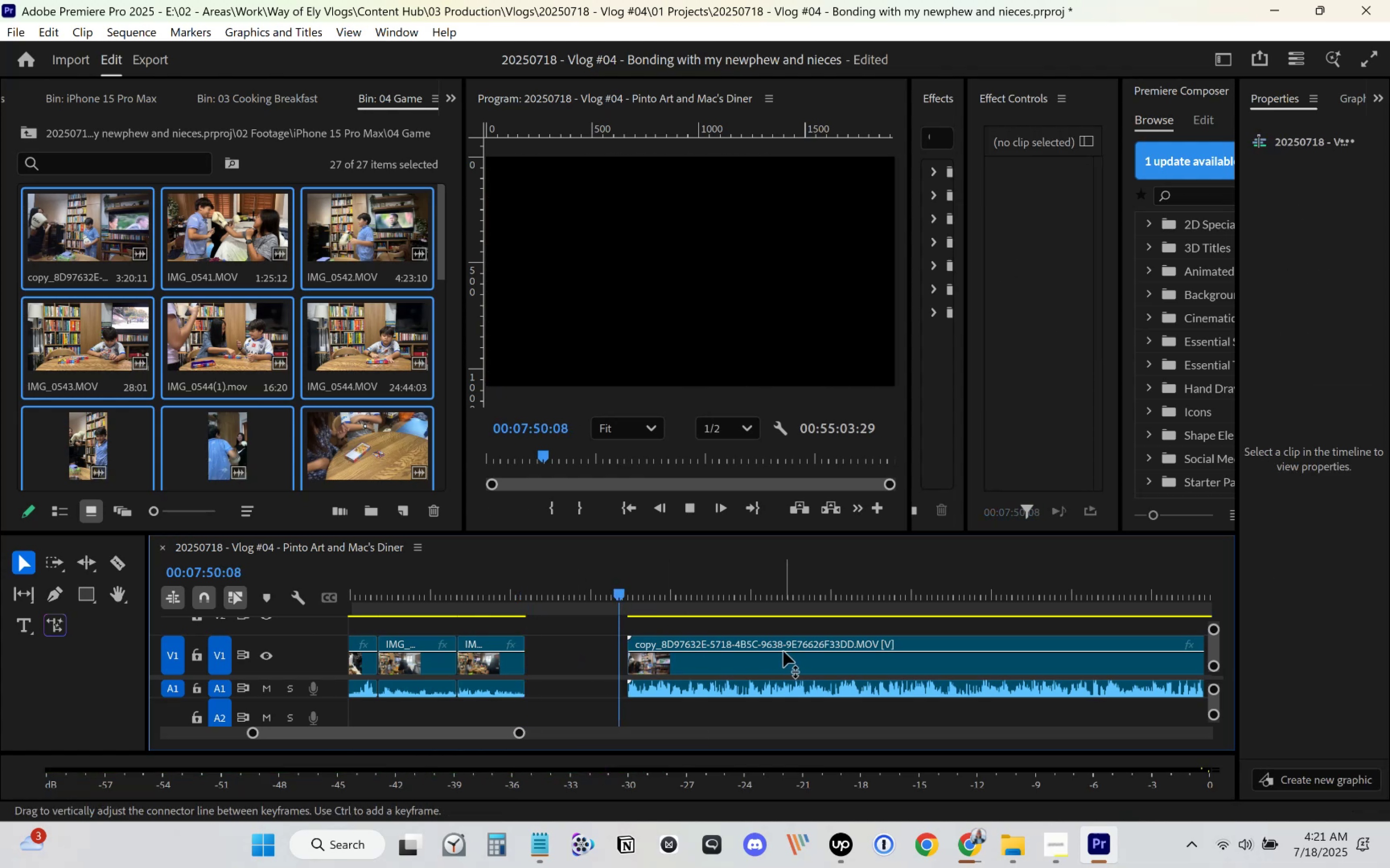 
scroll: coordinate [786, 654], scroll_direction: down, amount: 2.0
 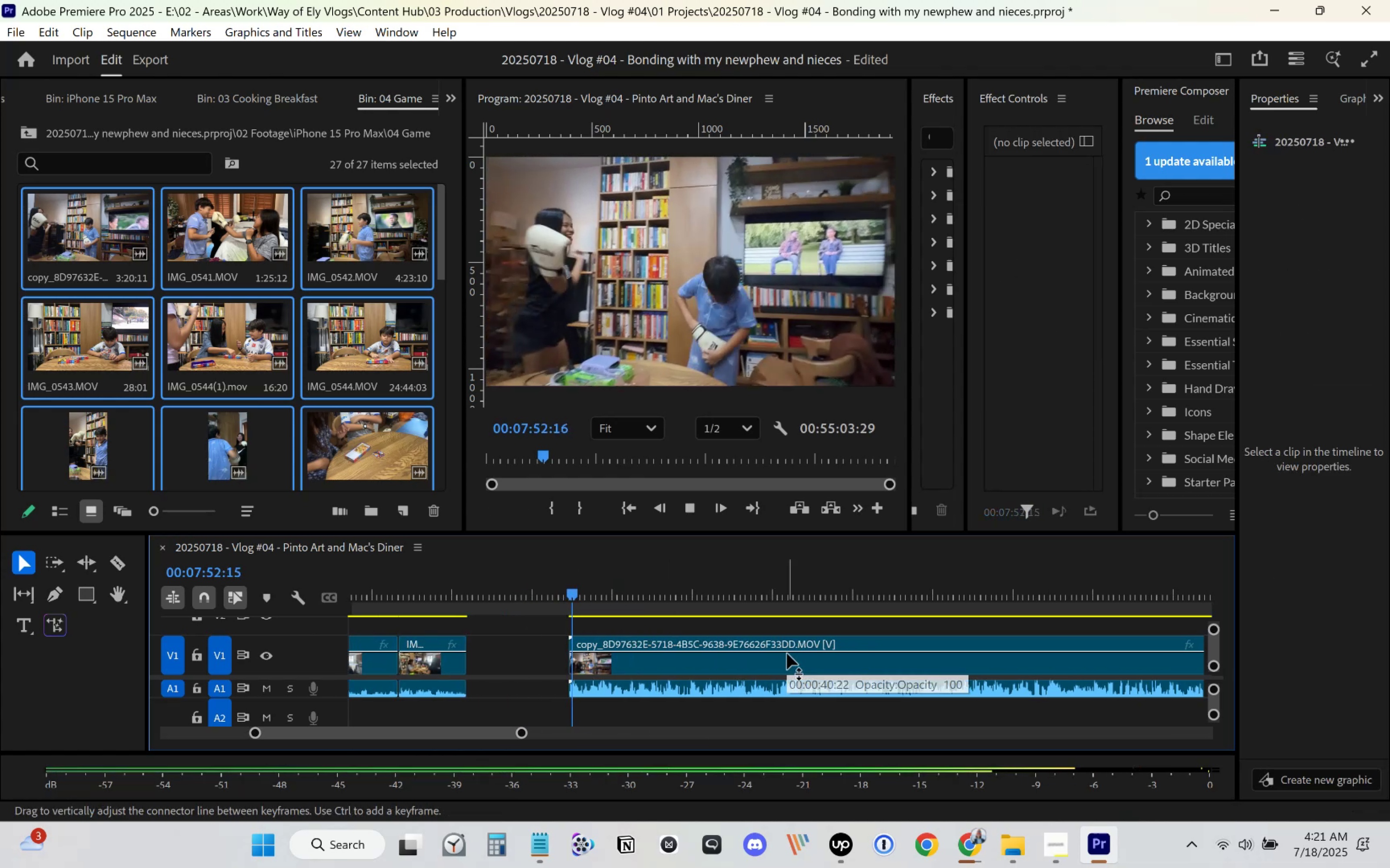 
left_click_drag(start_coordinate=[491, 591], to_coordinate=[574, 607])
 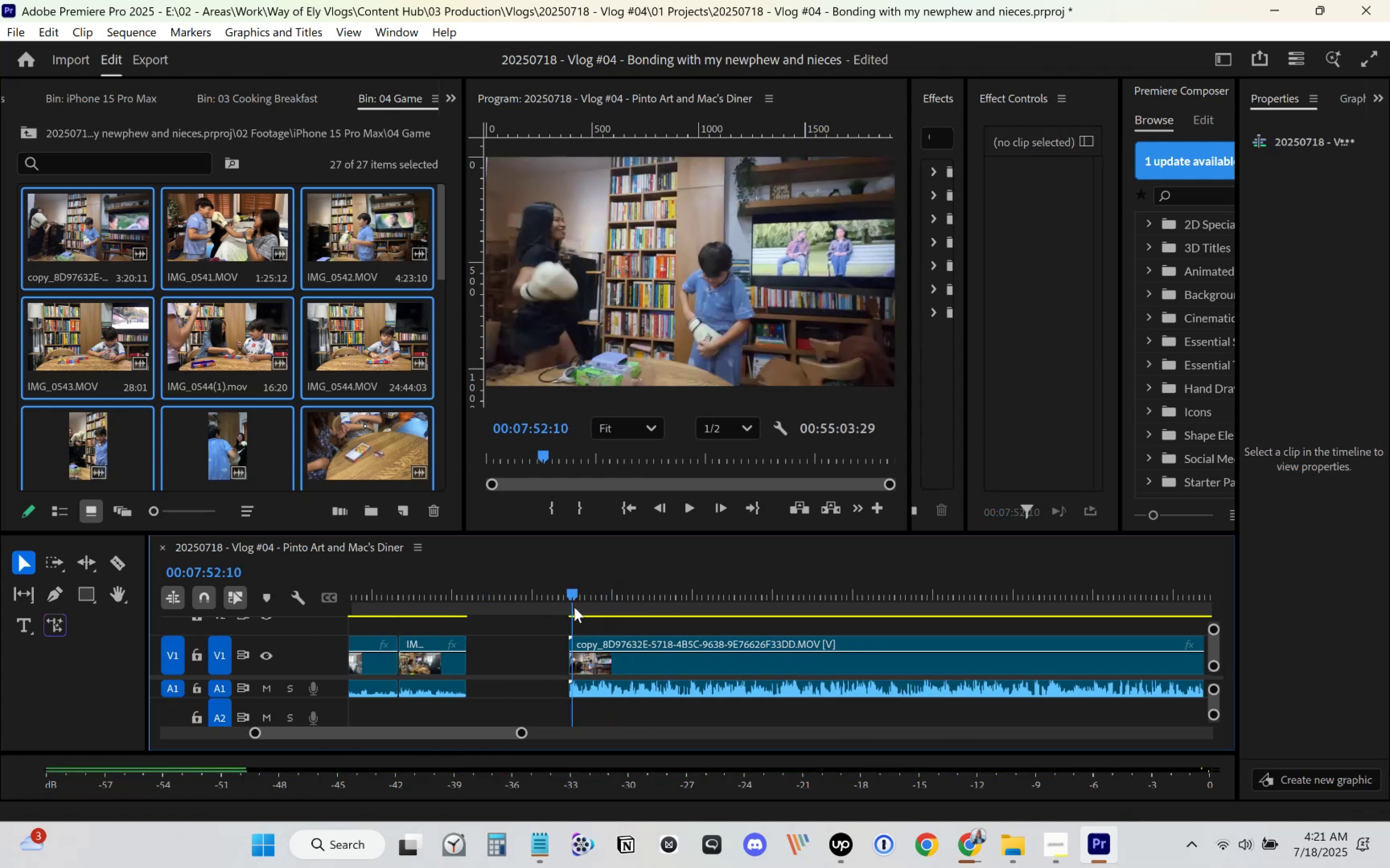 
key(Space)
 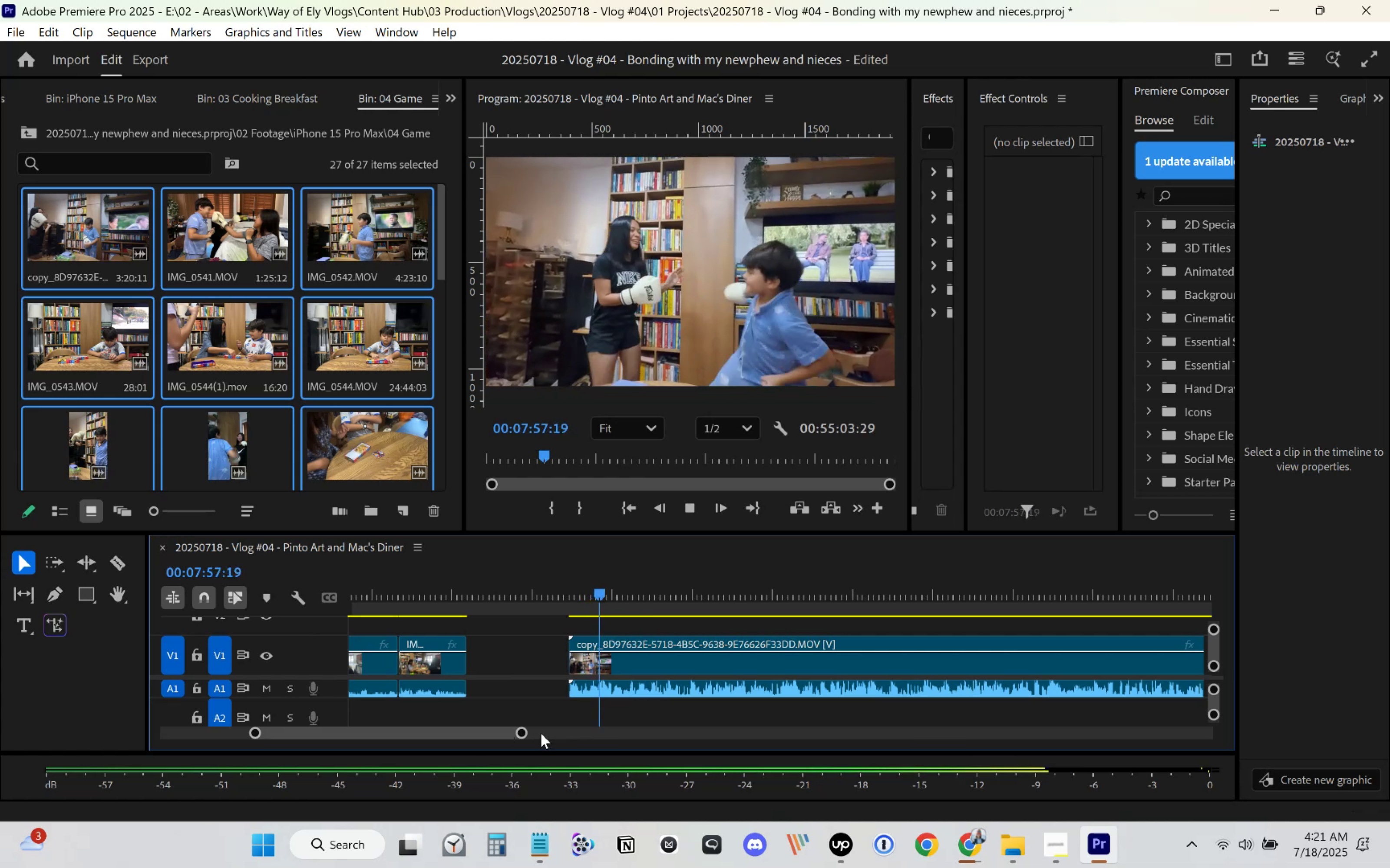 
wait(7.26)
 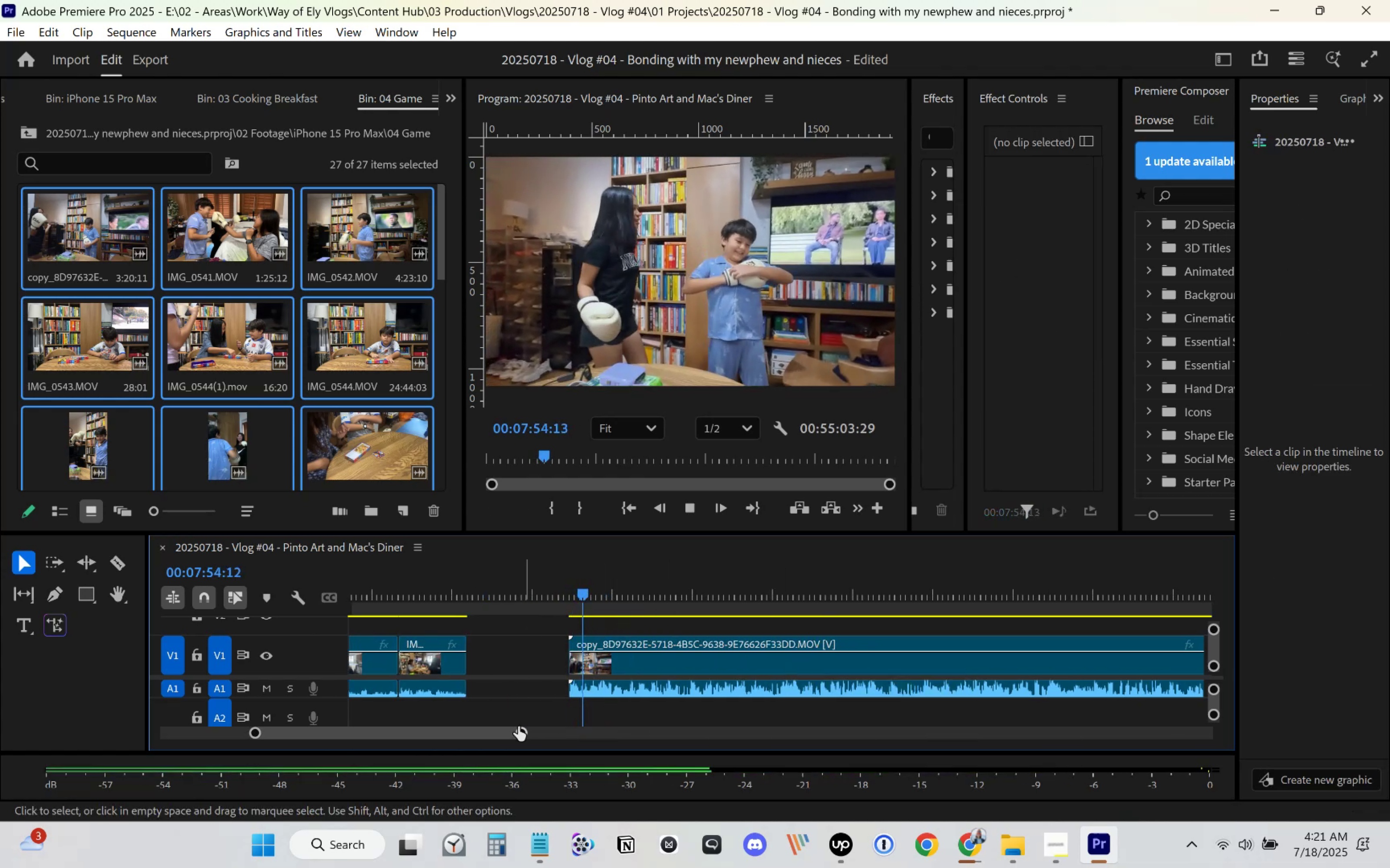 
left_click_drag(start_coordinate=[524, 734], to_coordinate=[676, 734])
 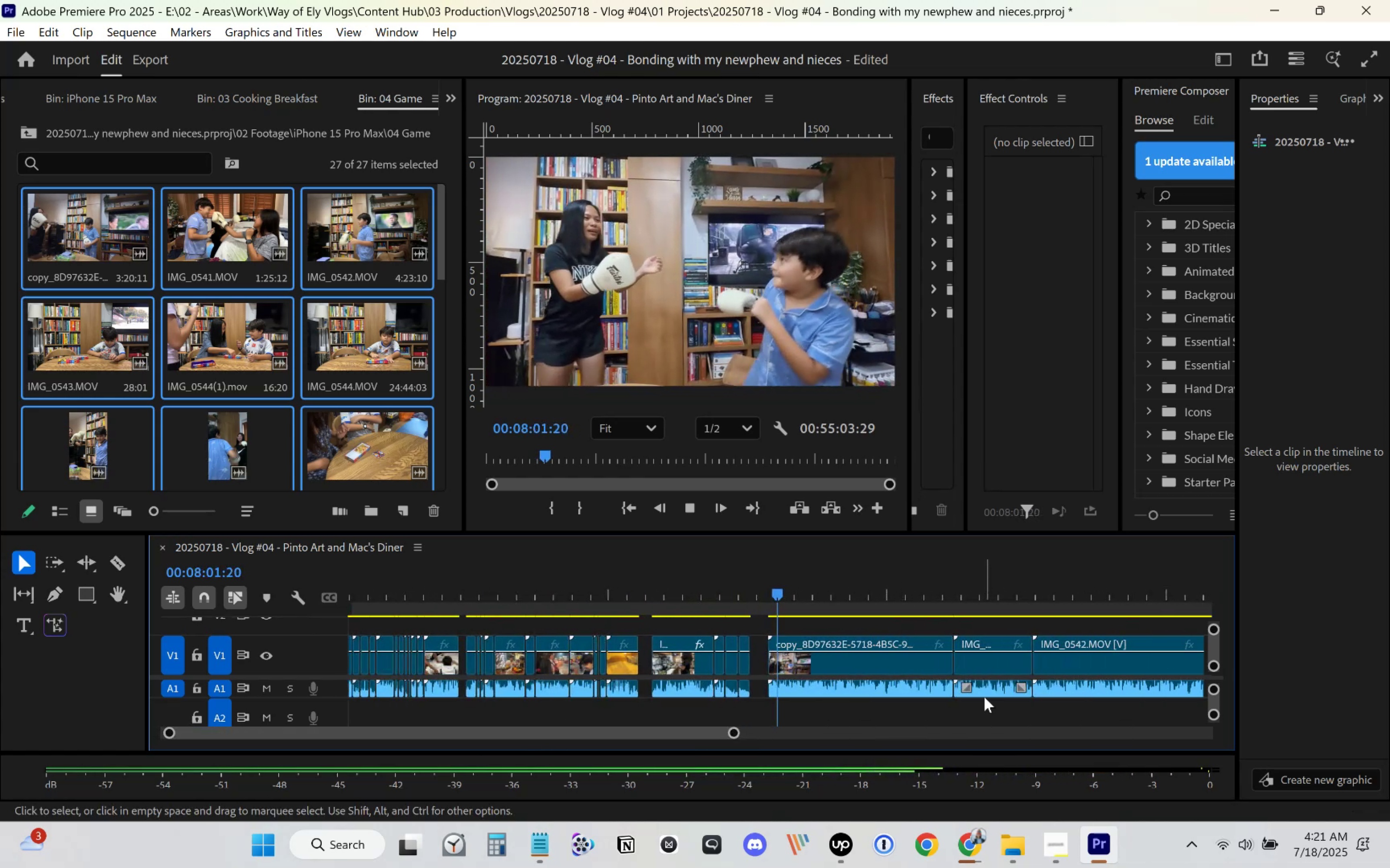 
scroll: coordinate [971, 700], scroll_direction: down, amount: 7.0
 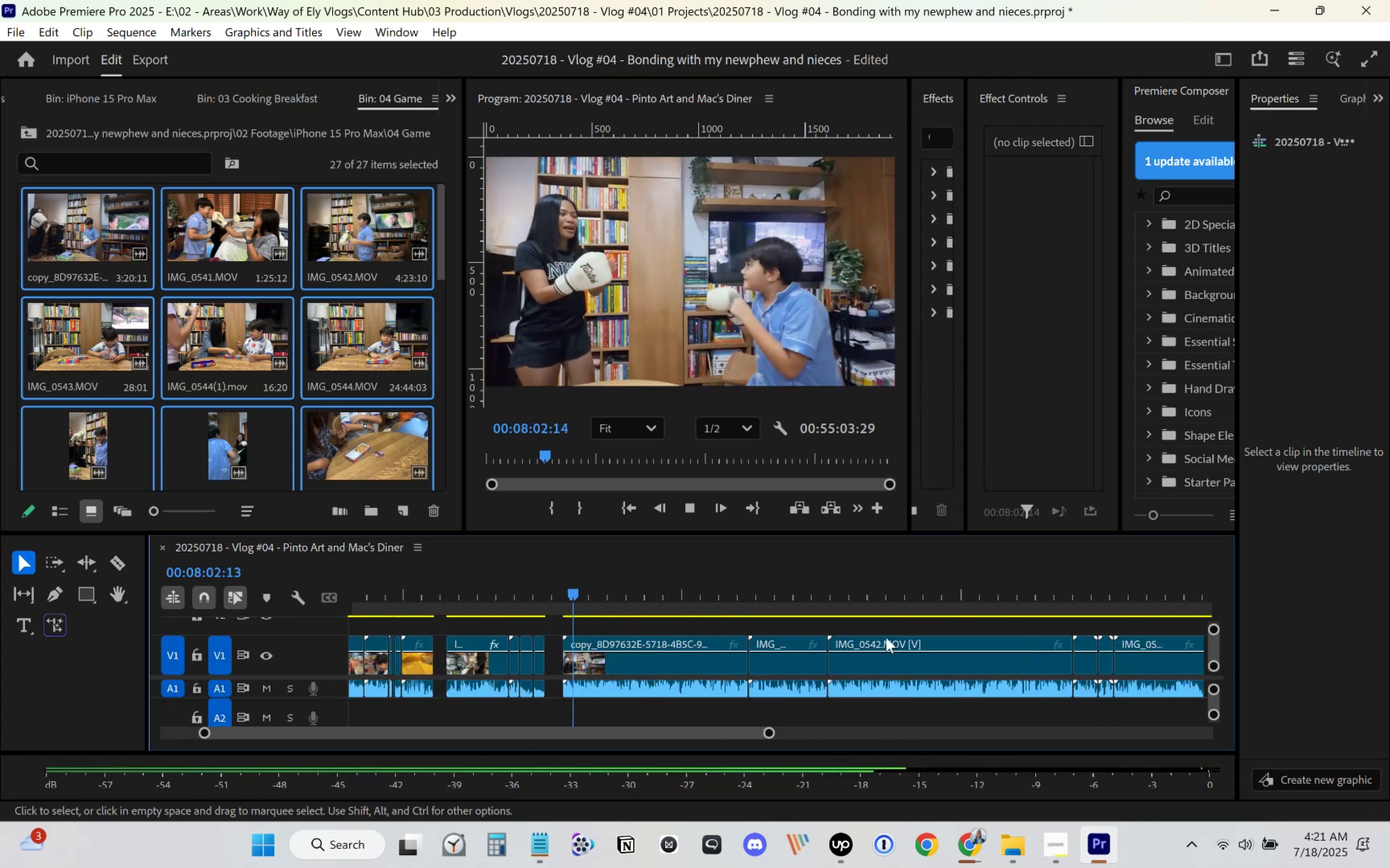 
left_click_drag(start_coordinate=[845, 595], to_coordinate=[859, 592])
 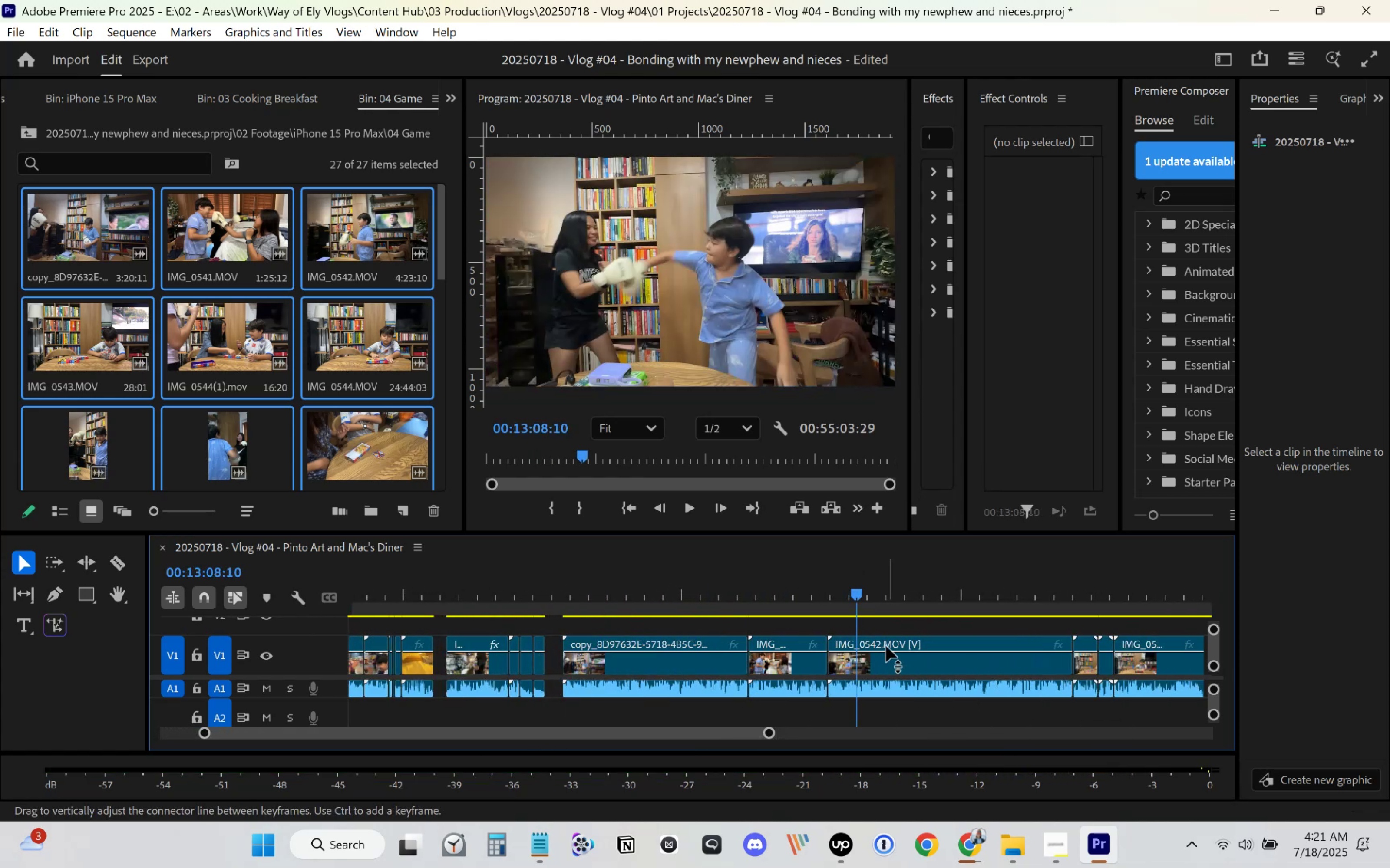 
left_click_drag(start_coordinate=[865, 605], to_coordinate=[897, 598])
 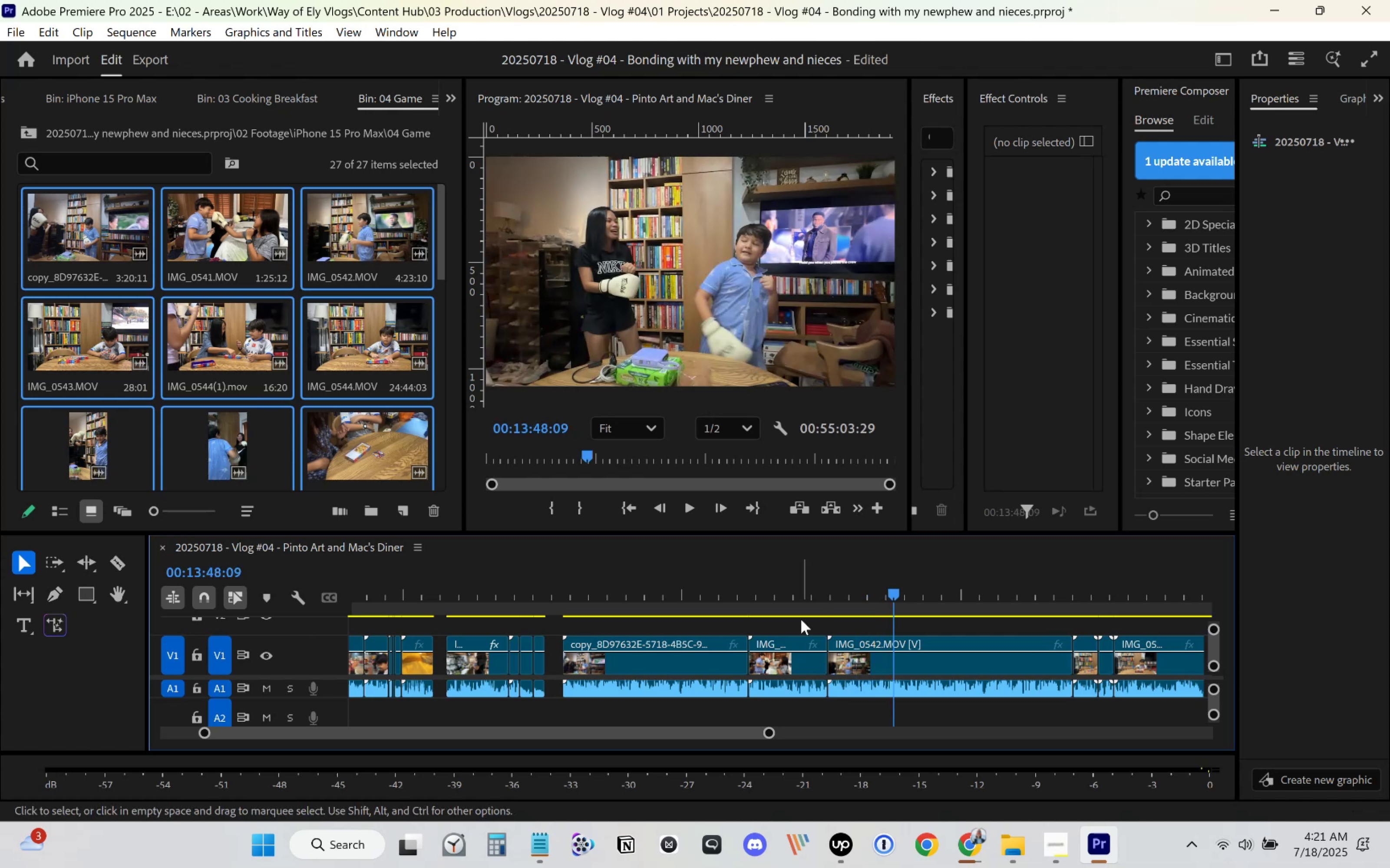 
key(Space)
 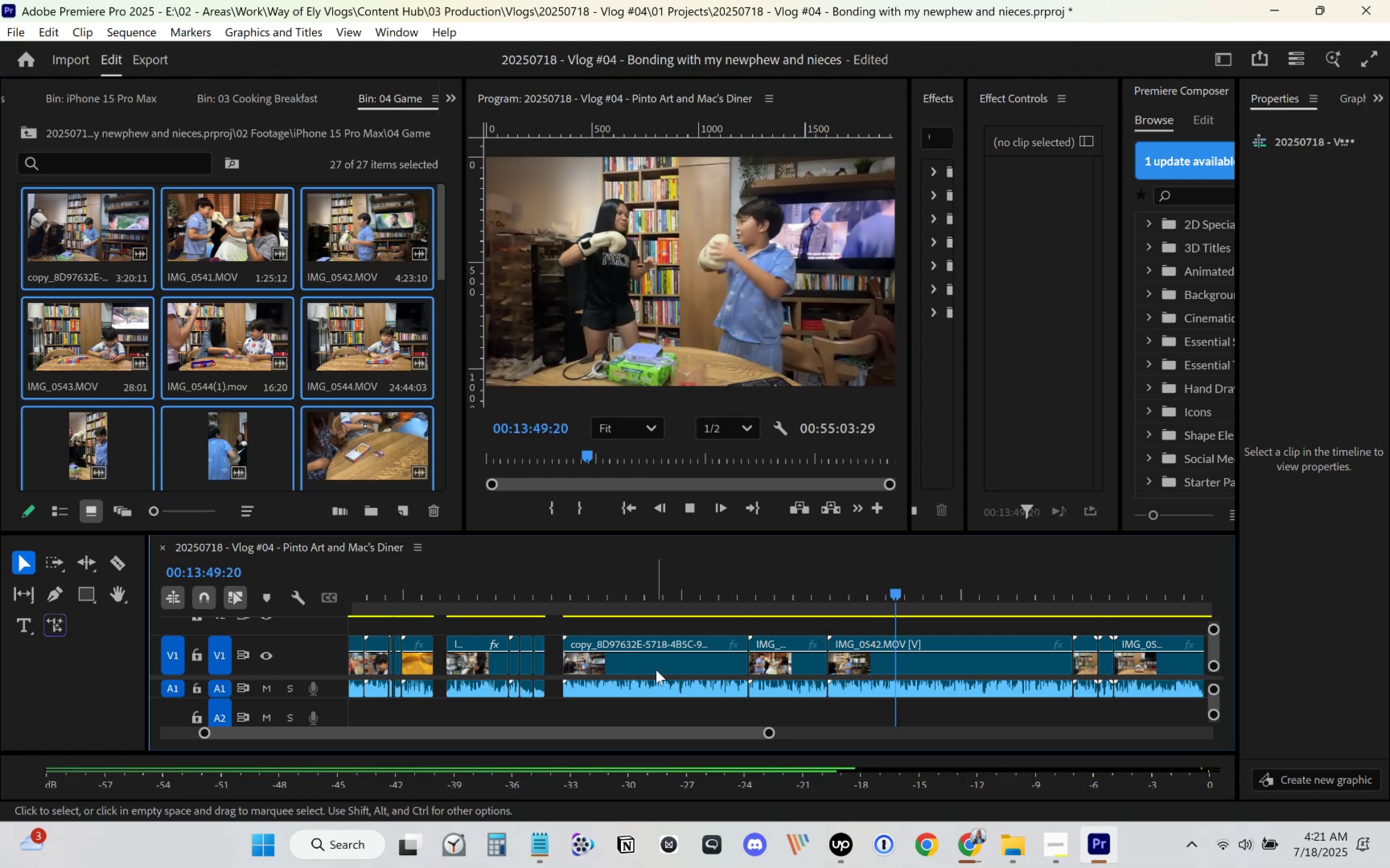 
left_click([588, 601])
 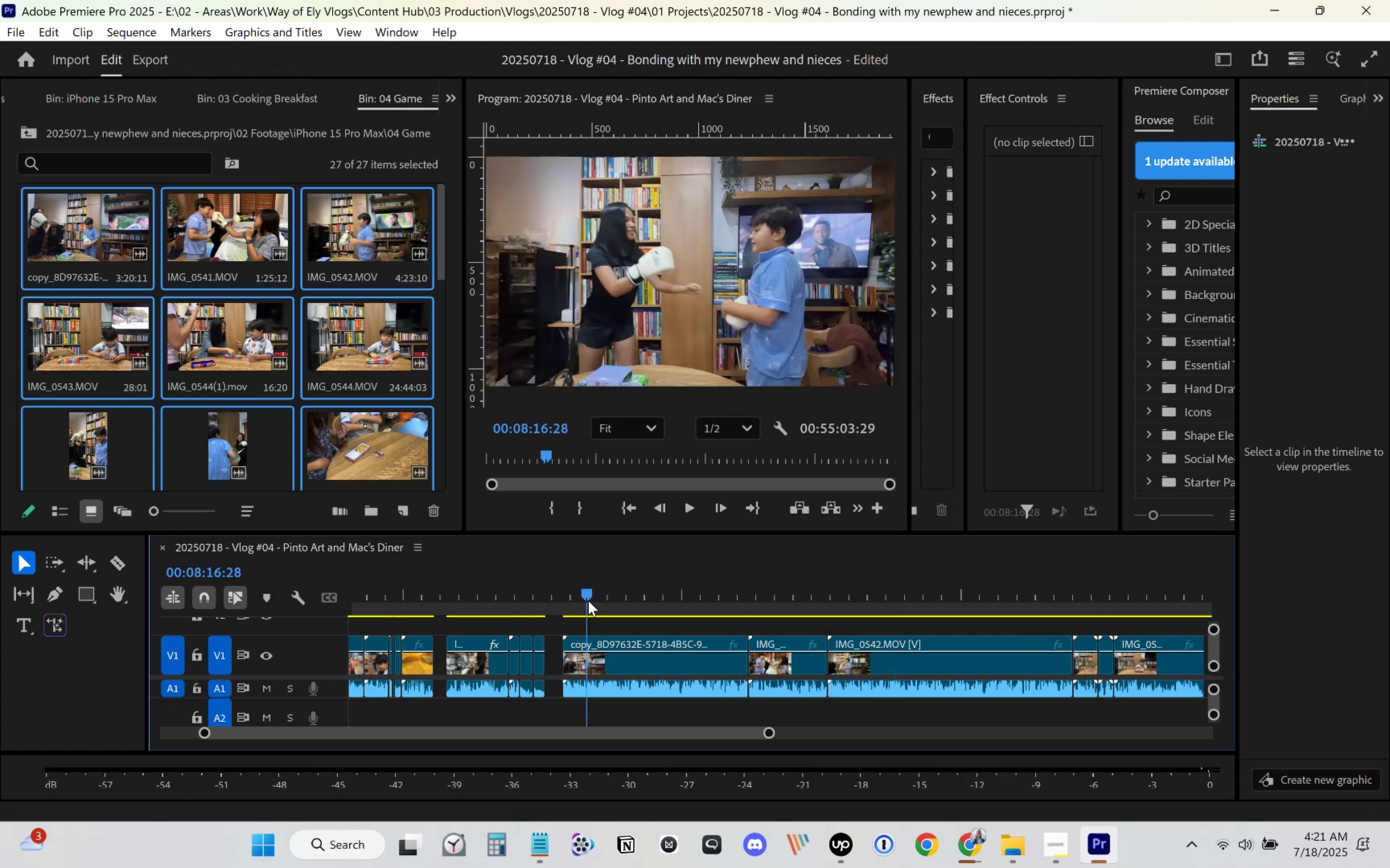 
key(Space)
 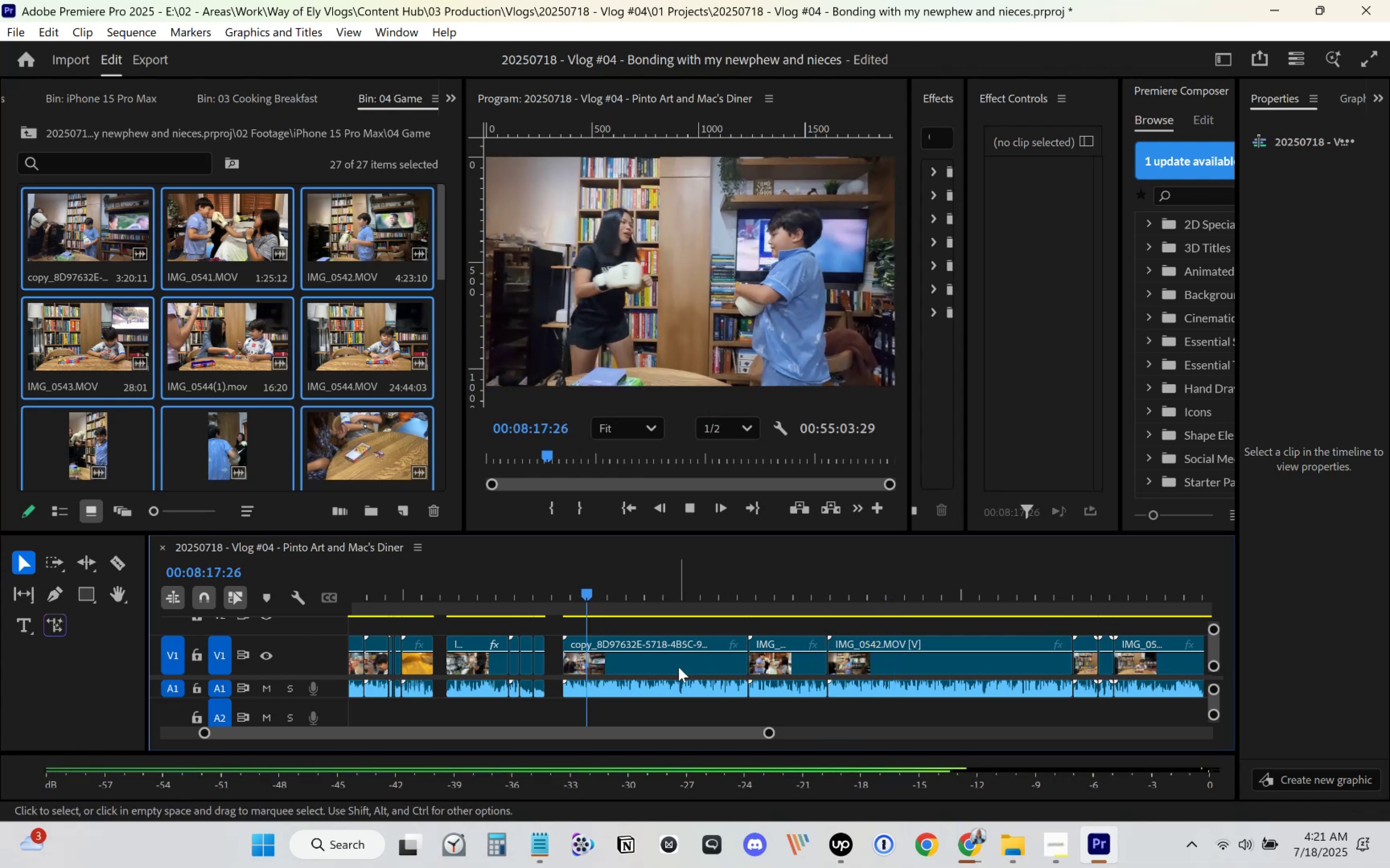 
left_click_drag(start_coordinate=[853, 606], to_coordinate=[619, 618])
 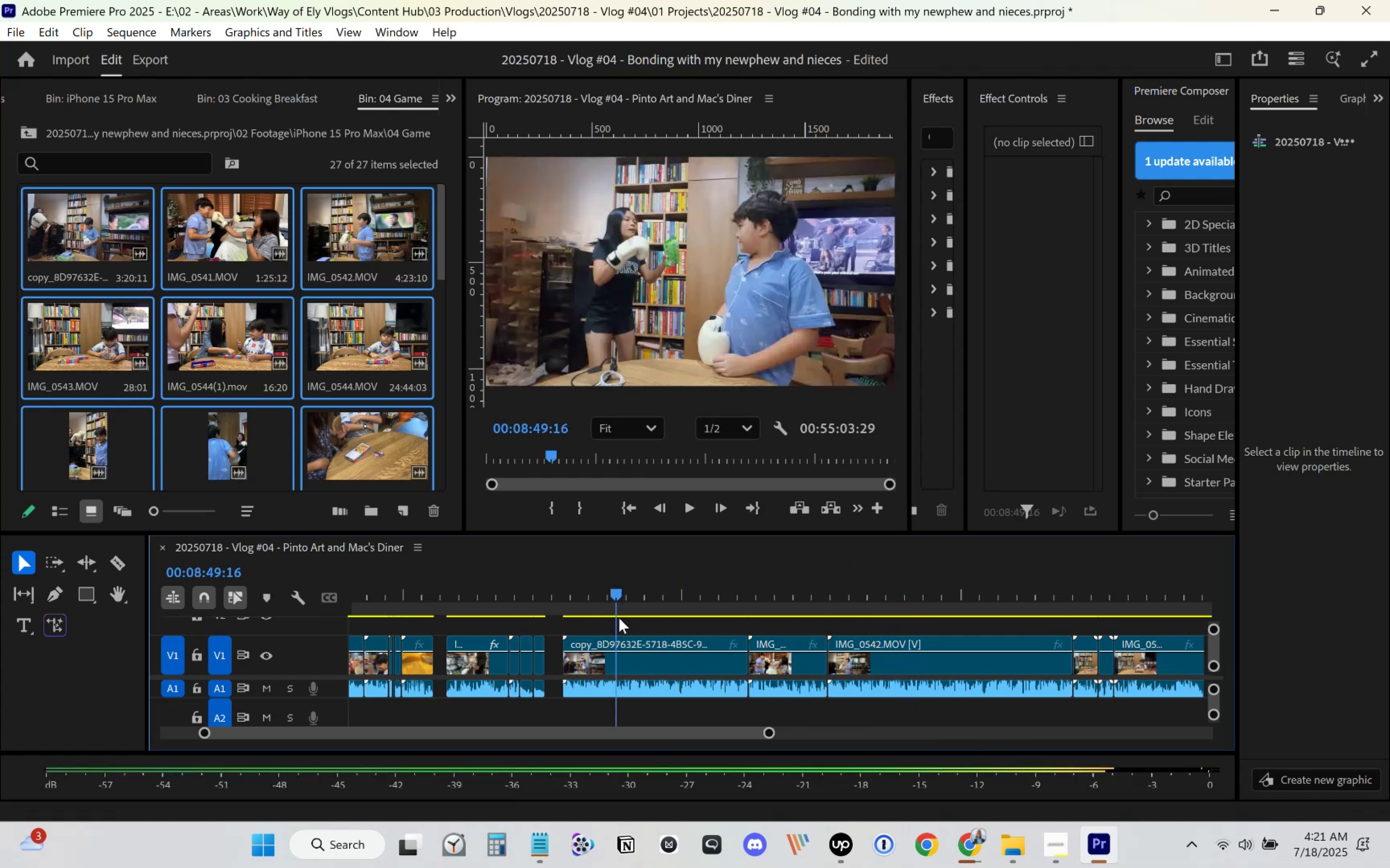 
key(Space)
 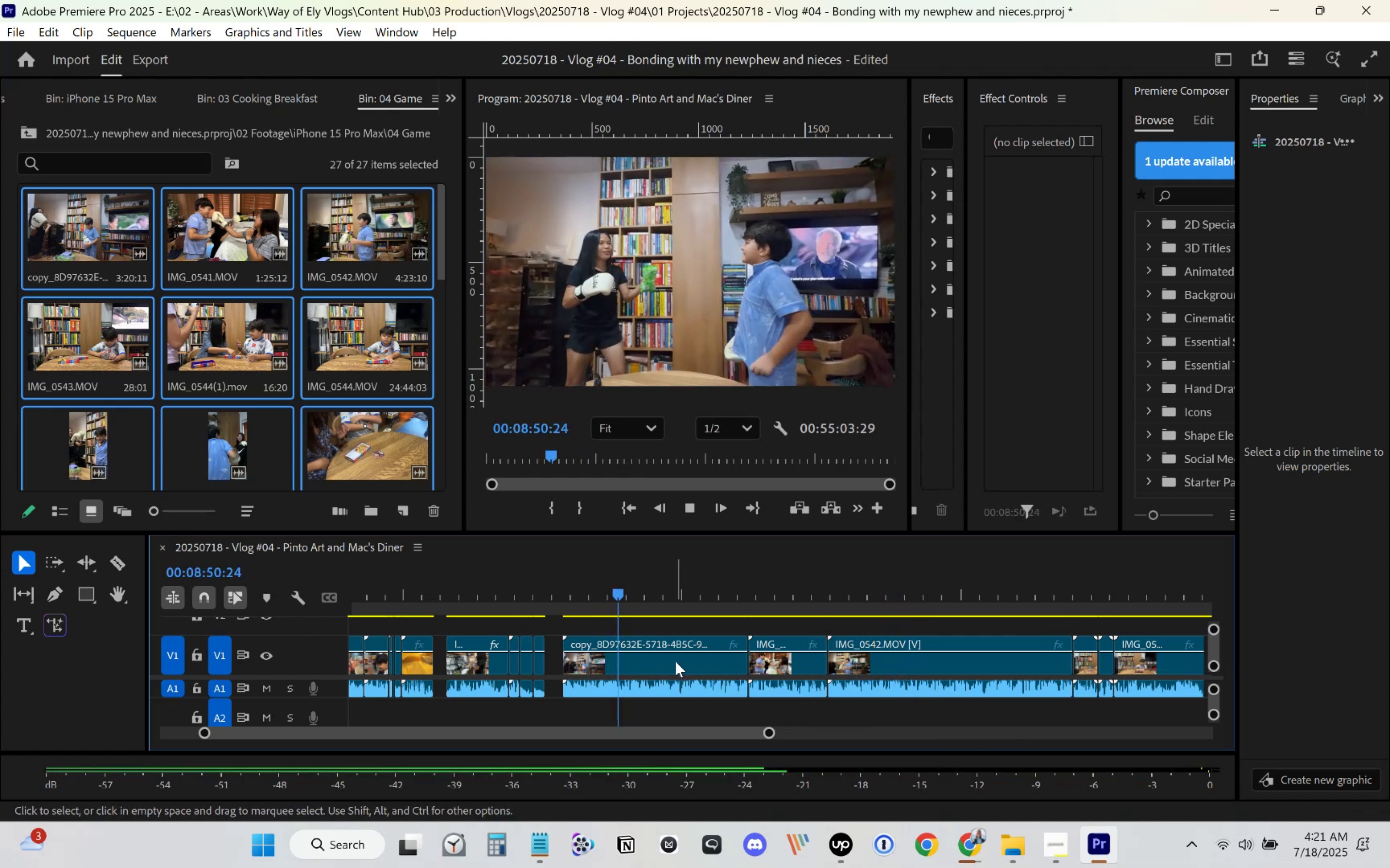 
key(Space)
 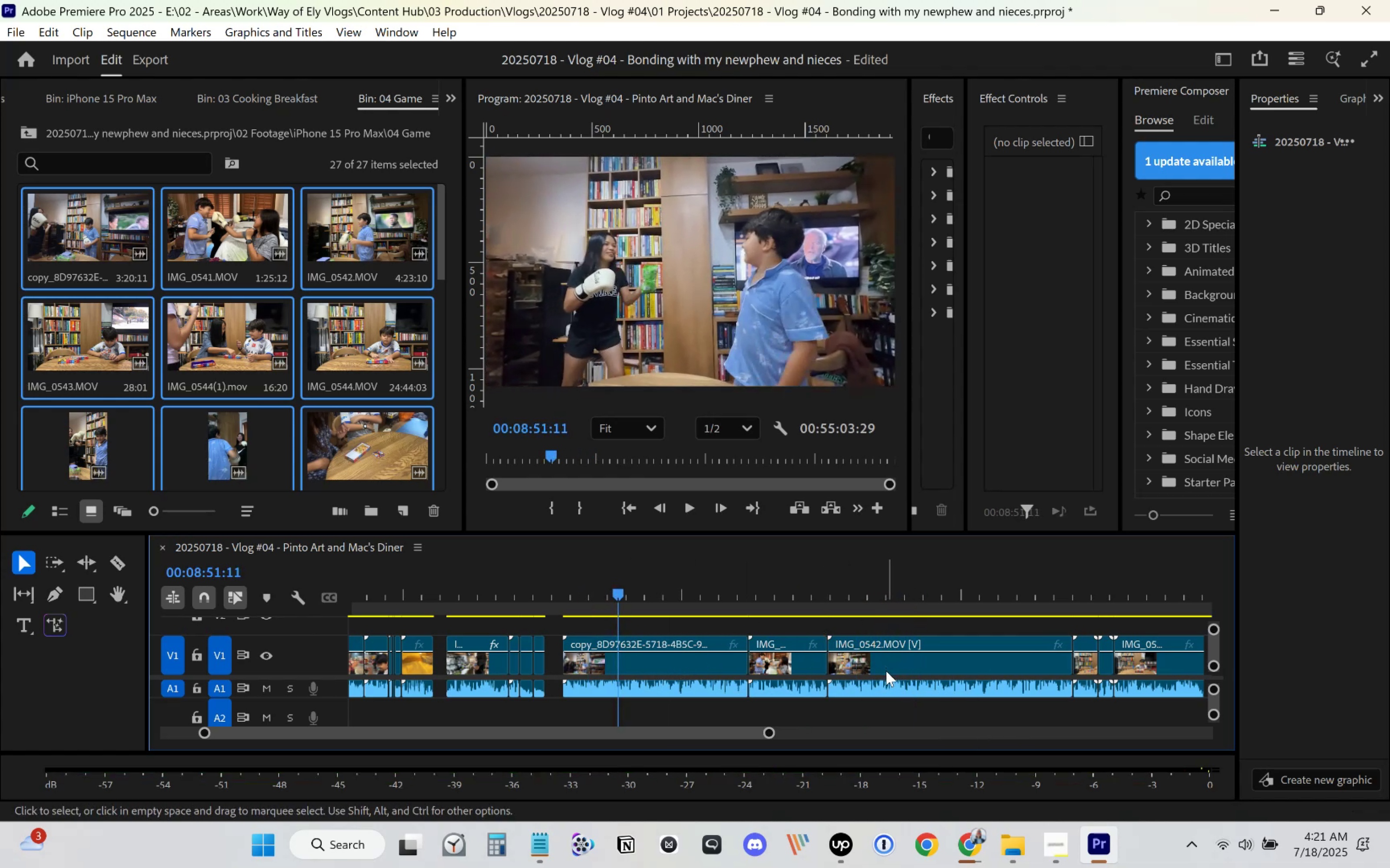 
left_click_drag(start_coordinate=[884, 694], to_coordinate=[884, 710])
 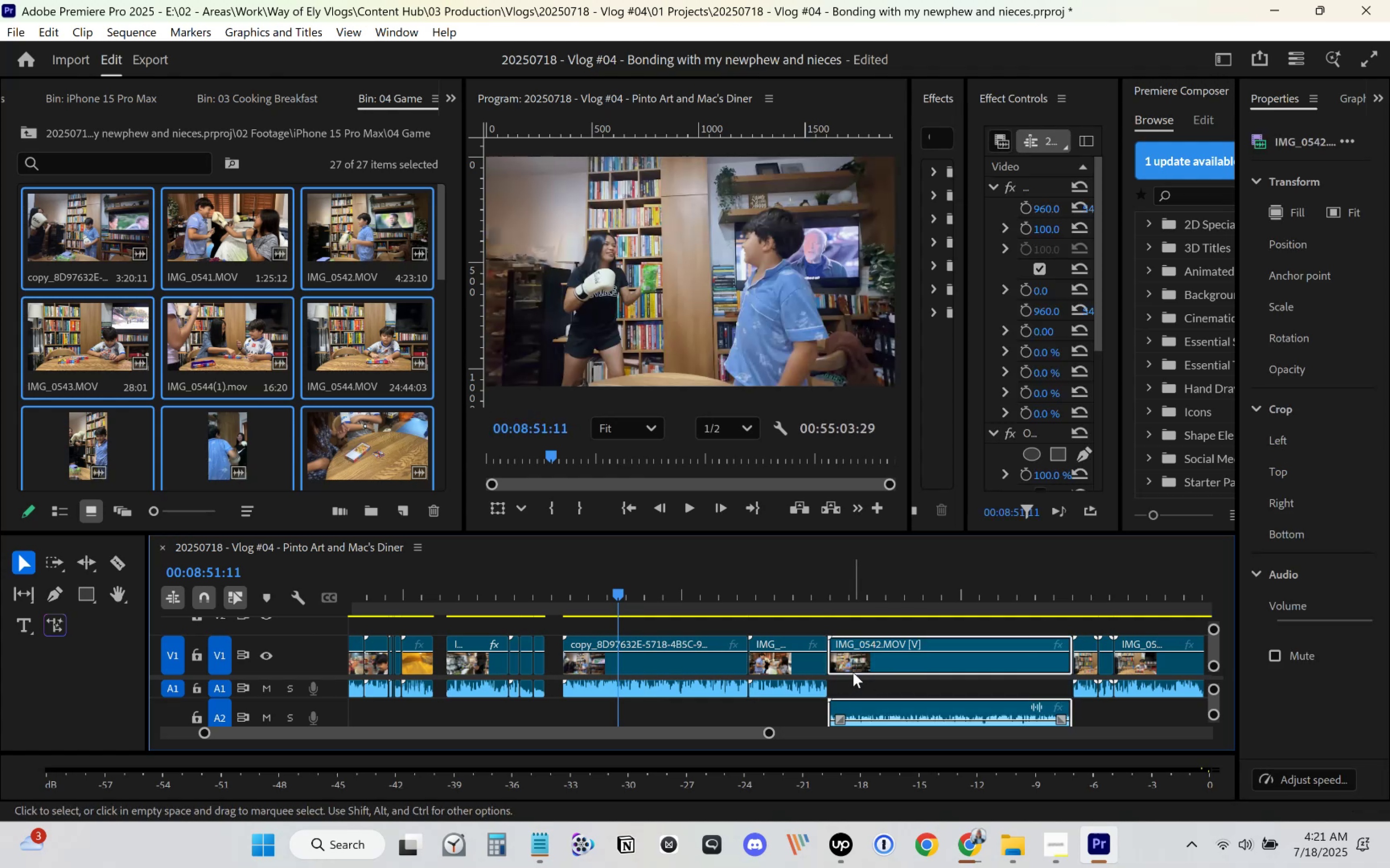 
left_click_drag(start_coordinate=[865, 667], to_coordinate=[596, 625])
 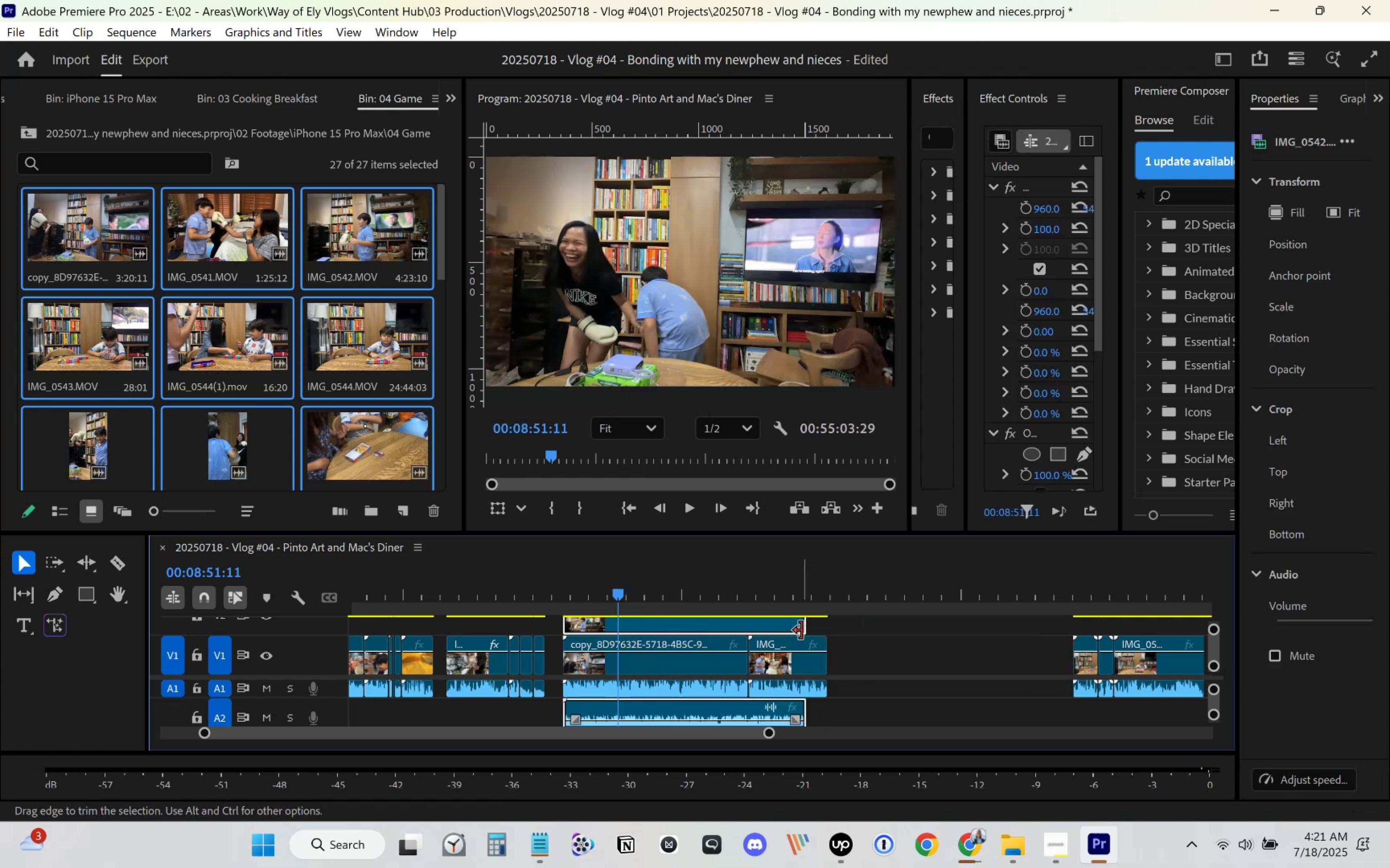 
type(rv)
 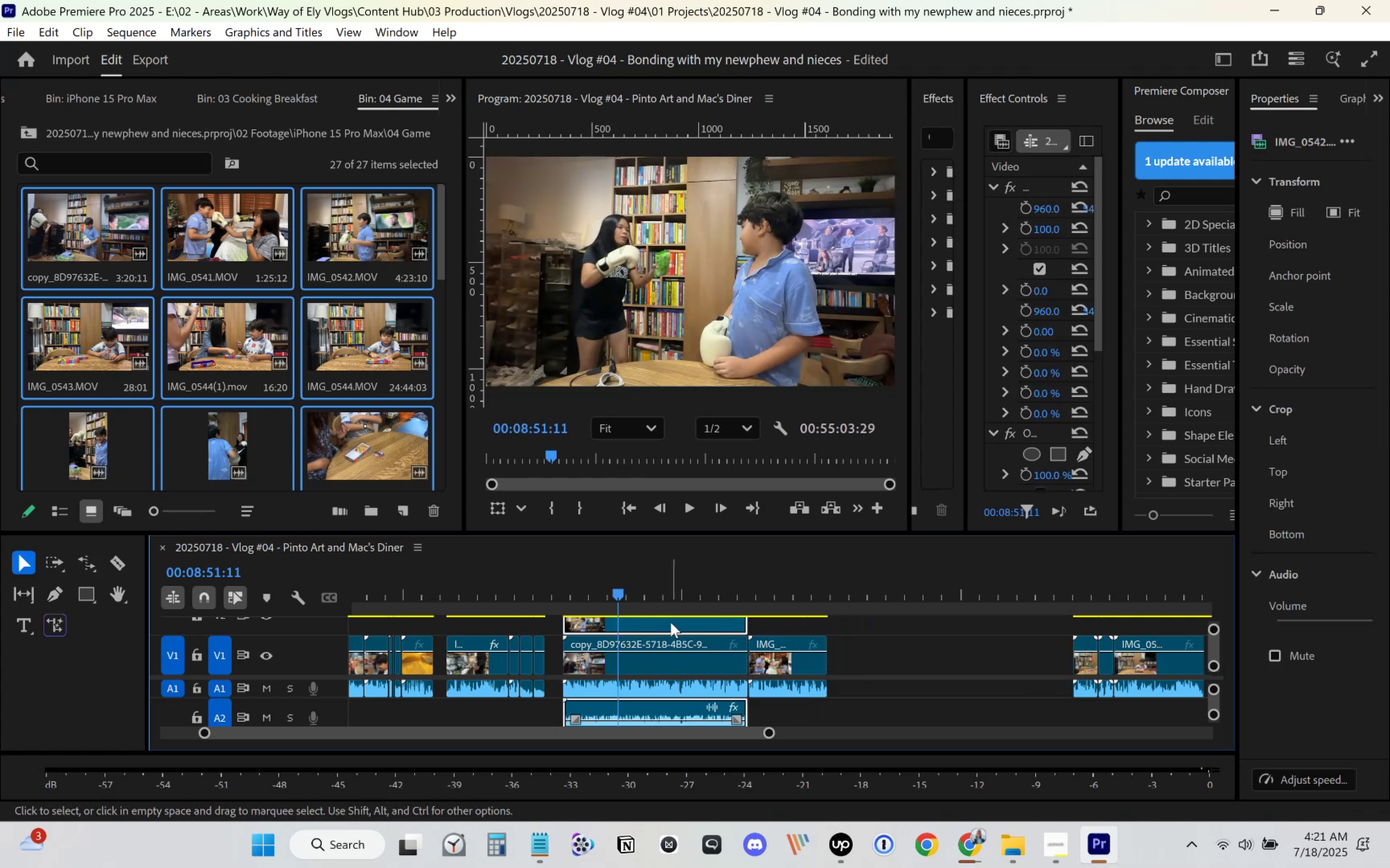 
left_click_drag(start_coordinate=[801, 628], to_coordinate=[740, 619])
 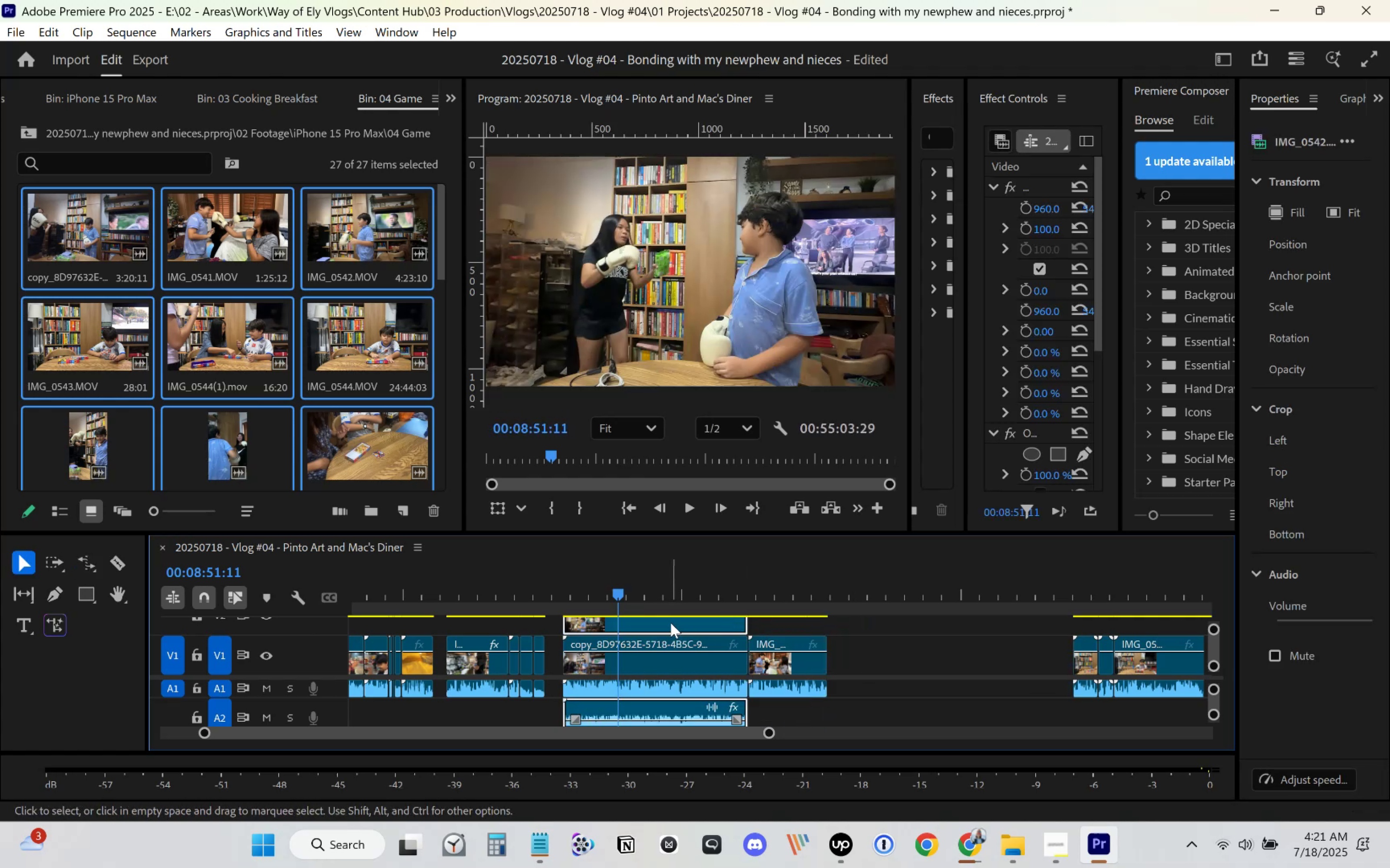 
right_click([670, 622])
 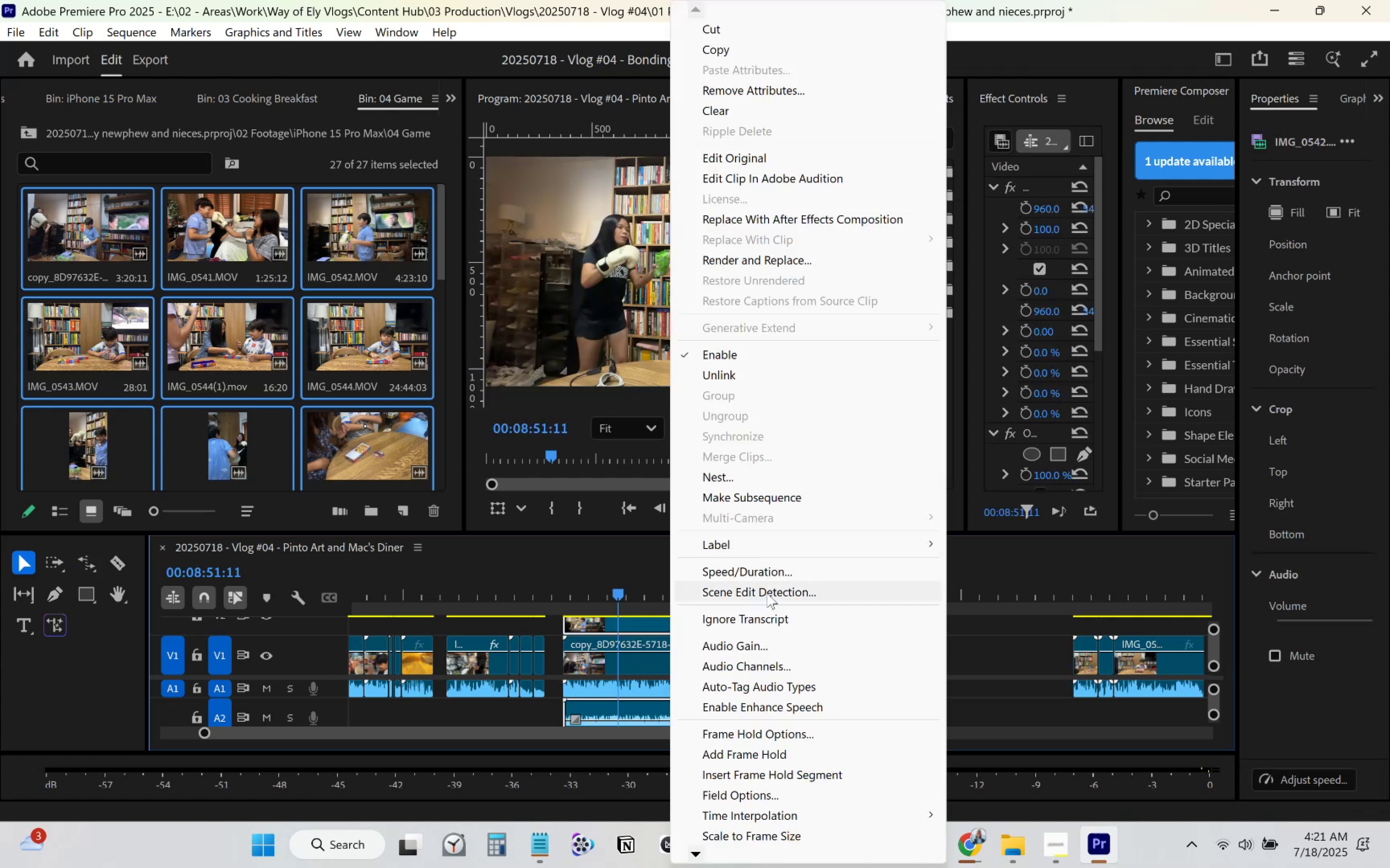 
left_click([787, 570])
 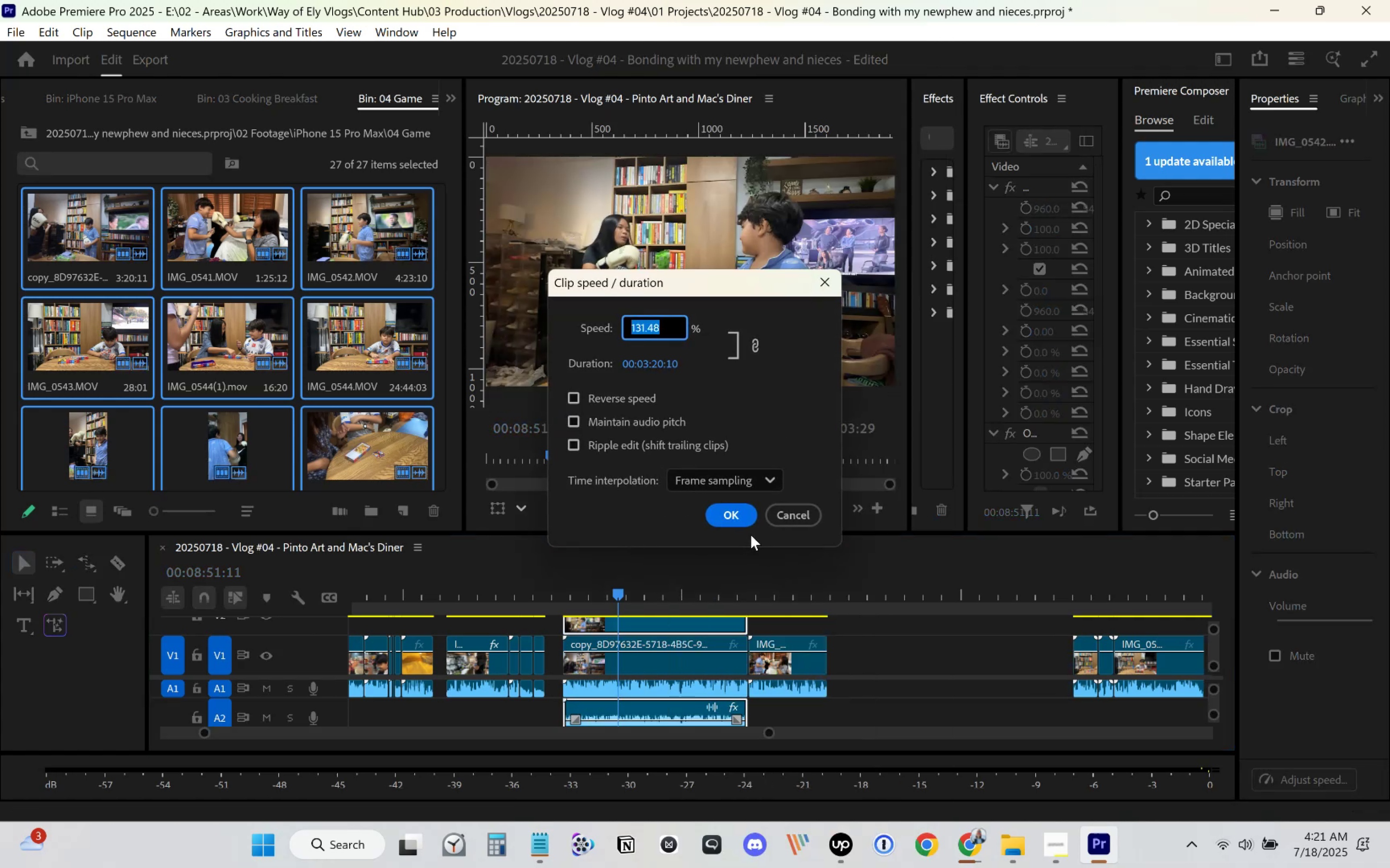 
key(Numpad1)
 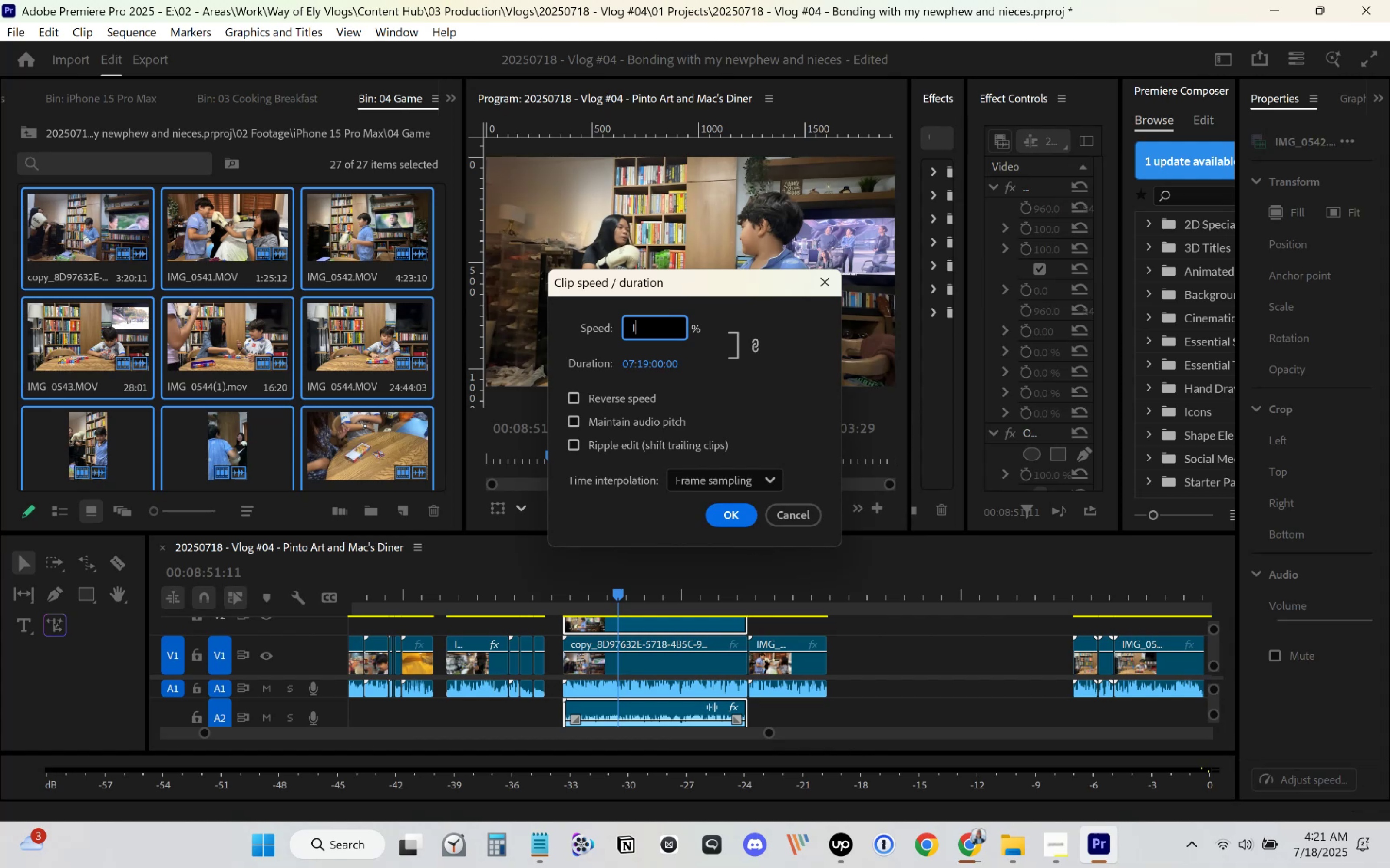 
key(Numpad3)
 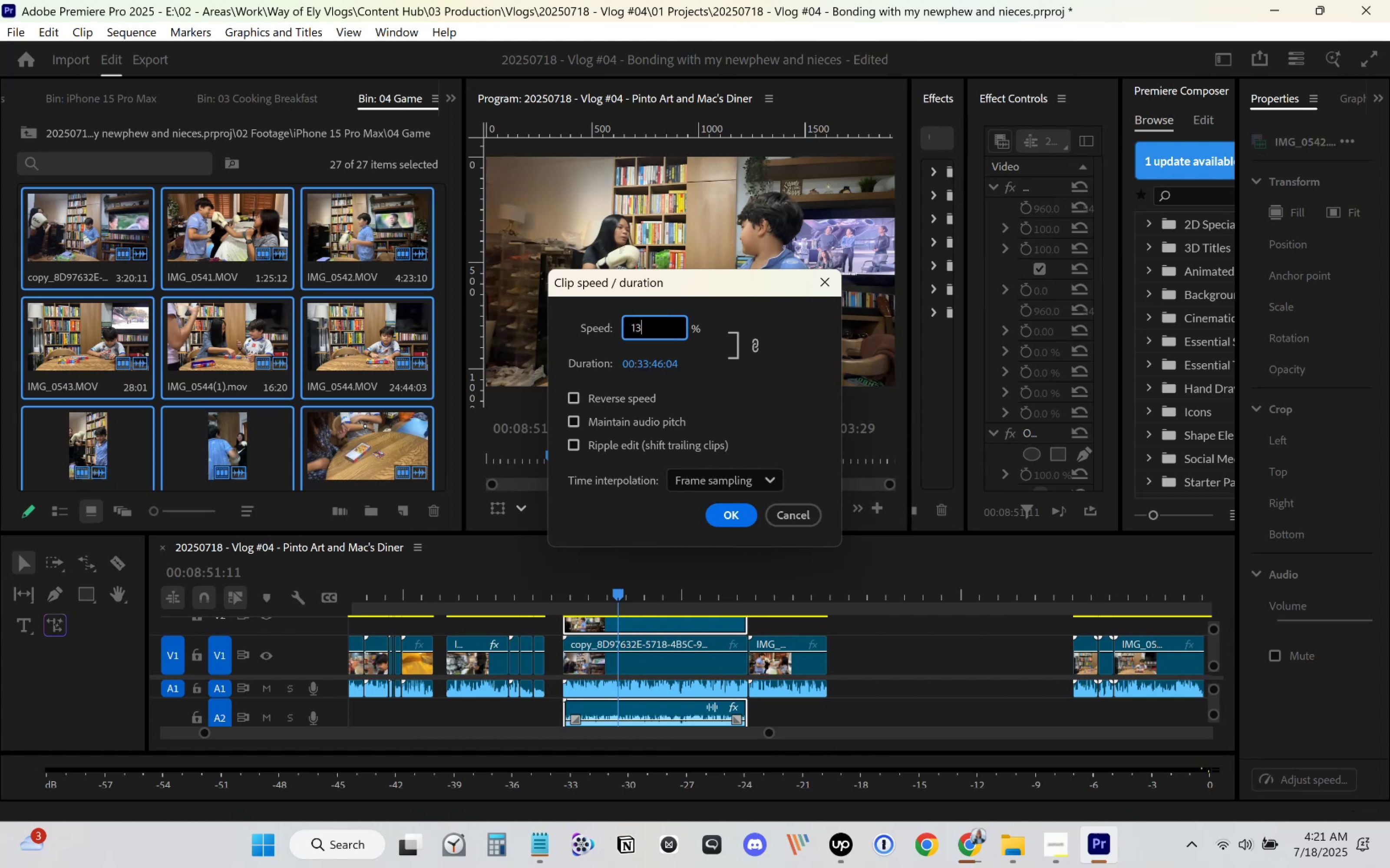 
key(Numpad0)
 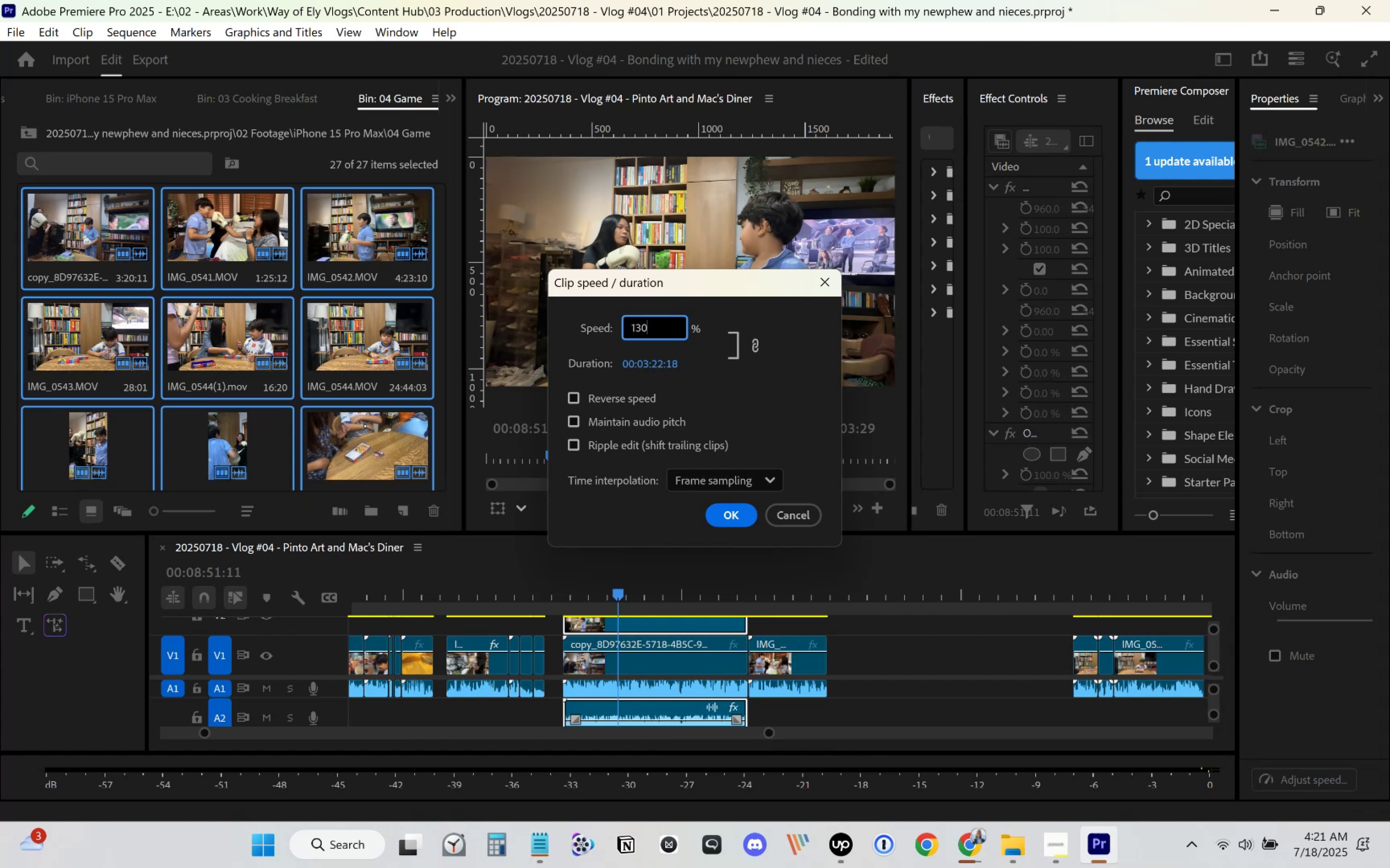 
key(Enter)
 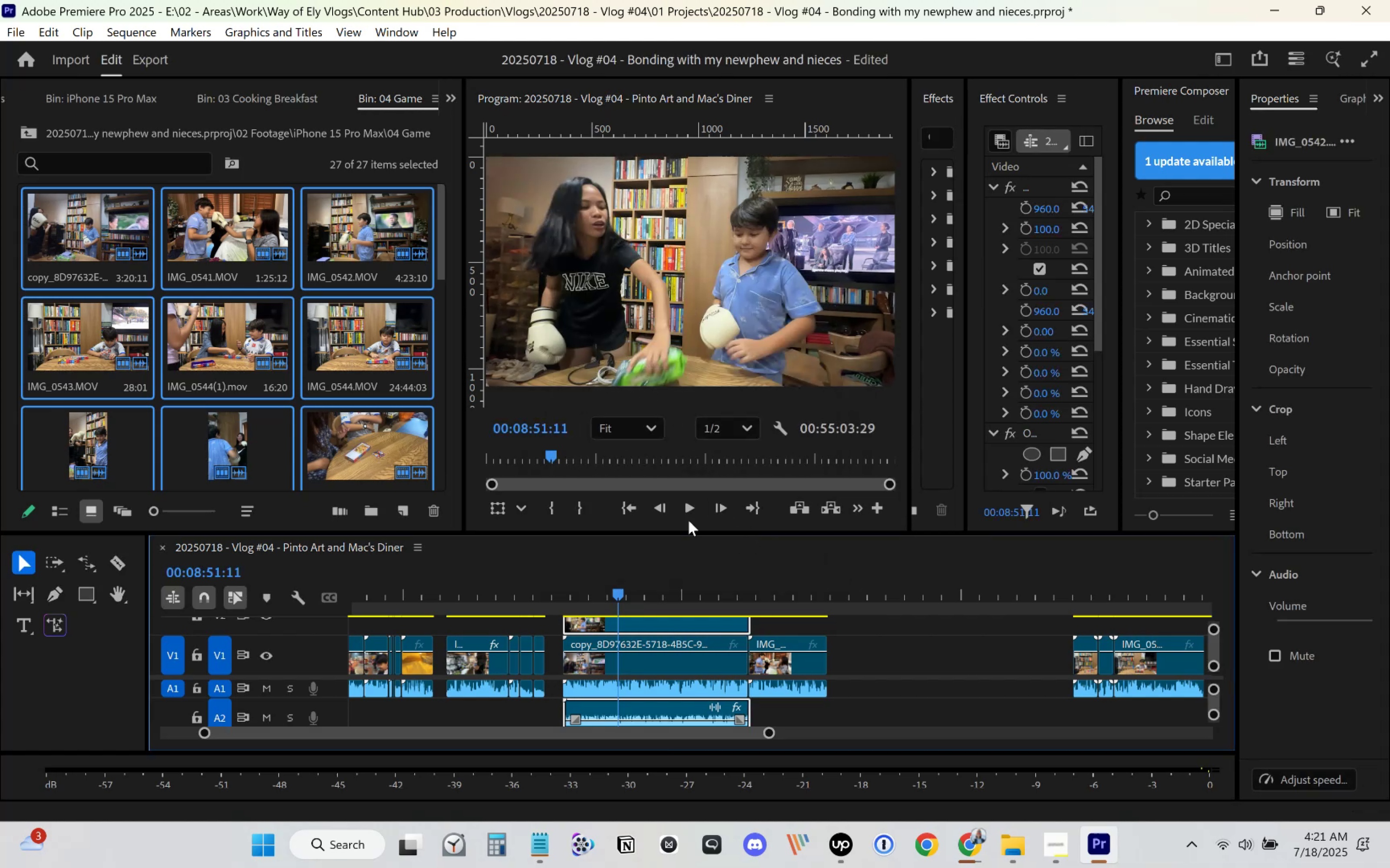 
left_click_drag(start_coordinate=[628, 588], to_coordinate=[561, 607])
 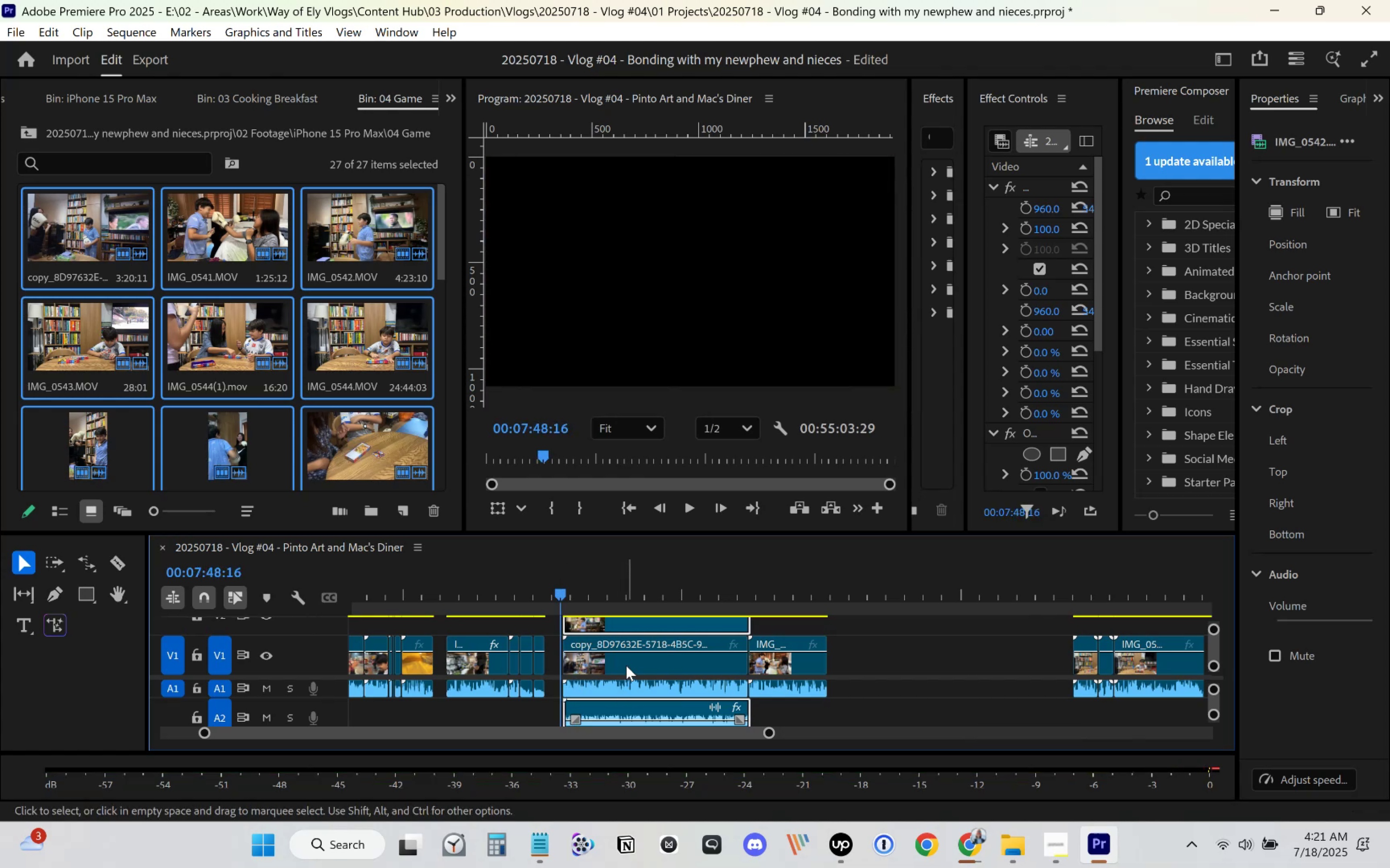 
left_click([627, 662])
 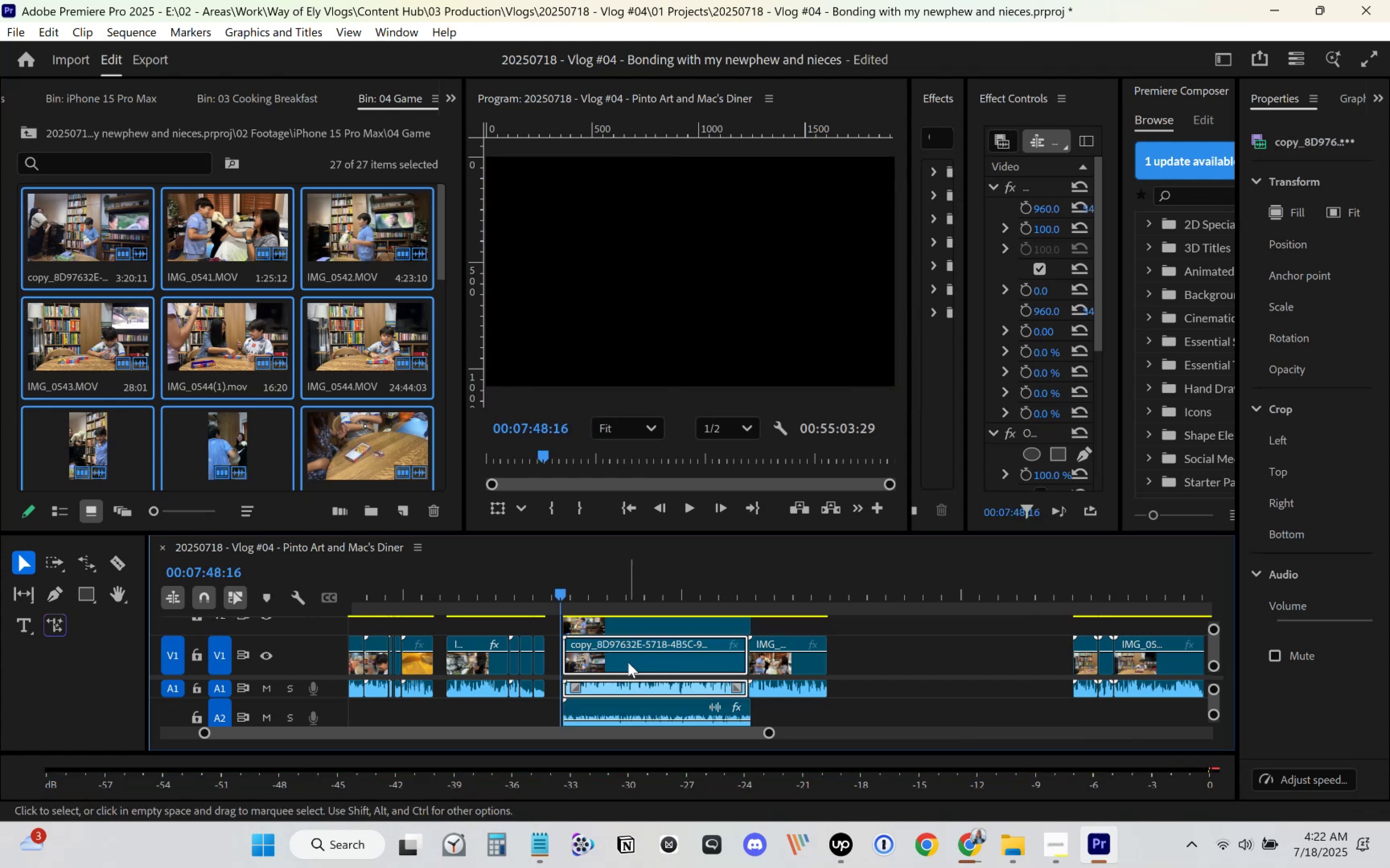 
key(Delete)
 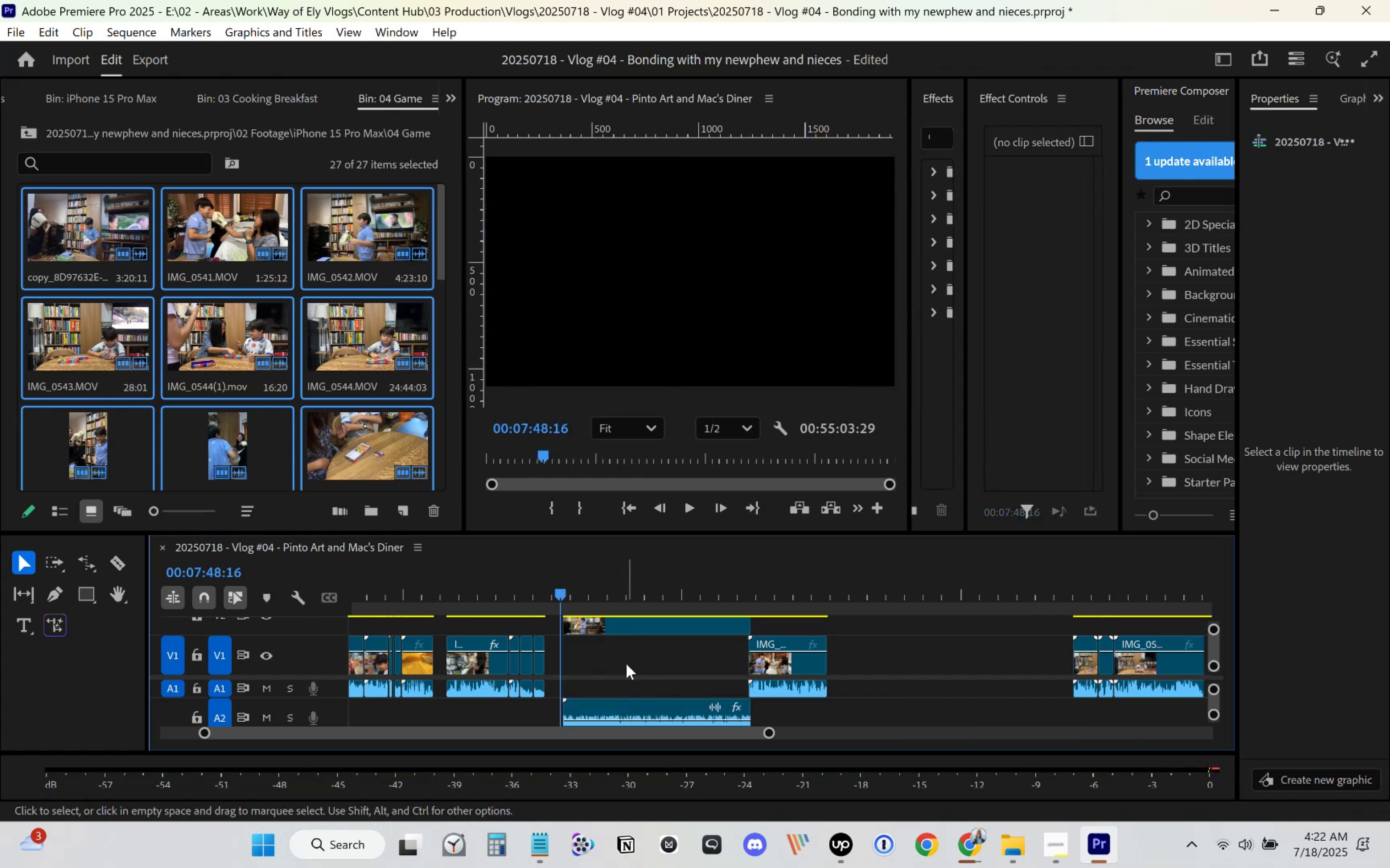 
key(Control+ControlLeft)
 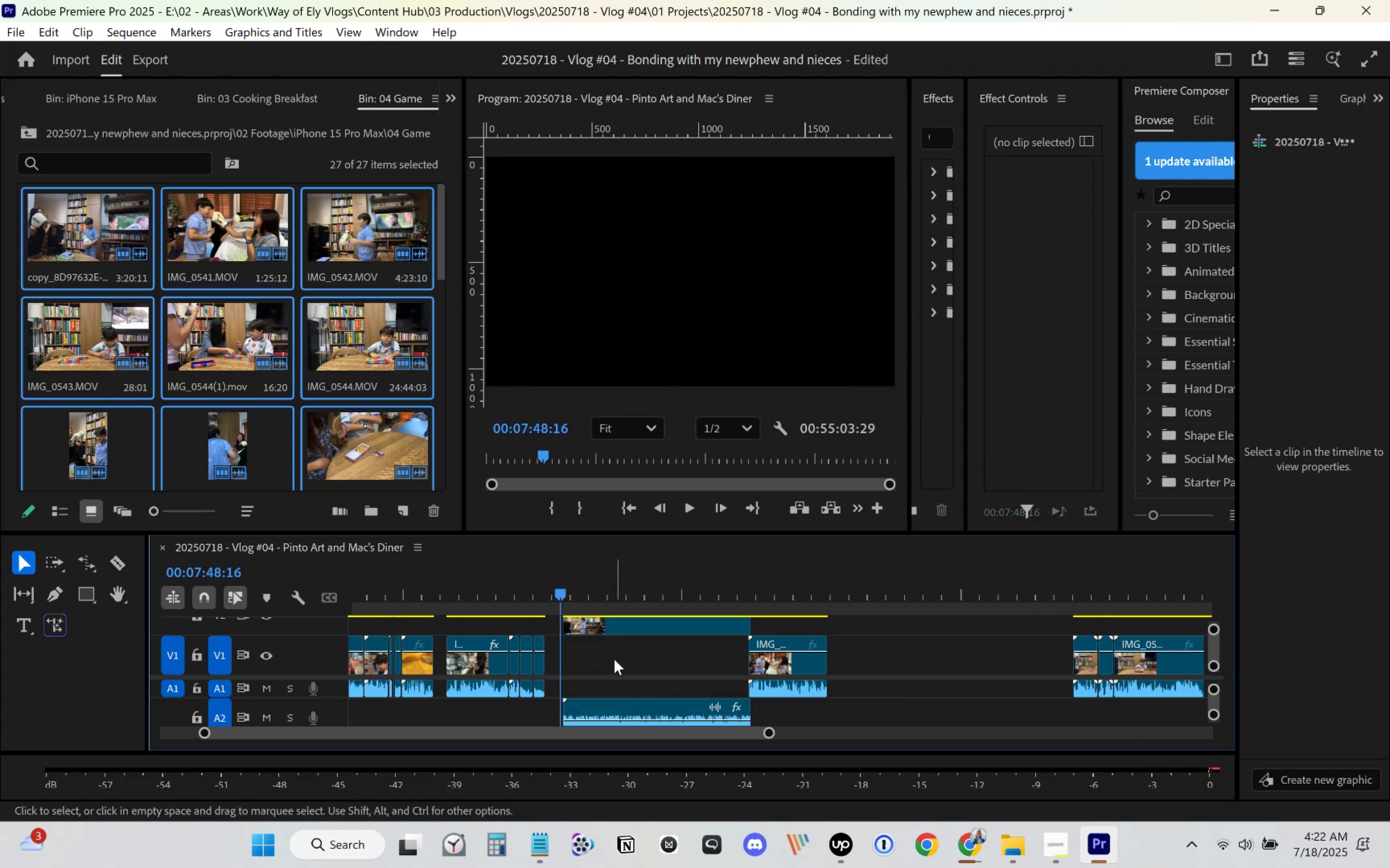 
key(Control+Z)
 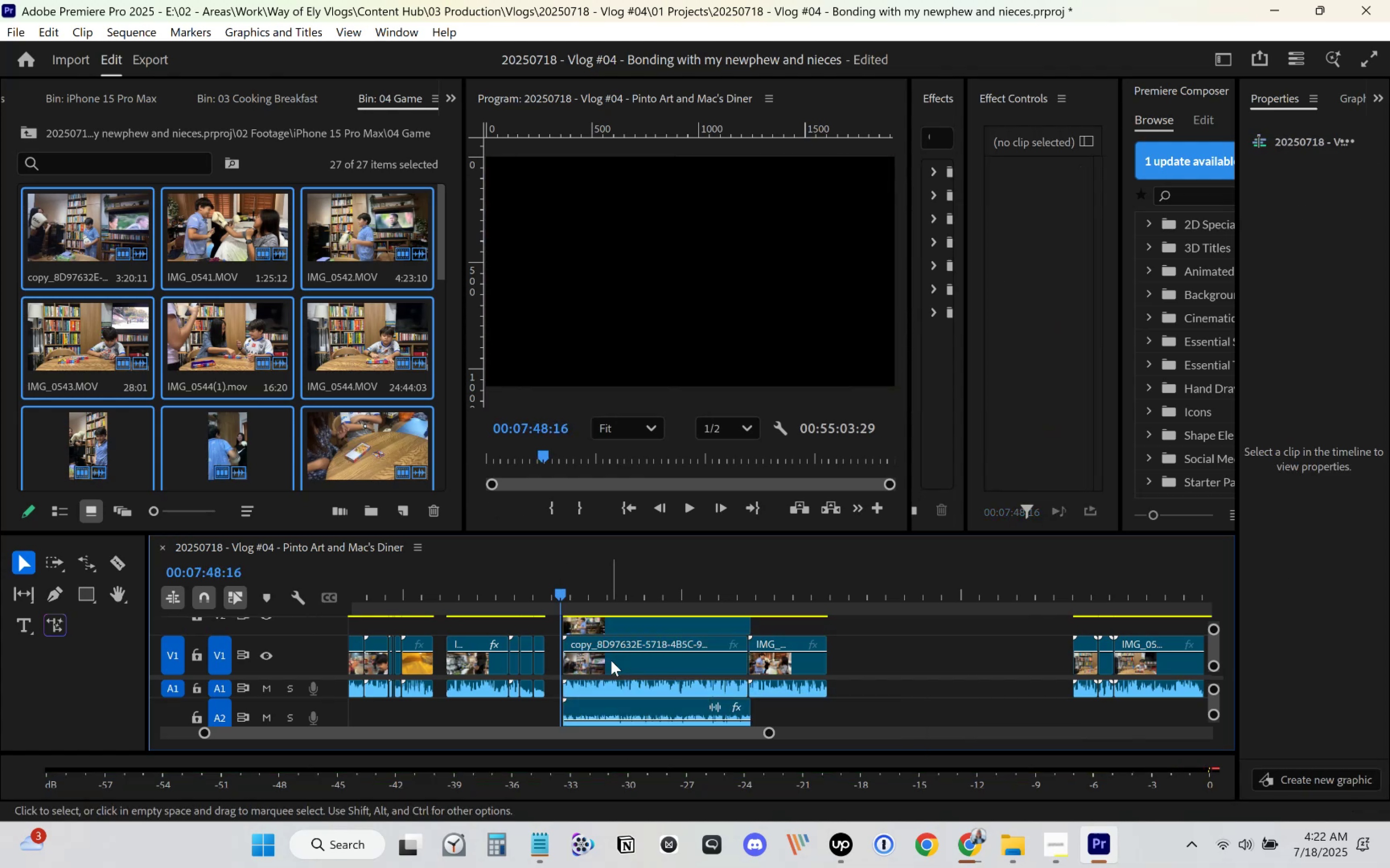 
left_click_drag(start_coordinate=[611, 662], to_coordinate=[900, 649])
 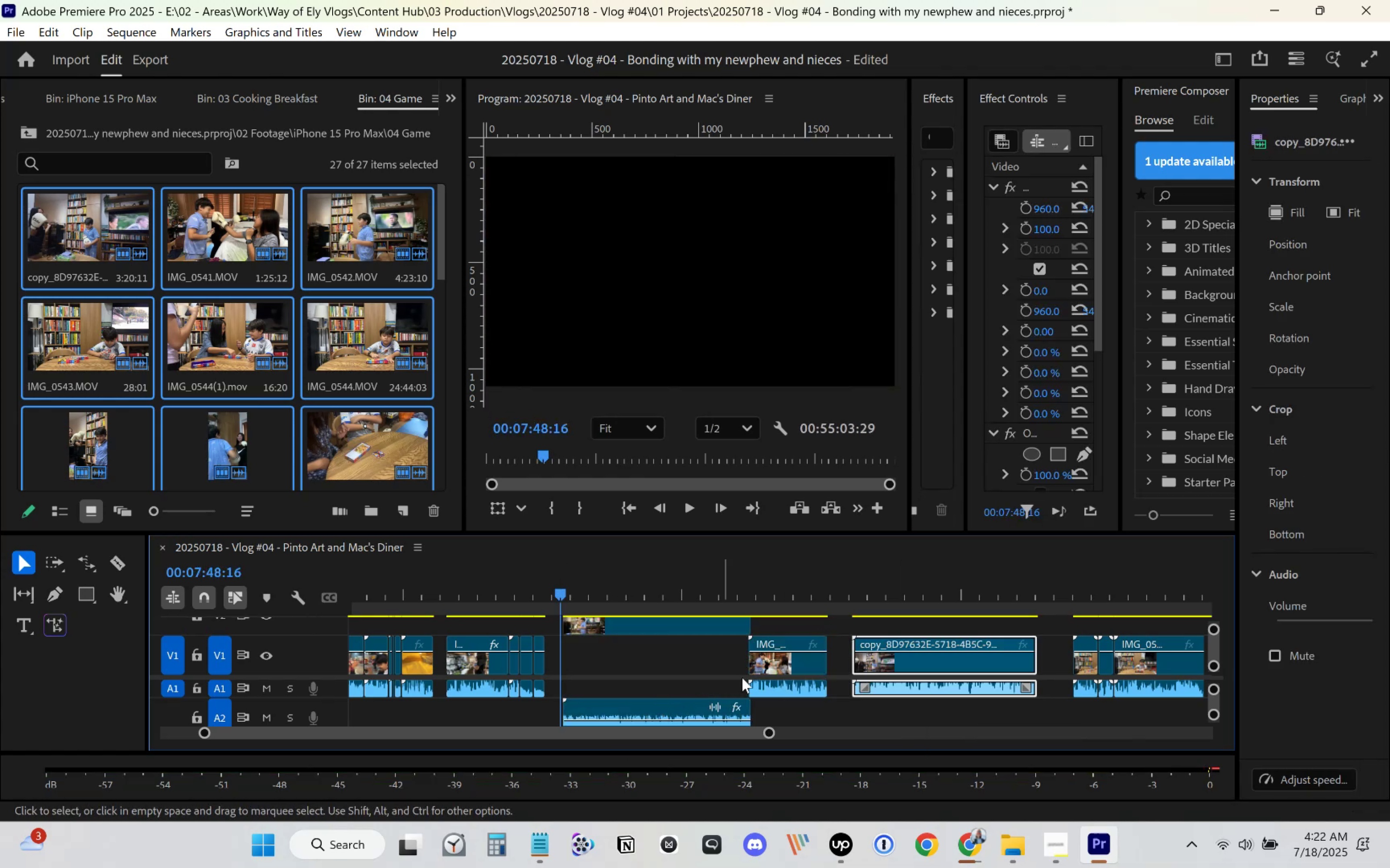 
left_click_drag(start_coordinate=[783, 660], to_coordinate=[799, 659])
 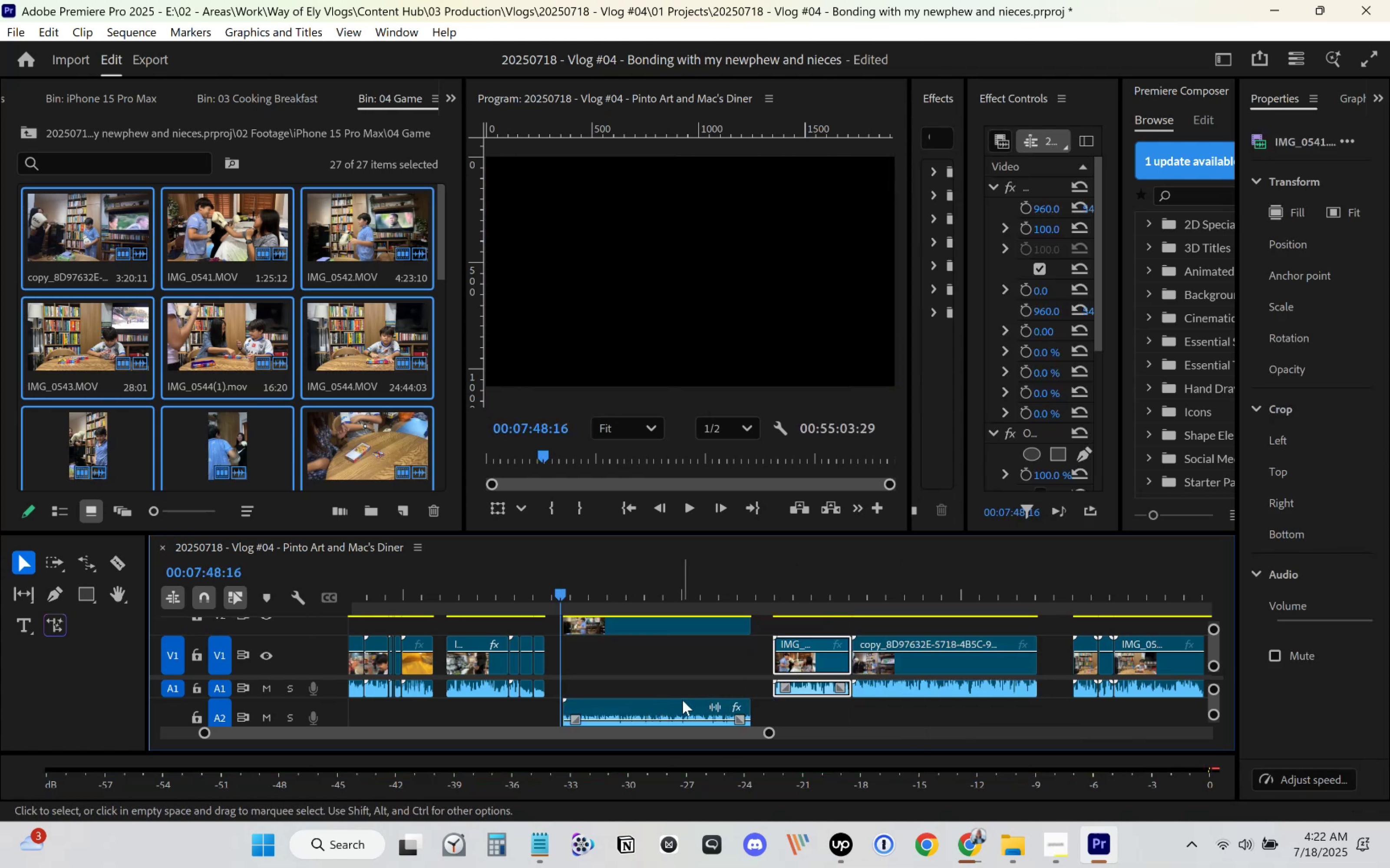 
left_click_drag(start_coordinate=[667, 702], to_coordinate=[671, 681])
 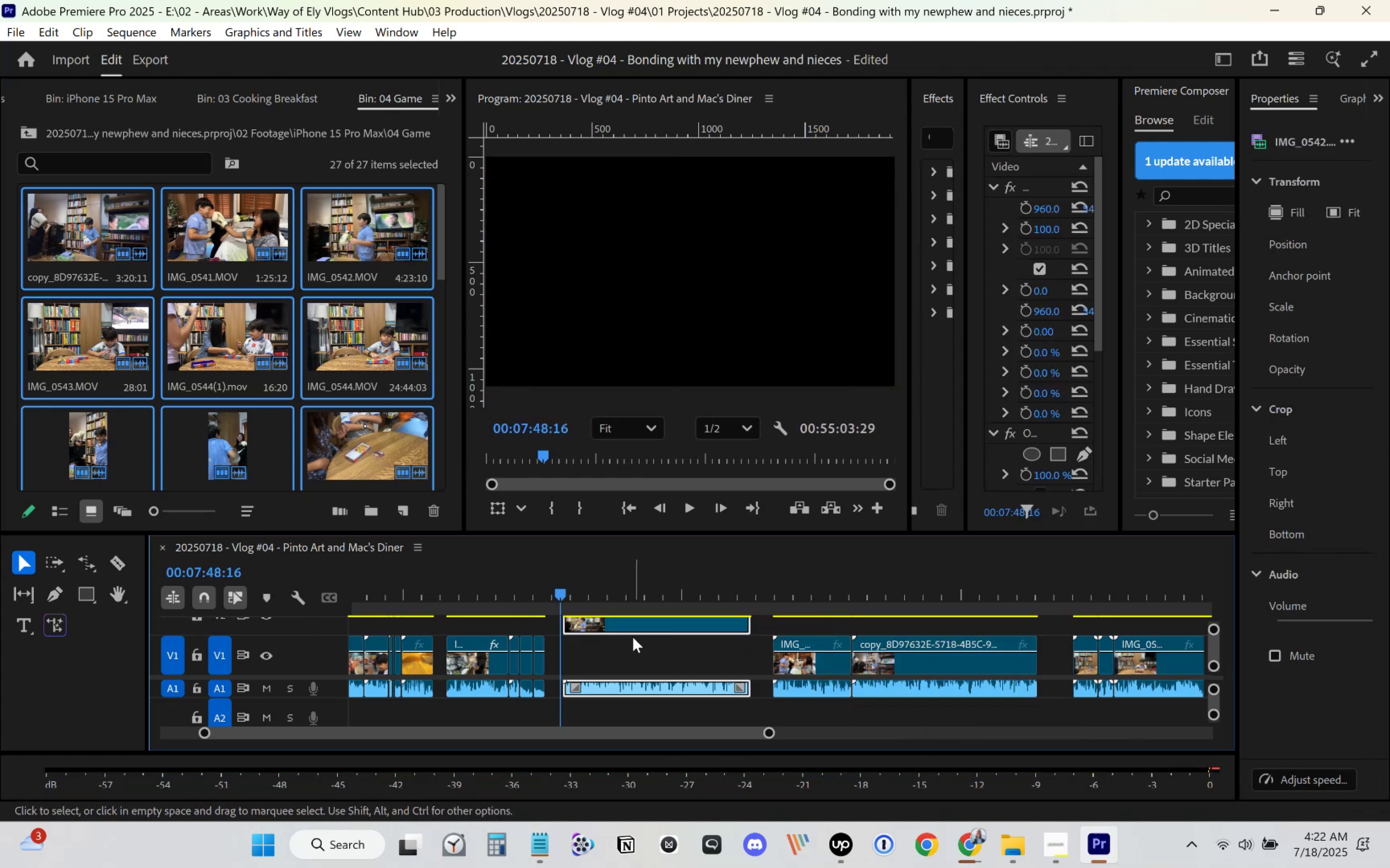 
left_click_drag(start_coordinate=[640, 627], to_coordinate=[641, 651])
 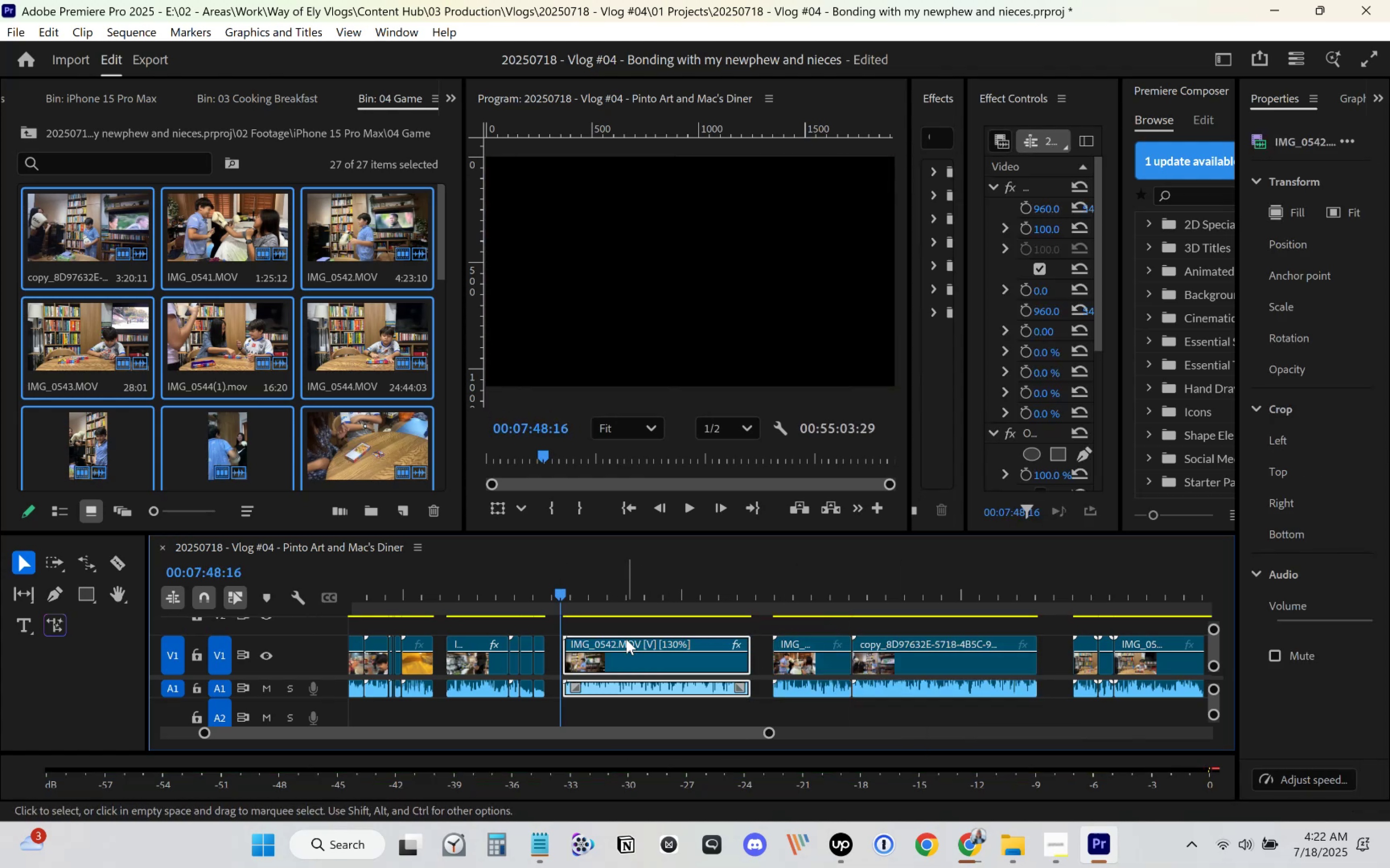 
left_click_drag(start_coordinate=[567, 605], to_coordinate=[563, 604])
 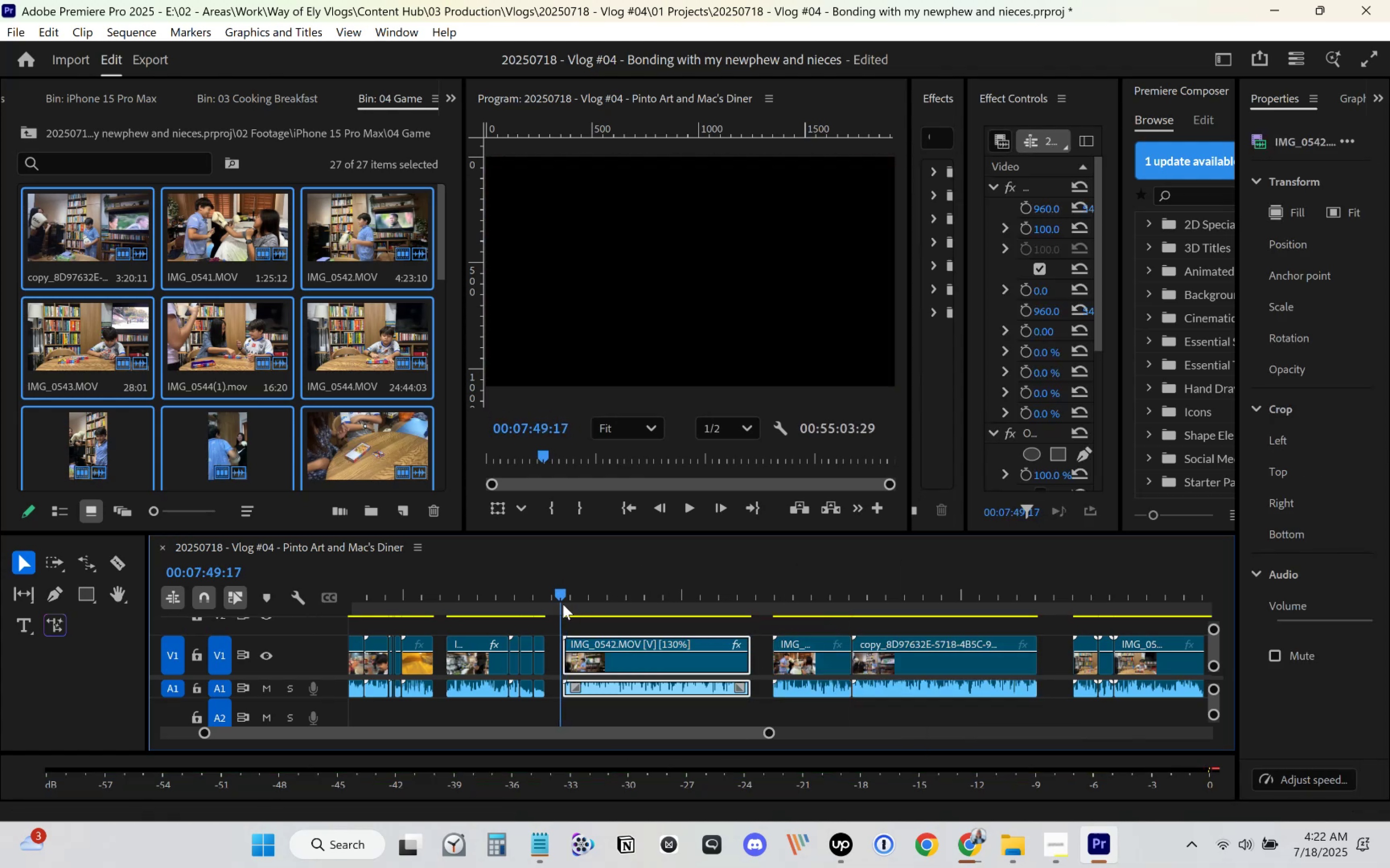 
key(Space)
 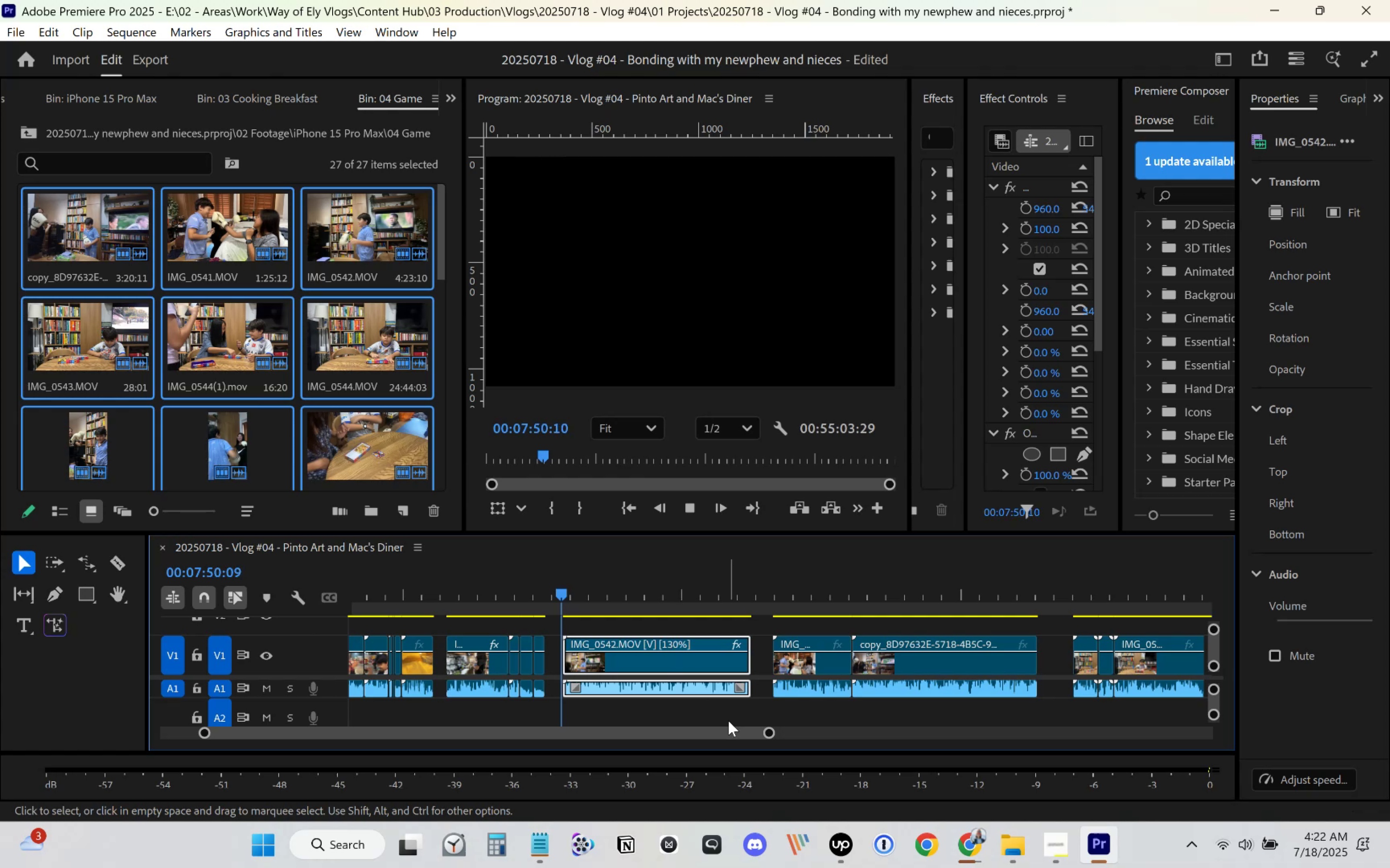 
left_click_drag(start_coordinate=[768, 729], to_coordinate=[667, 733])
 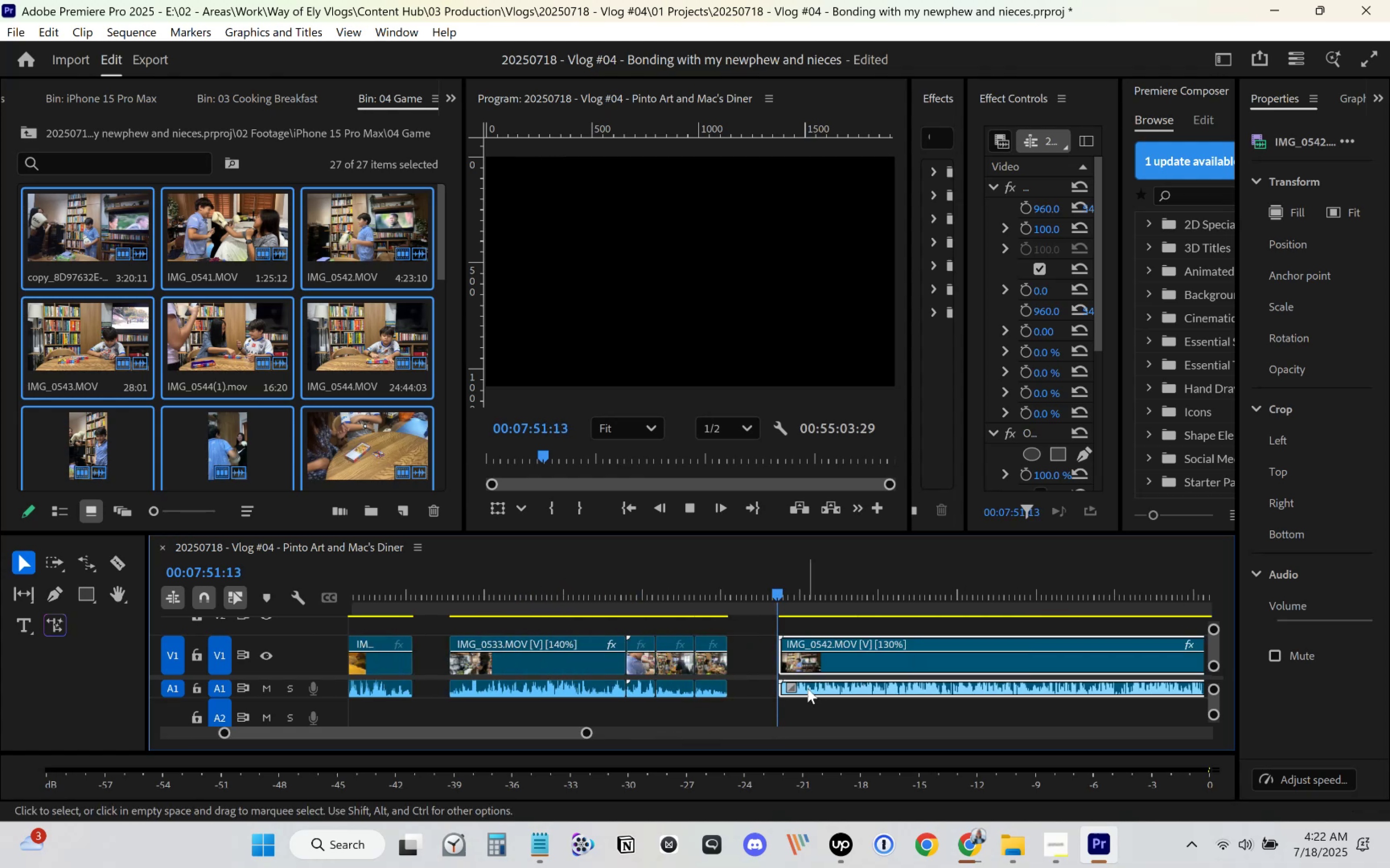 
scroll: coordinate [855, 640], scroll_direction: down, amount: 10.0
 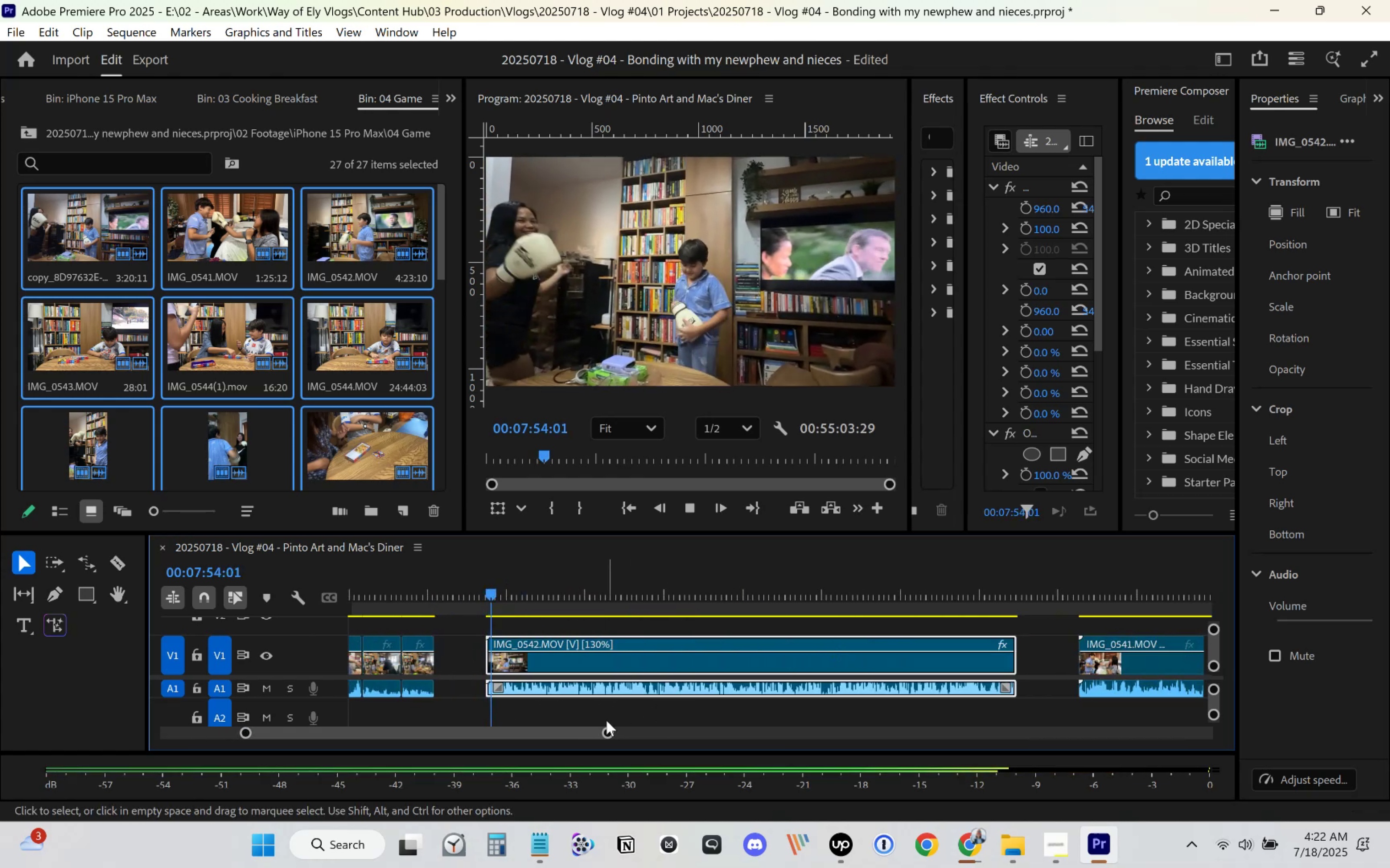 
left_click_drag(start_coordinate=[608, 734], to_coordinate=[636, 724])
 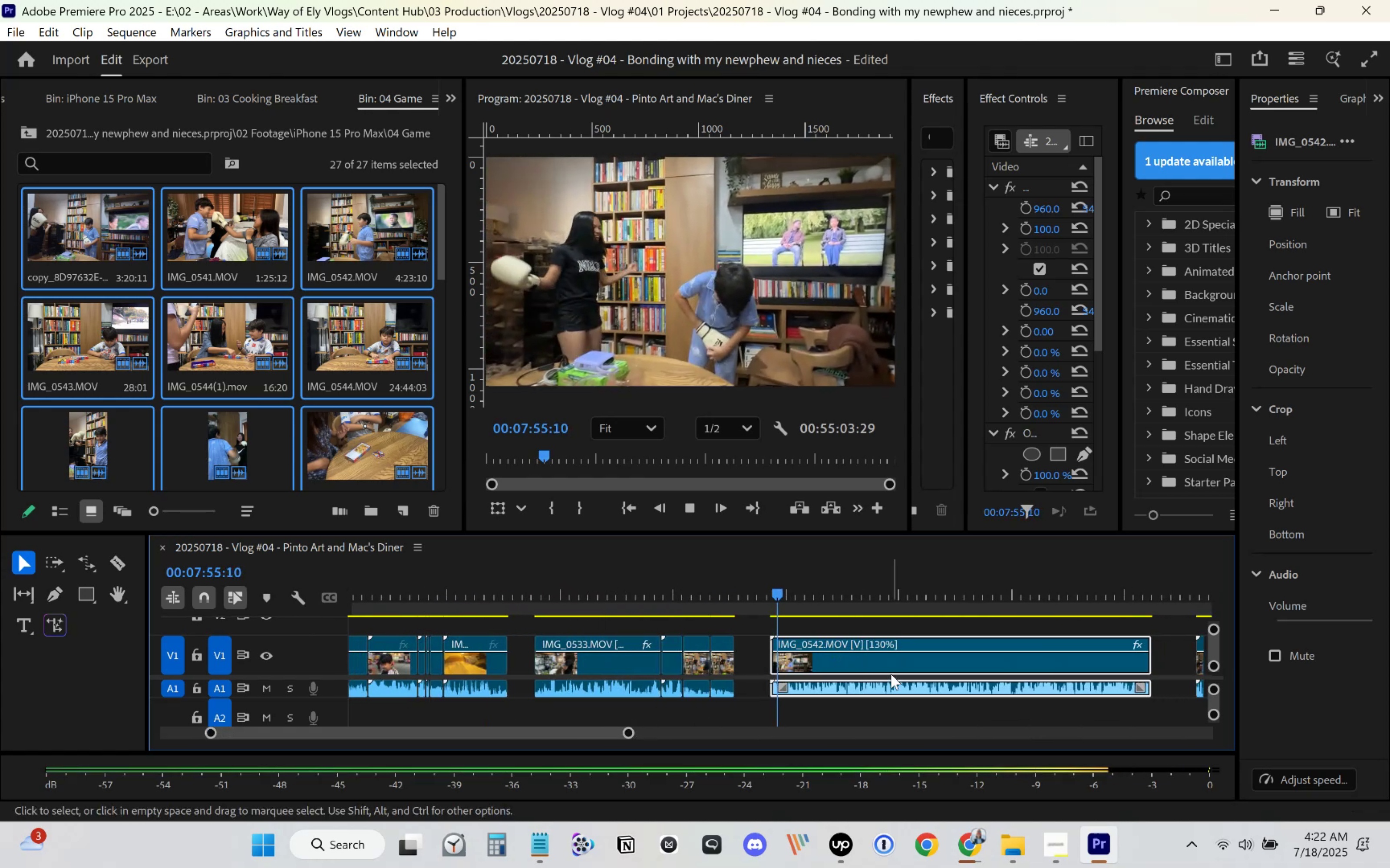 
scroll: coordinate [888, 673], scroll_direction: down, amount: 11.0
 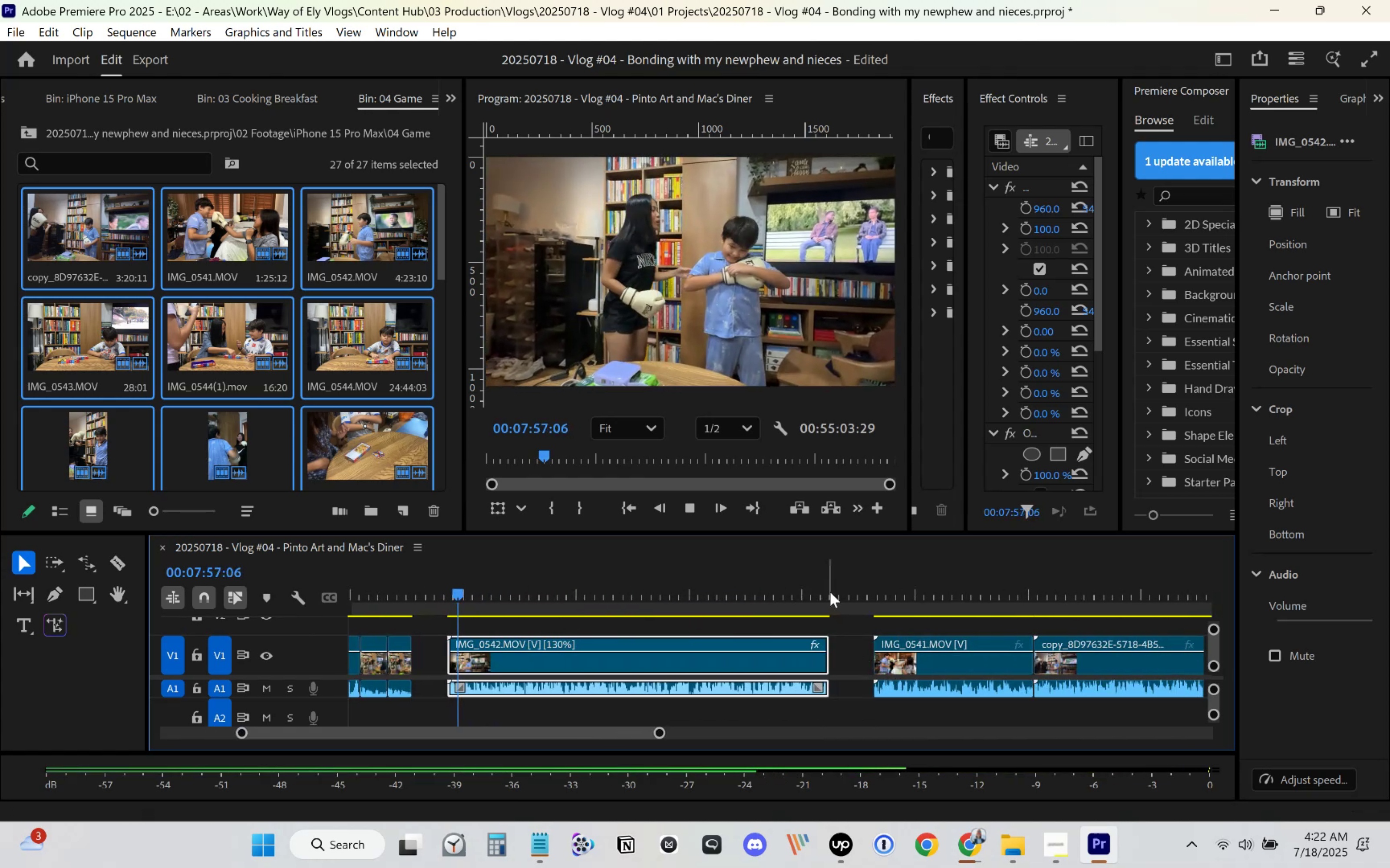 
left_click_drag(start_coordinate=[823, 595], to_coordinate=[828, 596])
 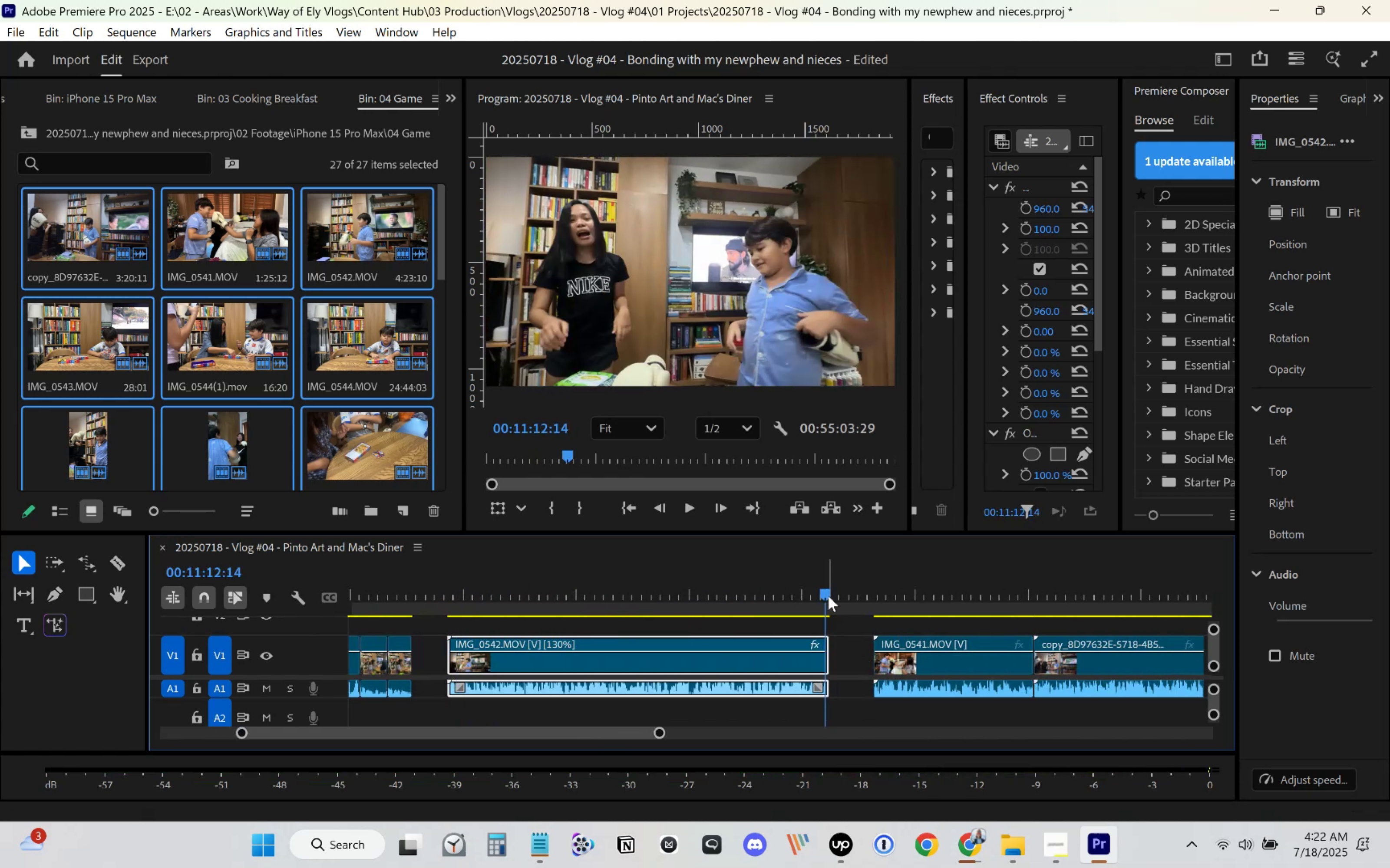 
key(Space)
 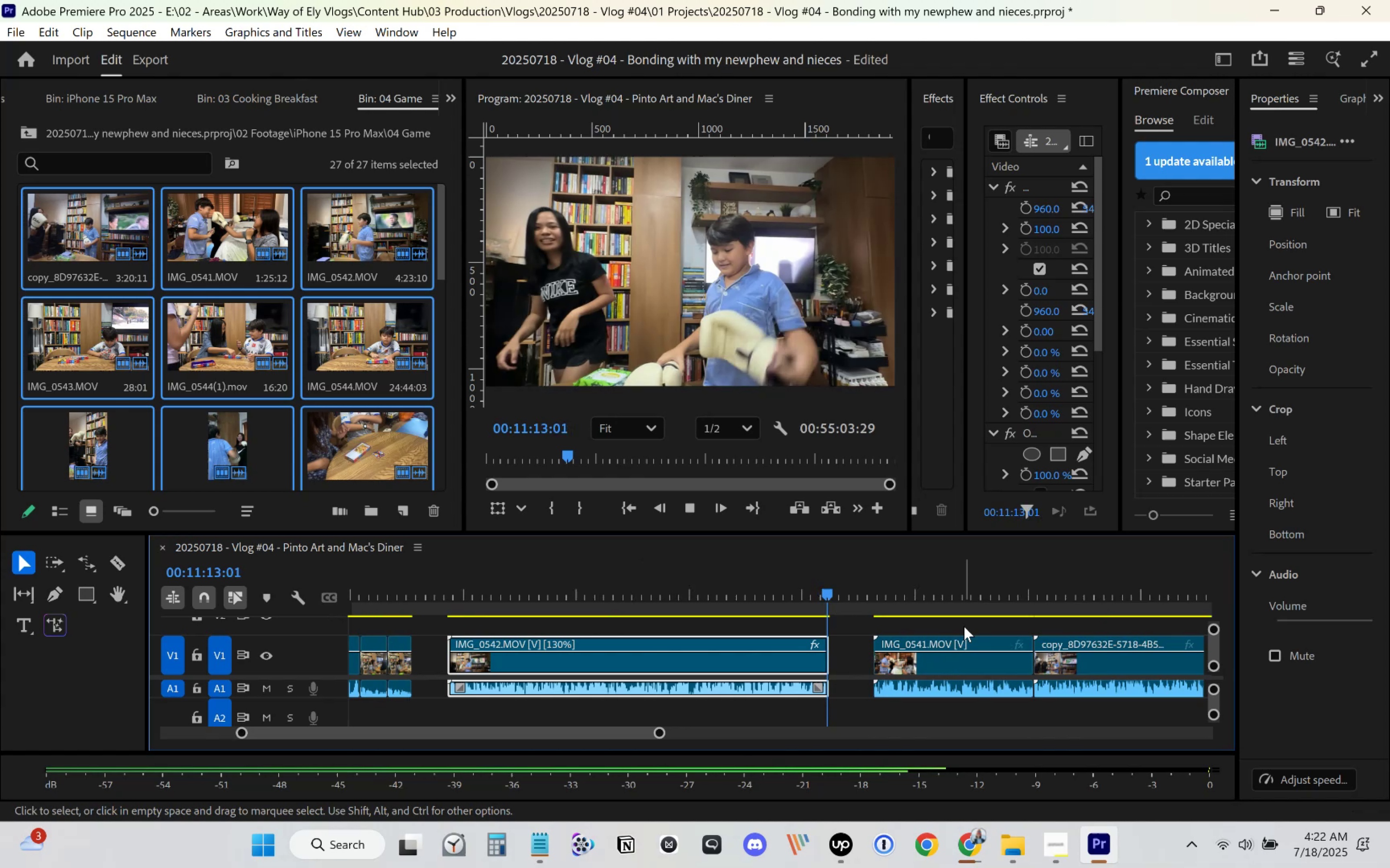 
key(Space)
 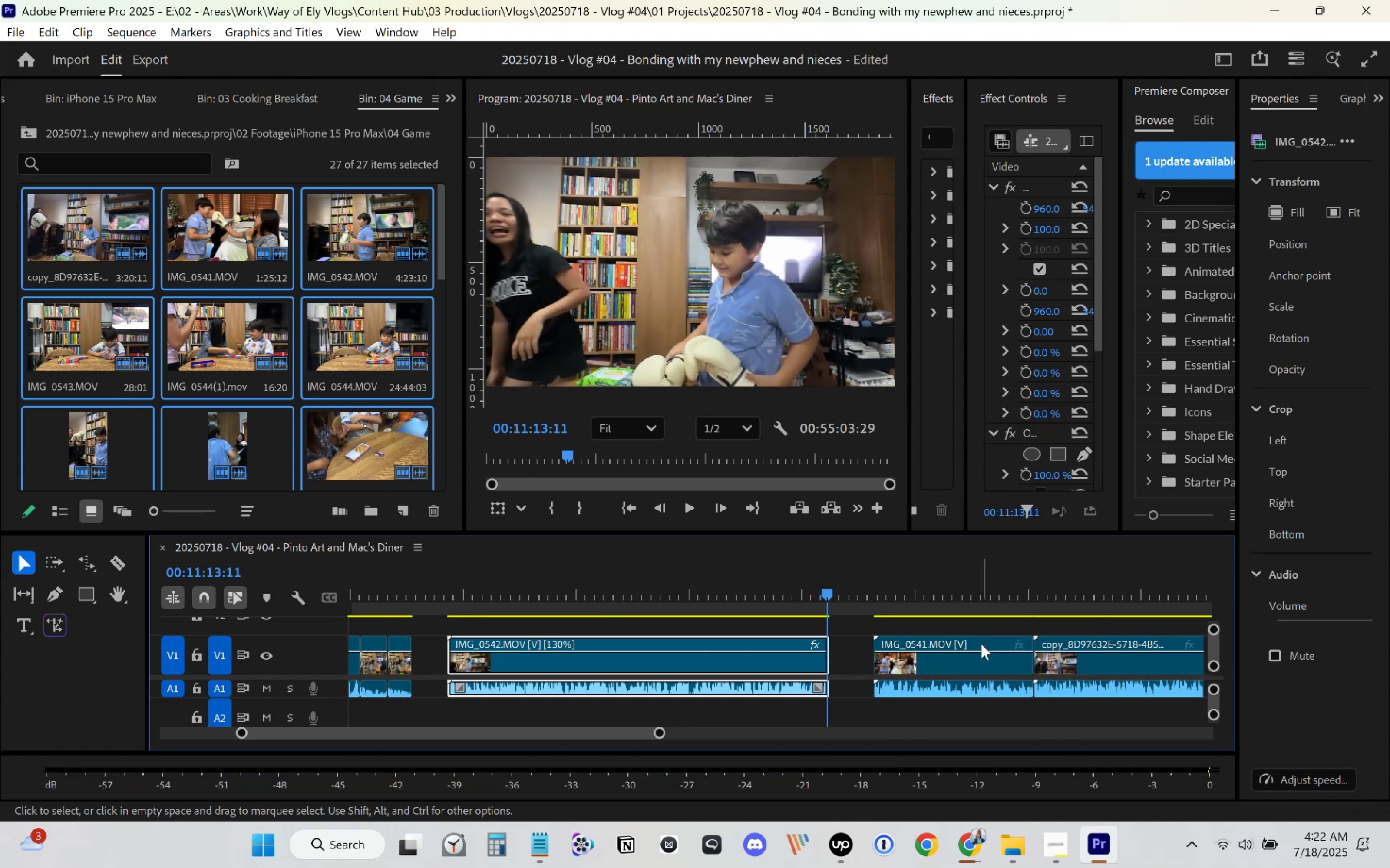 
scroll: coordinate [981, 644], scroll_direction: down, amount: 5.0
 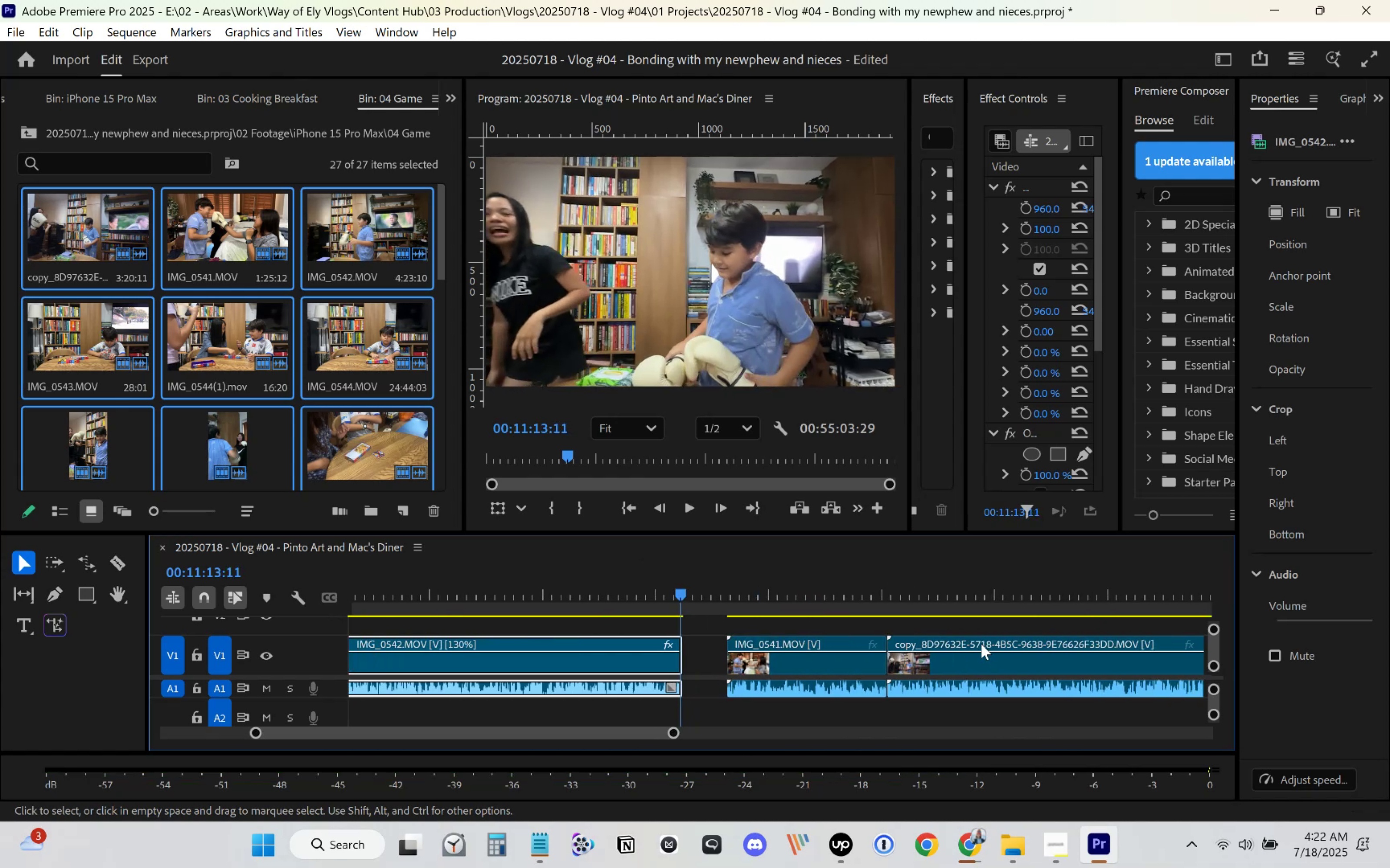 
key(Space)
 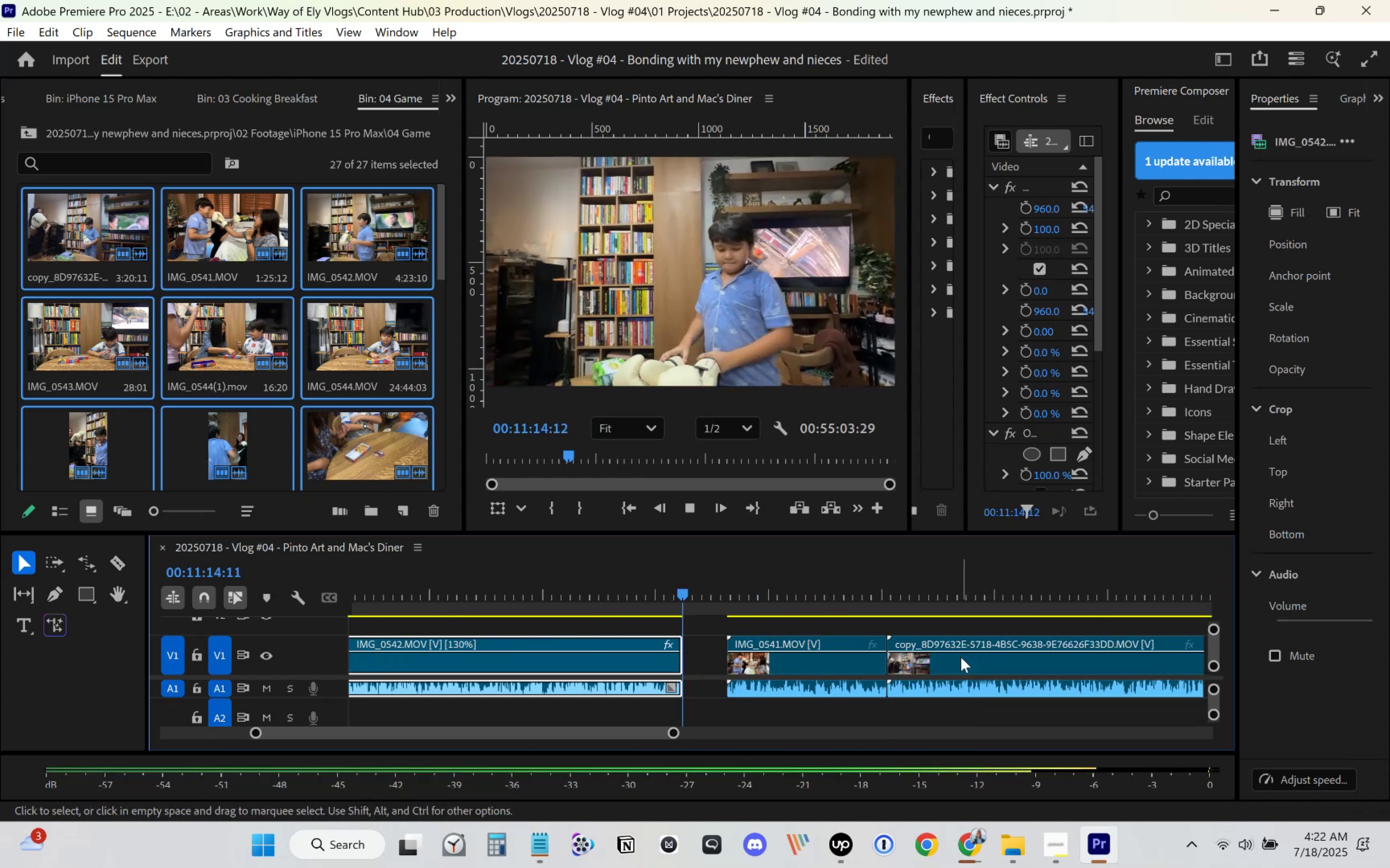 
left_click([961, 657])
 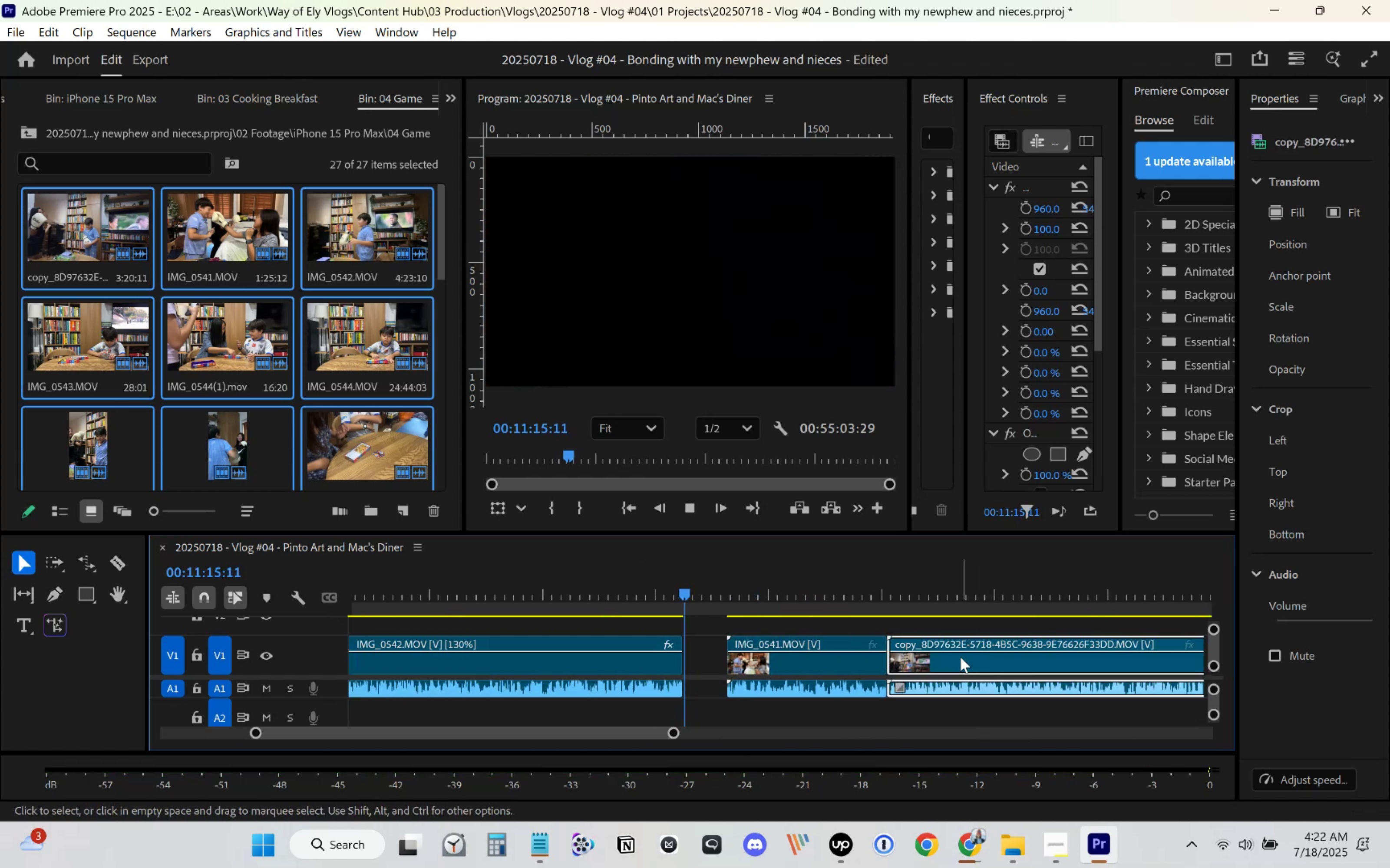 
key(Delete)
 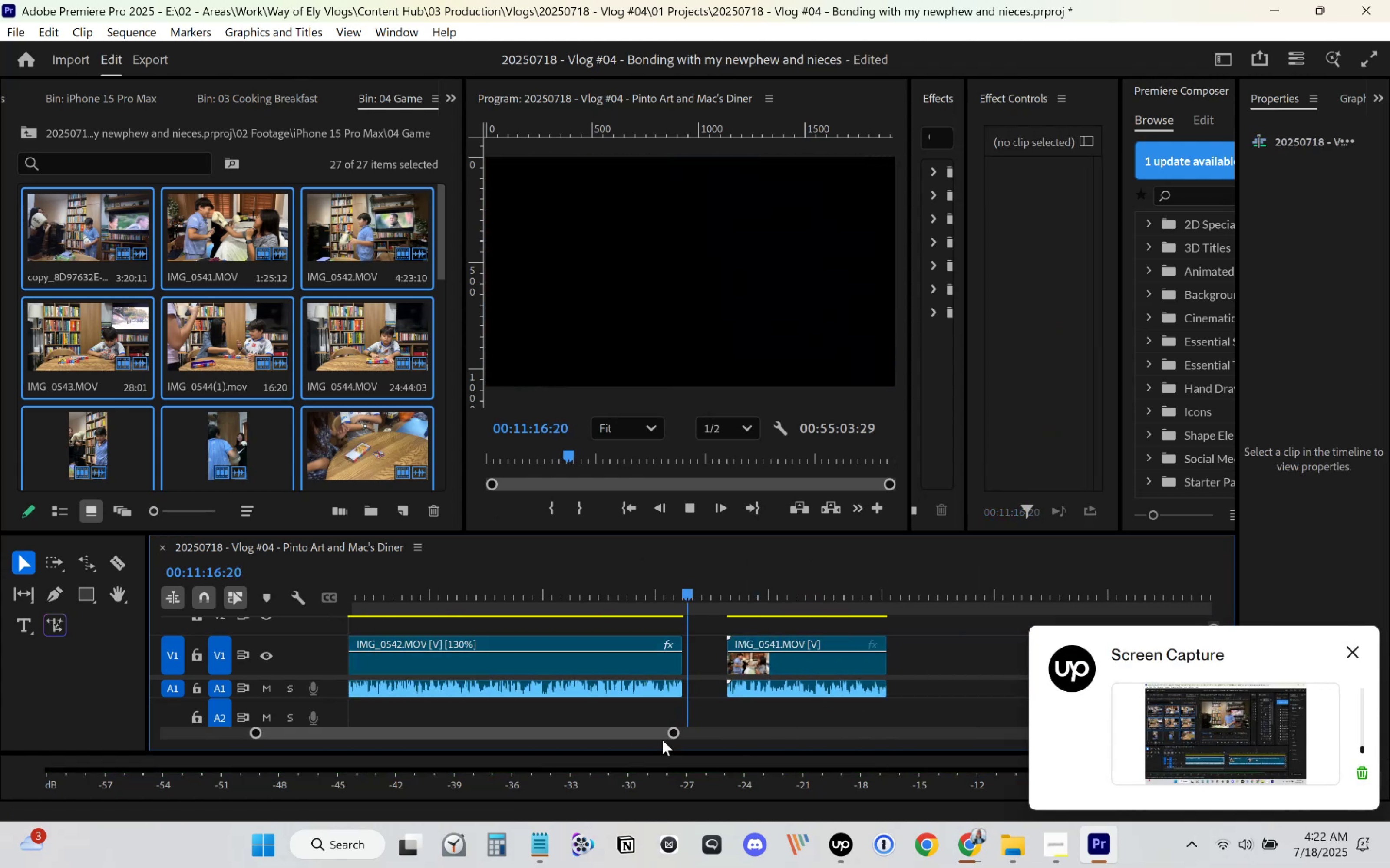 
left_click_drag(start_coordinate=[673, 736], to_coordinate=[776, 721])
 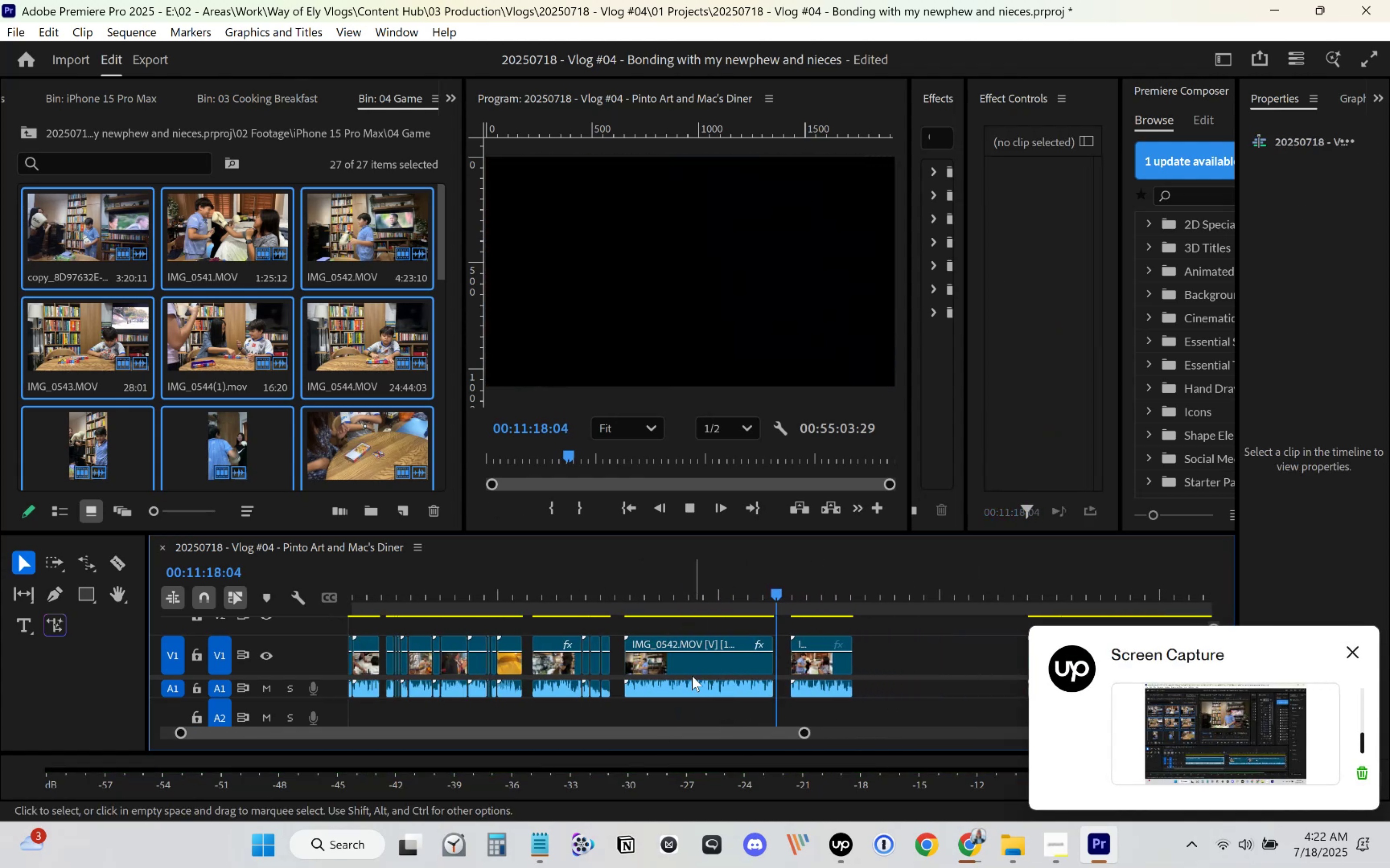 
left_click_drag(start_coordinate=[664, 660], to_coordinate=[889, 654])
 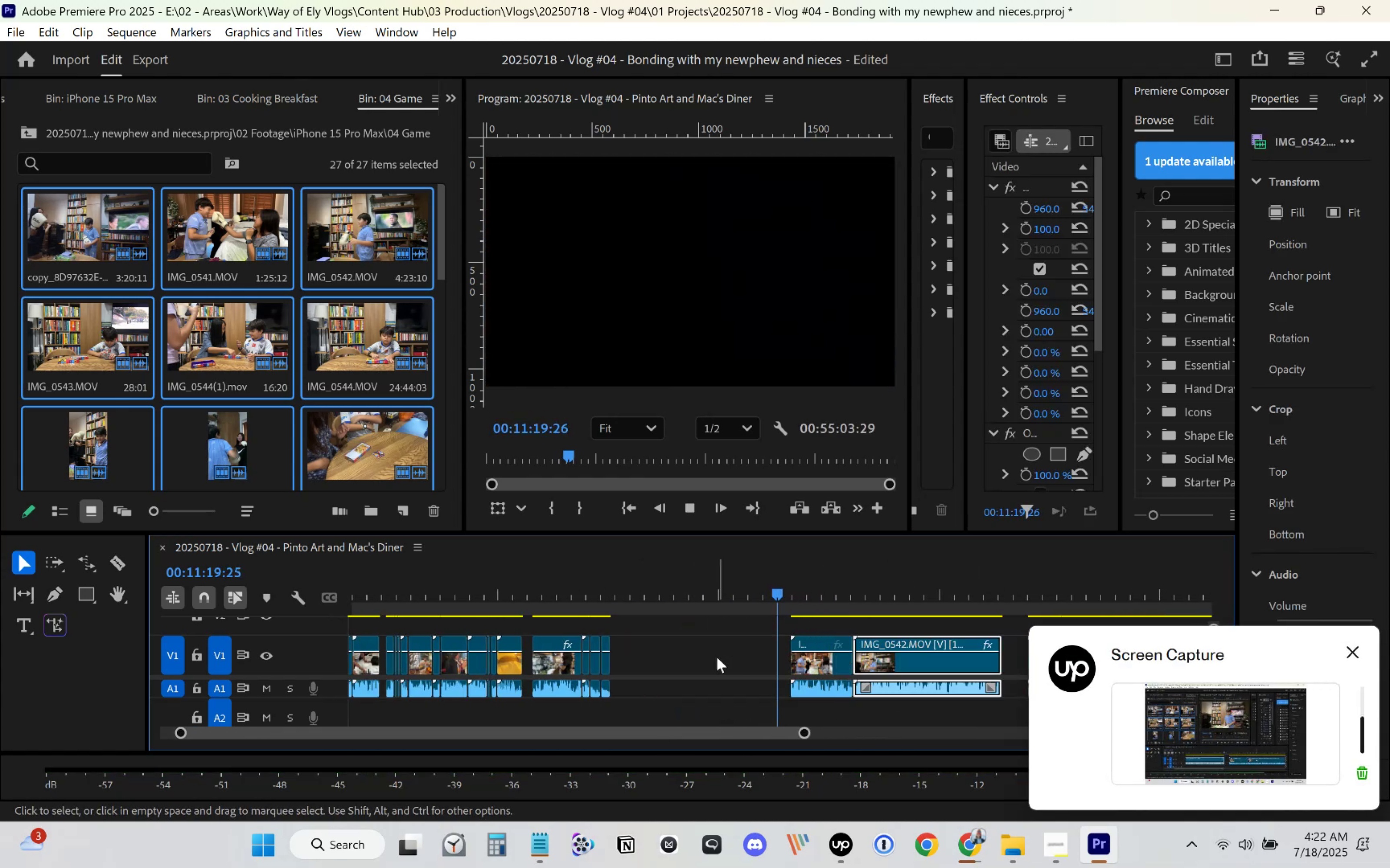 
left_click_drag(start_coordinate=[703, 650], to_coordinate=[900, 671])
 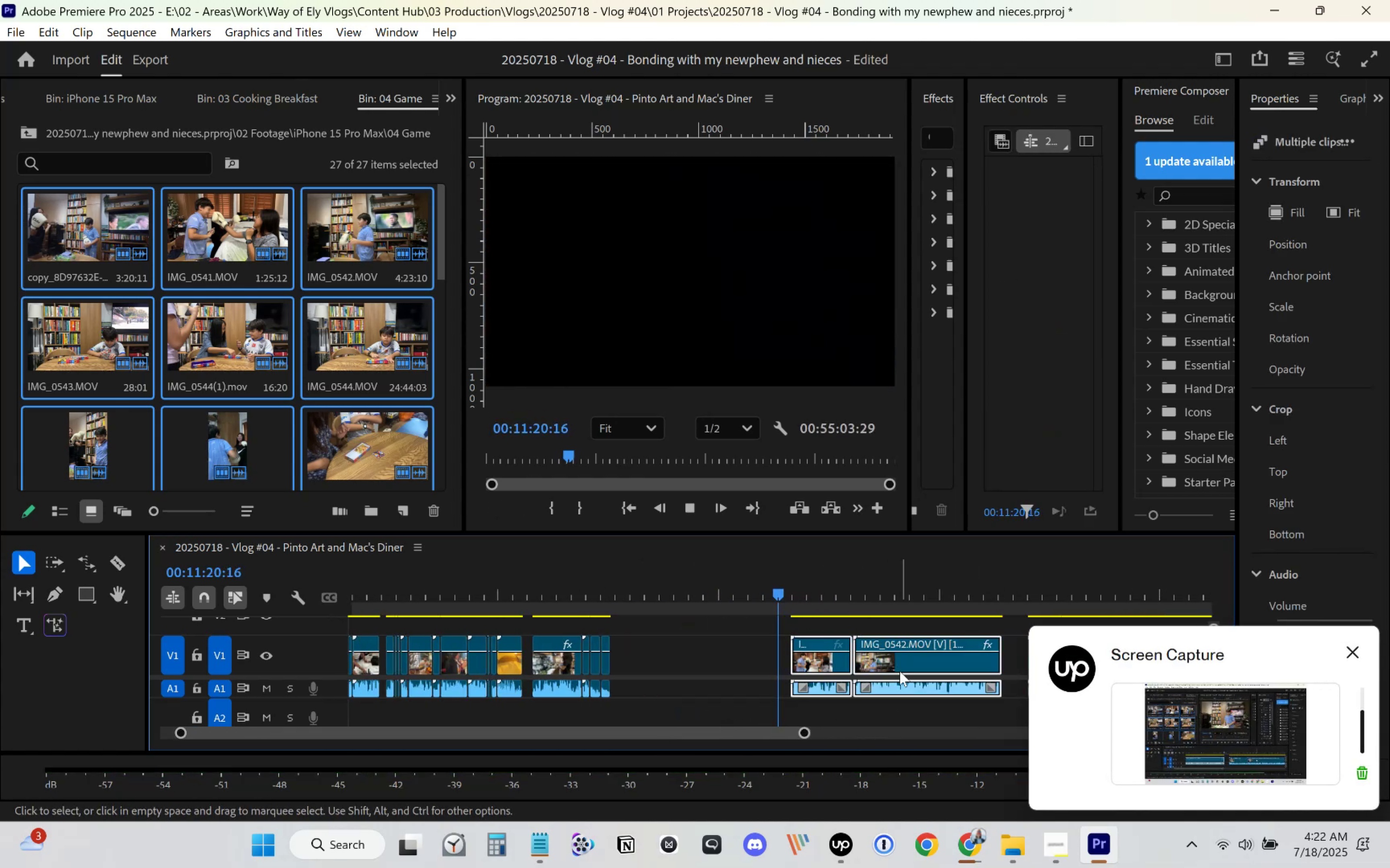 
left_click_drag(start_coordinate=[908, 663], to_coordinate=[773, 669])
 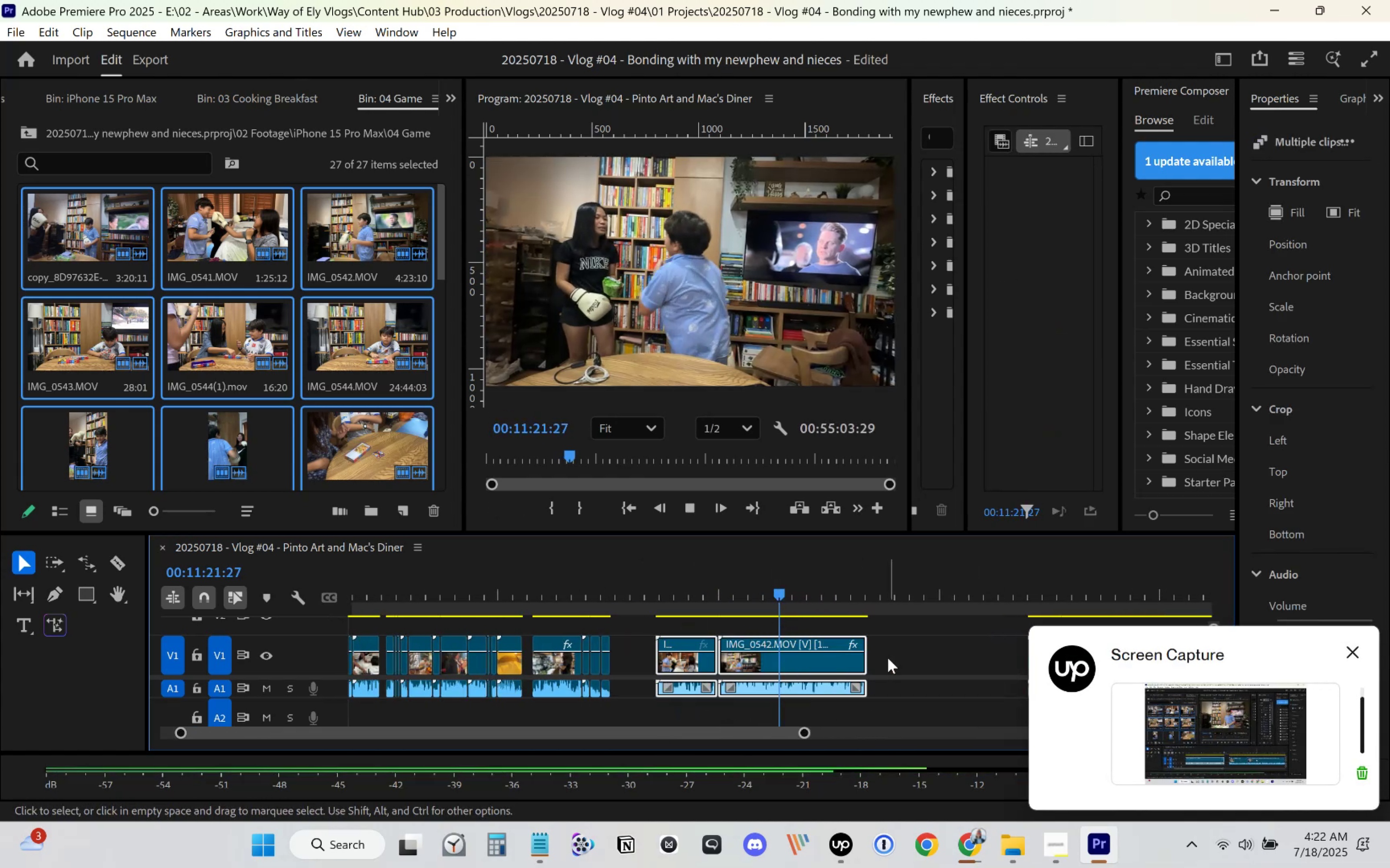 
left_click([912, 657])
 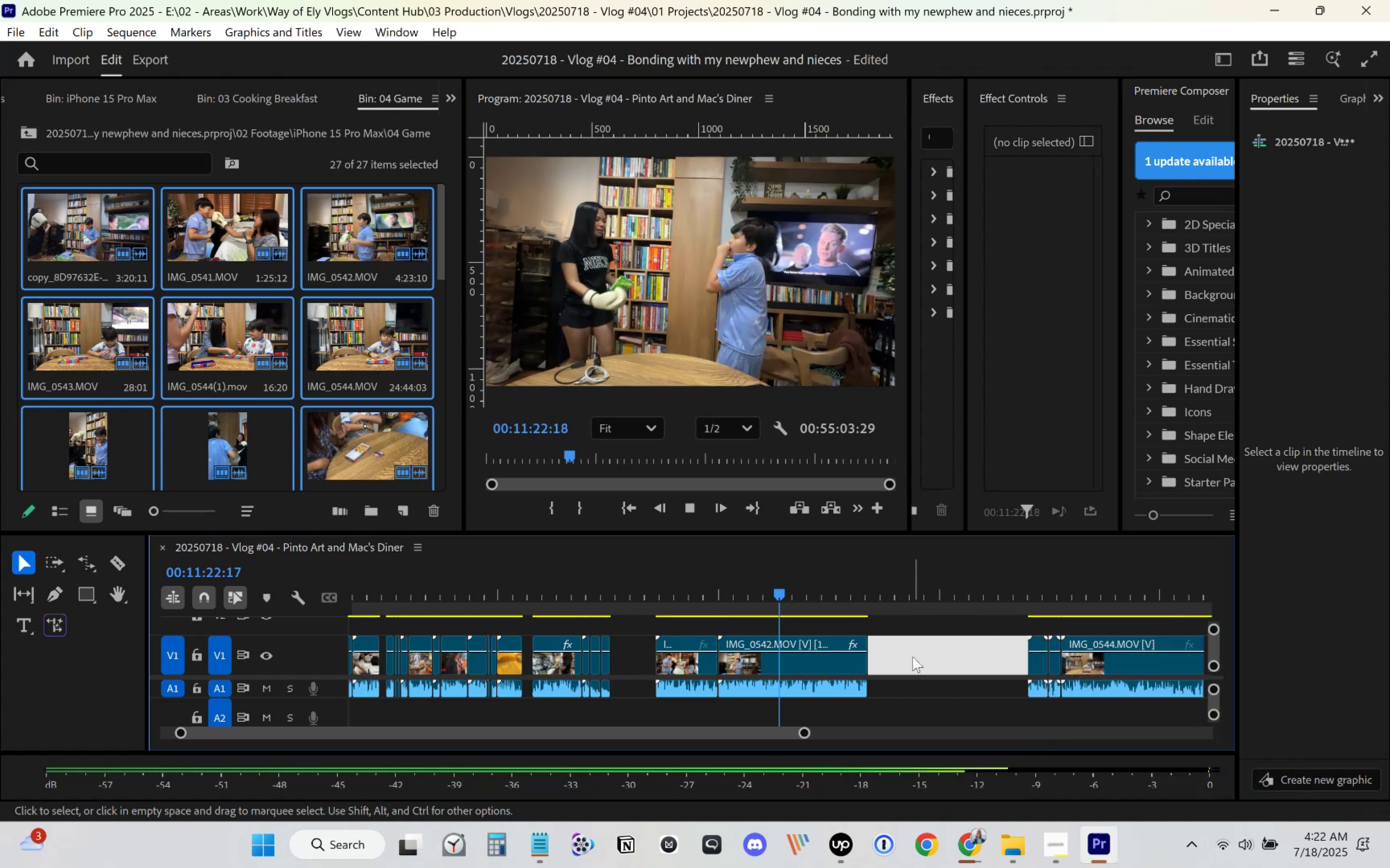 
key(Delete)
 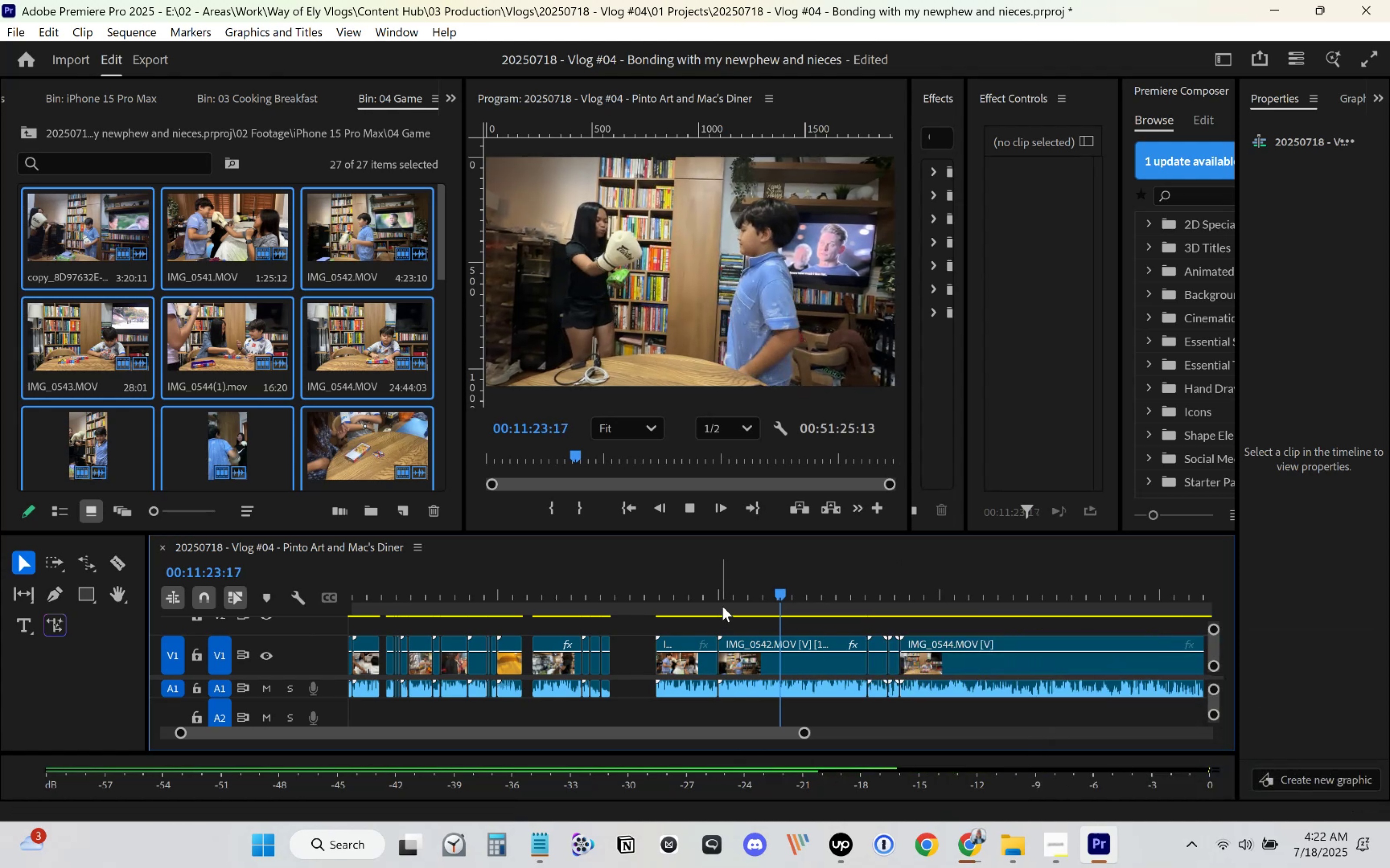 
left_click_drag(start_coordinate=[667, 601], to_coordinate=[659, 597])
 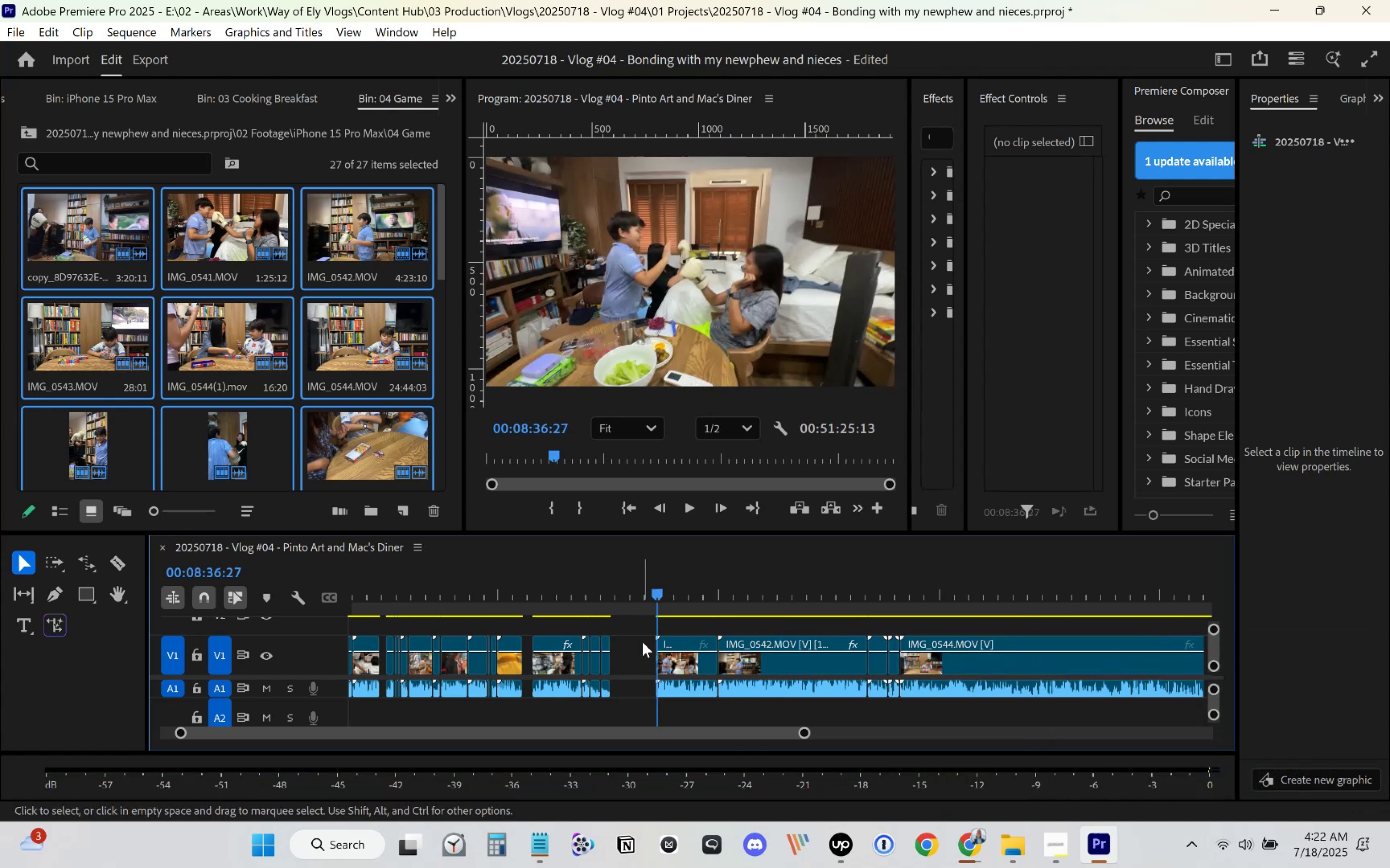 
left_click_drag(start_coordinate=[631, 648], to_coordinate=[985, 648])
 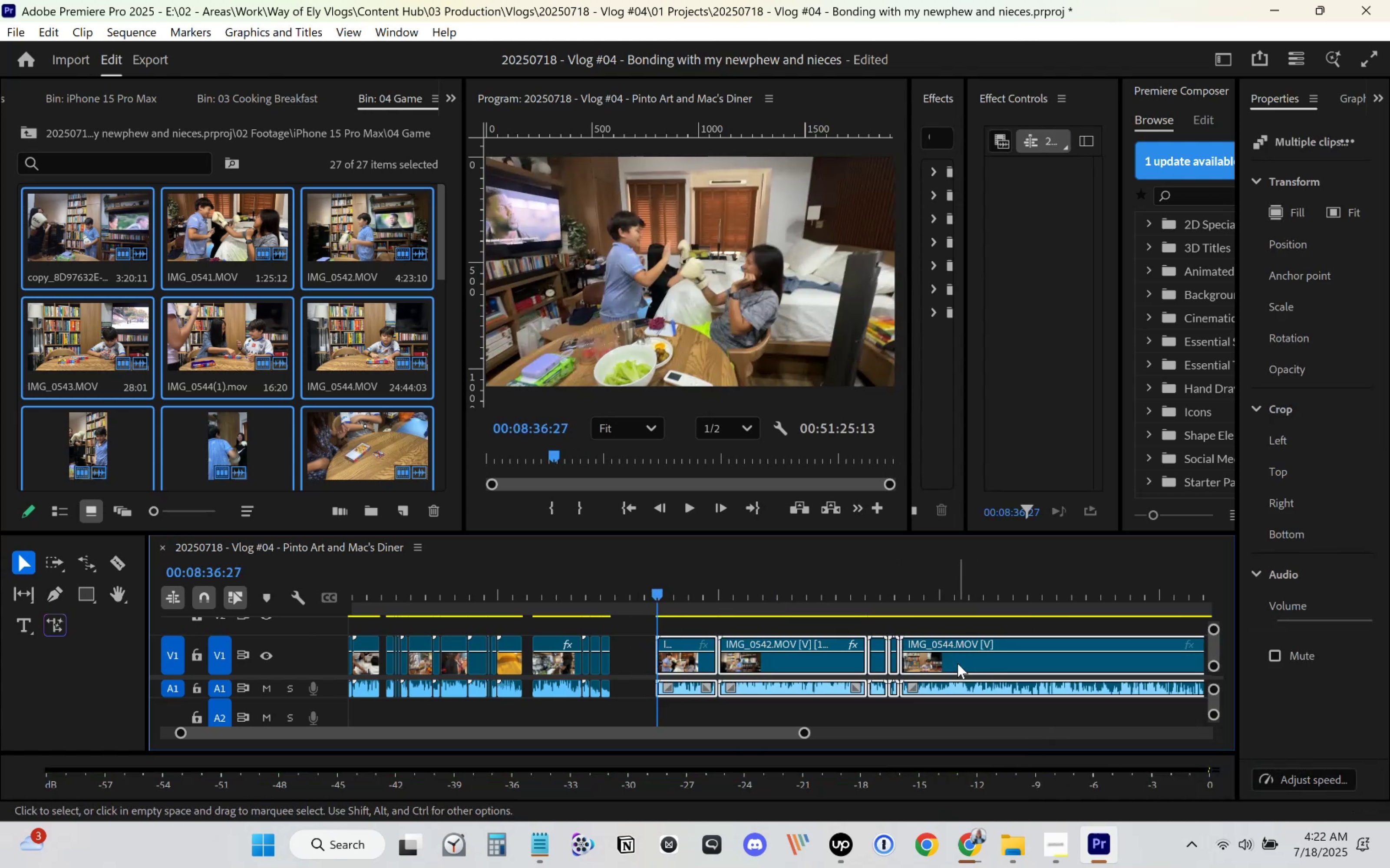 
left_click_drag(start_coordinate=[960, 660], to_coordinate=[943, 663])
 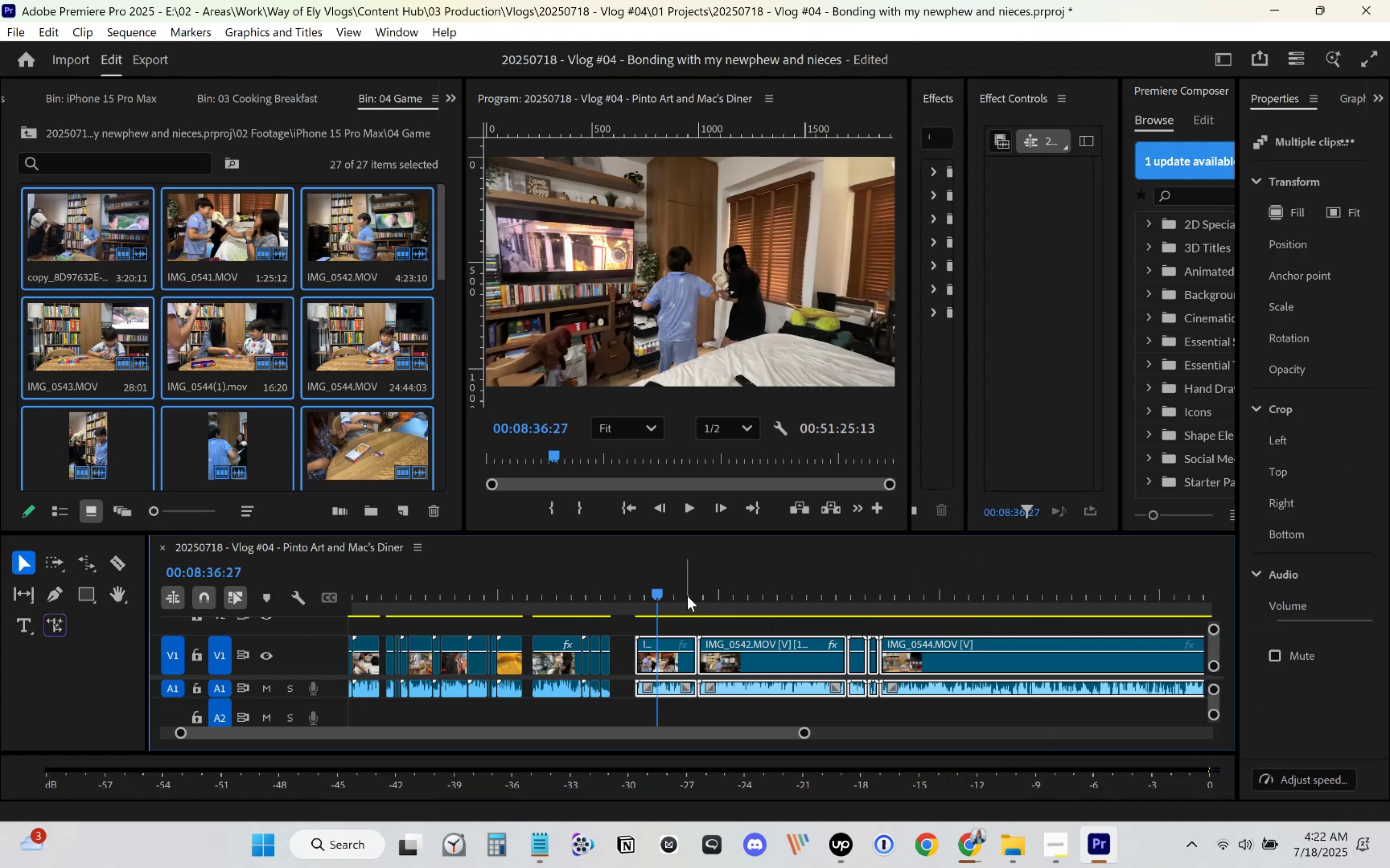 
left_click_drag(start_coordinate=[653, 592], to_coordinate=[635, 594])
 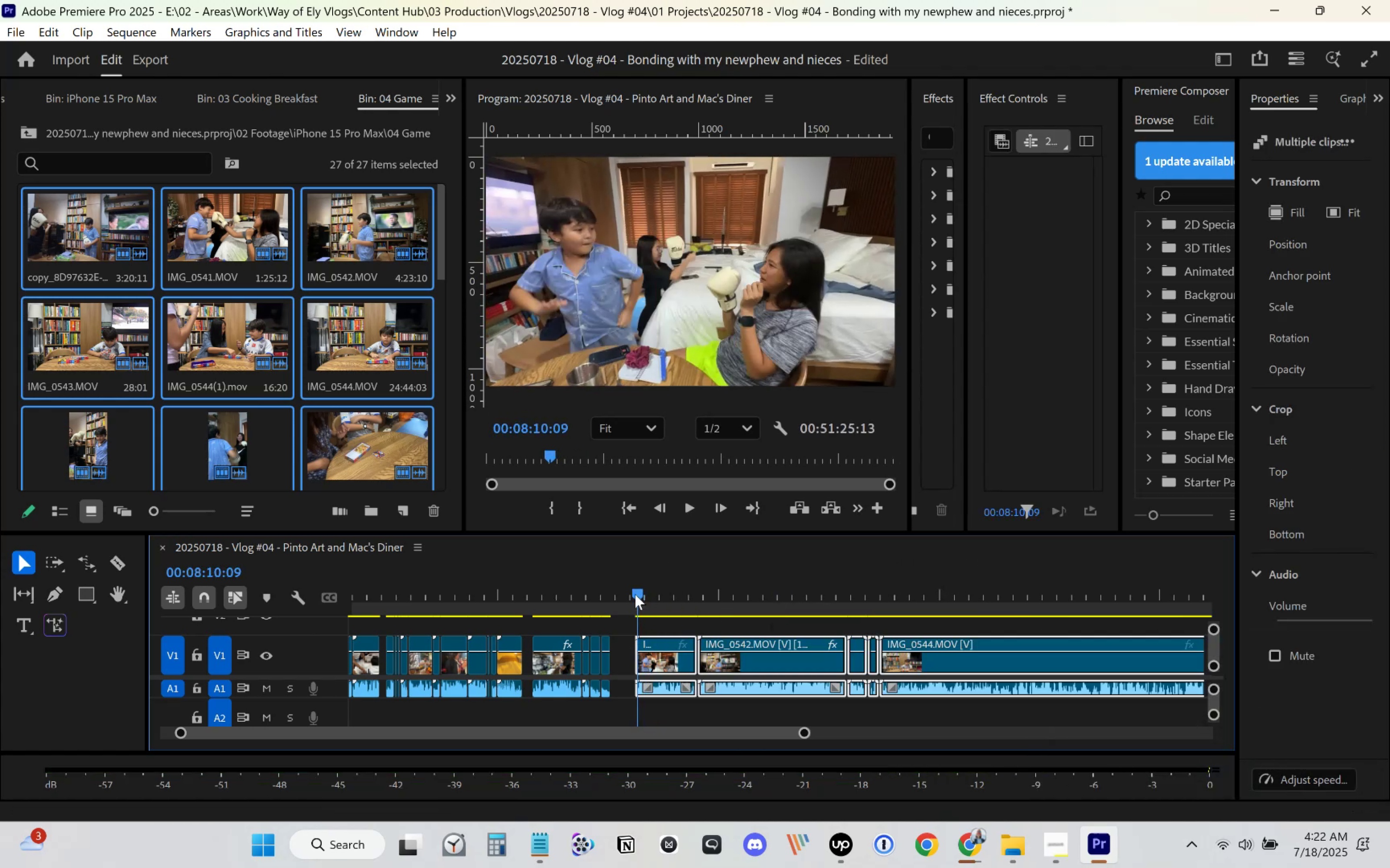 
key(Space)
 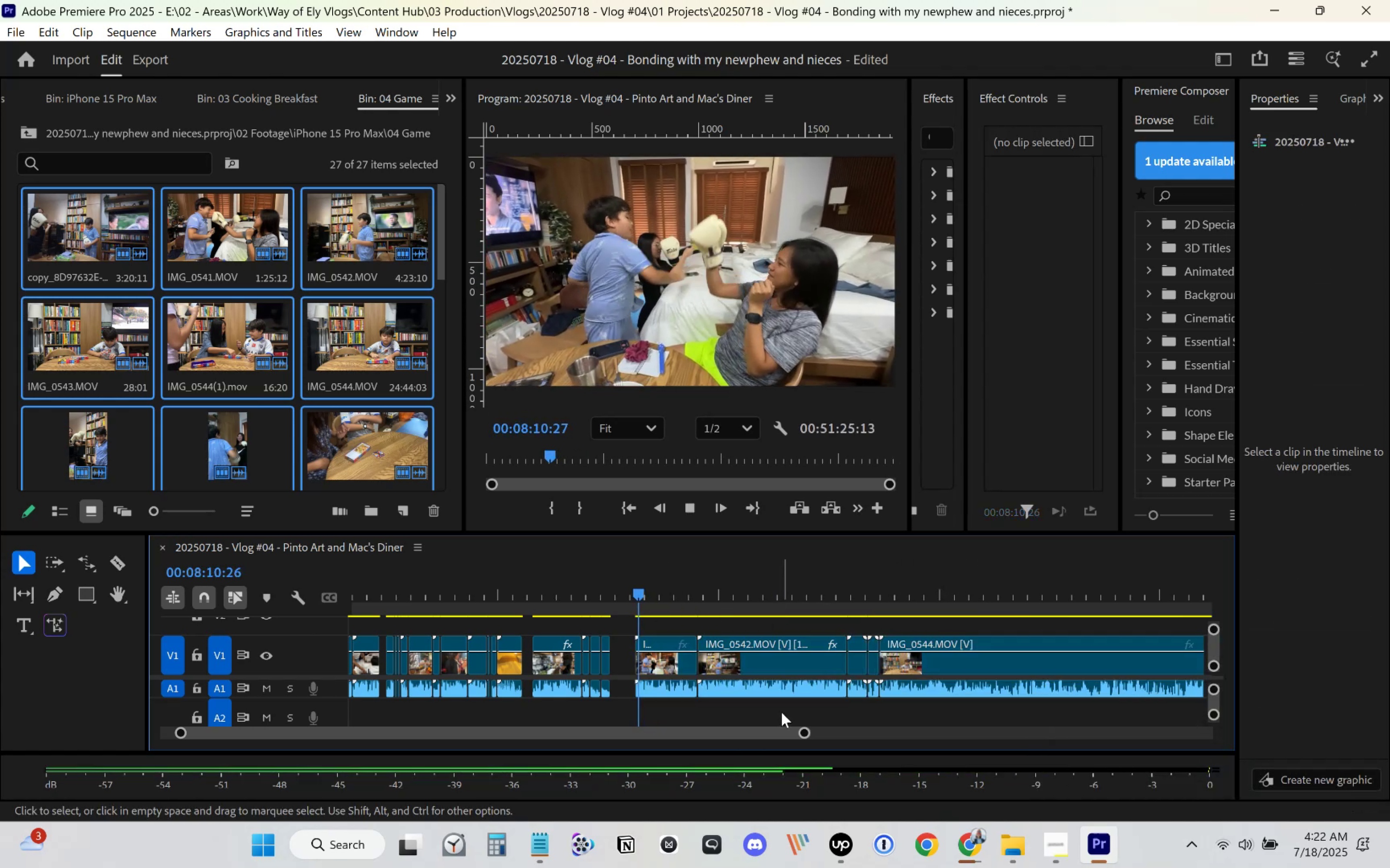 
left_click_drag(start_coordinate=[805, 734], to_coordinate=[652, 732])
 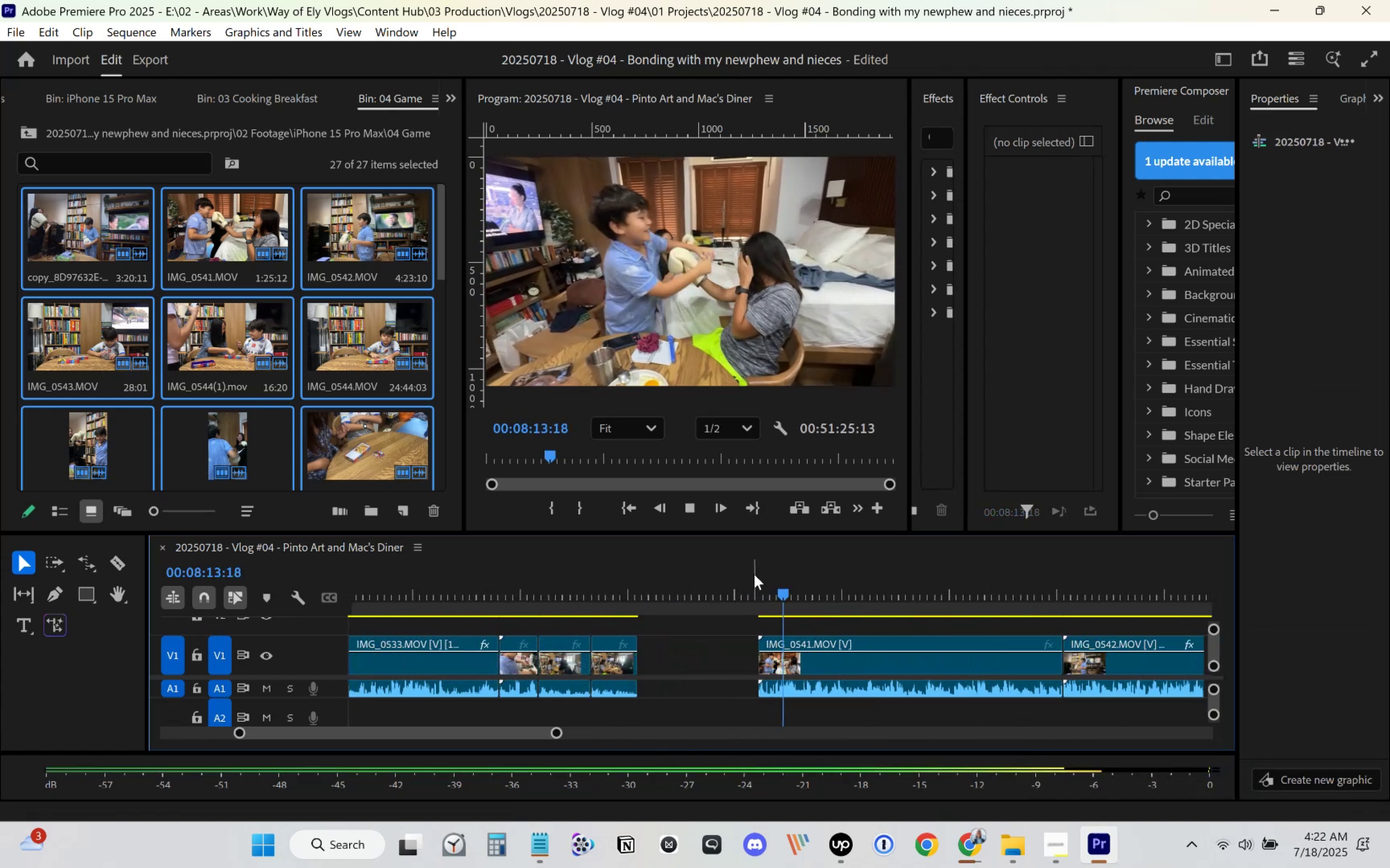 
left_click([758, 580])
 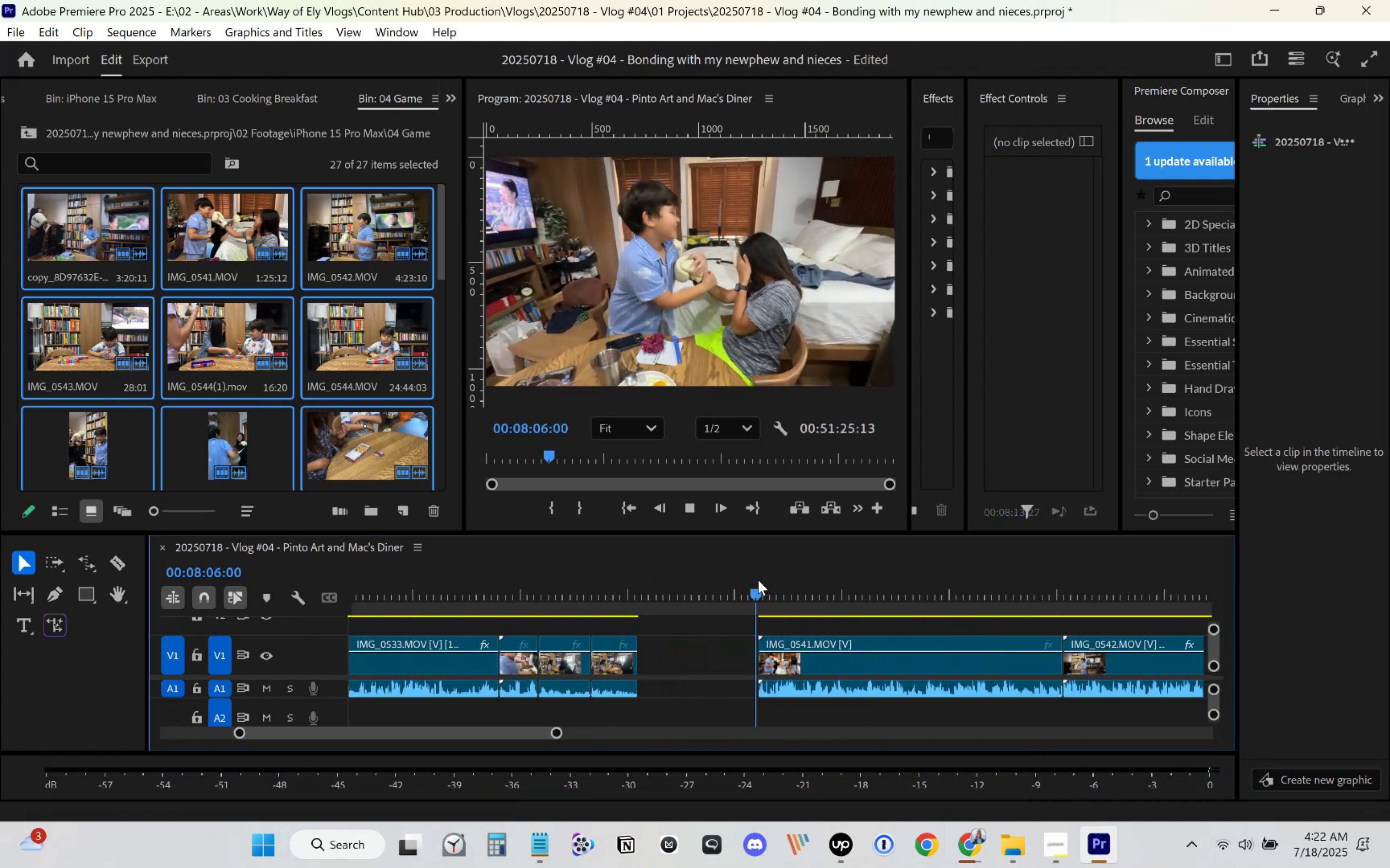 
key(Space)
 